 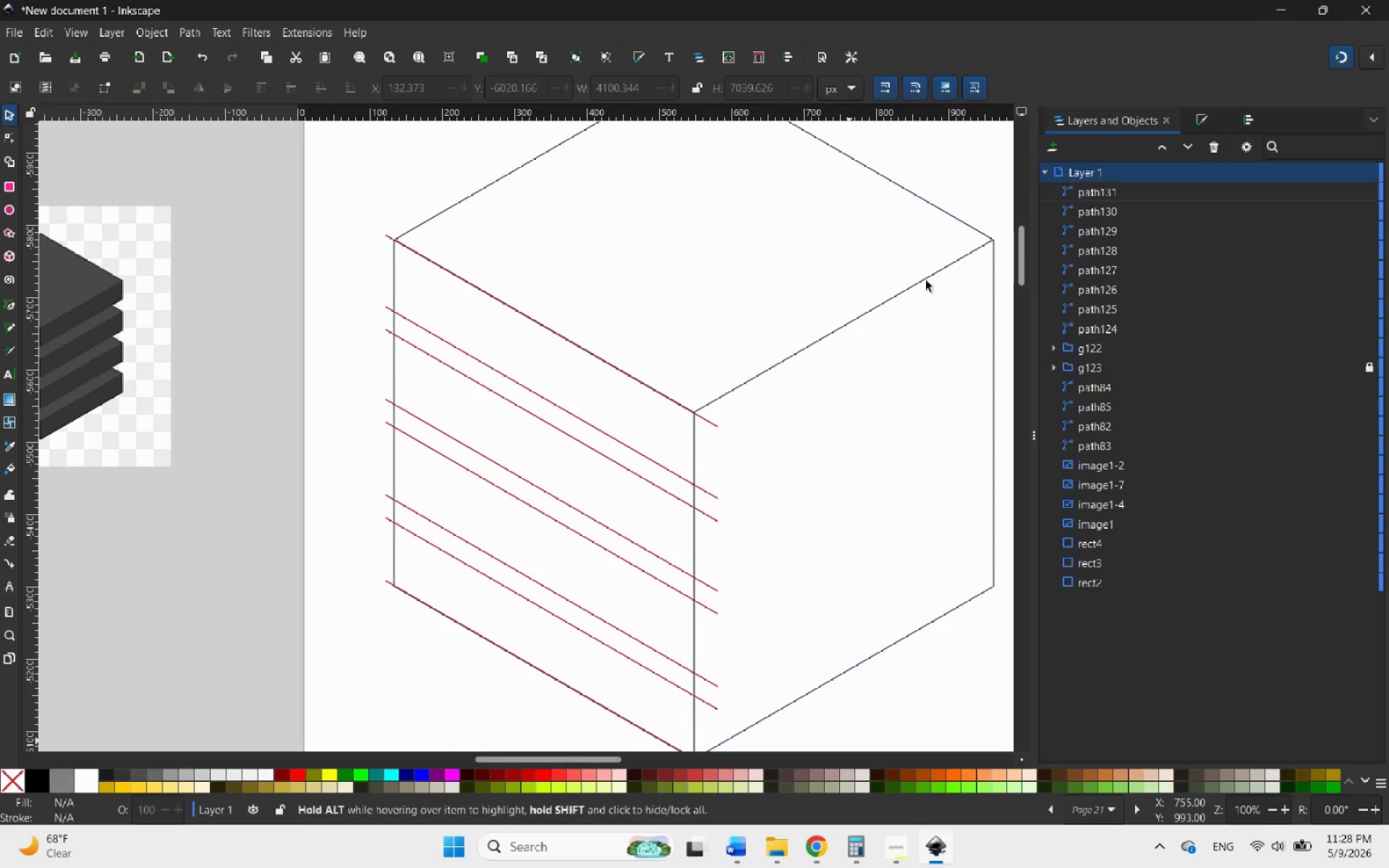 
scroll: coordinate [570, 399], scroll_direction: down, amount: 3.0
 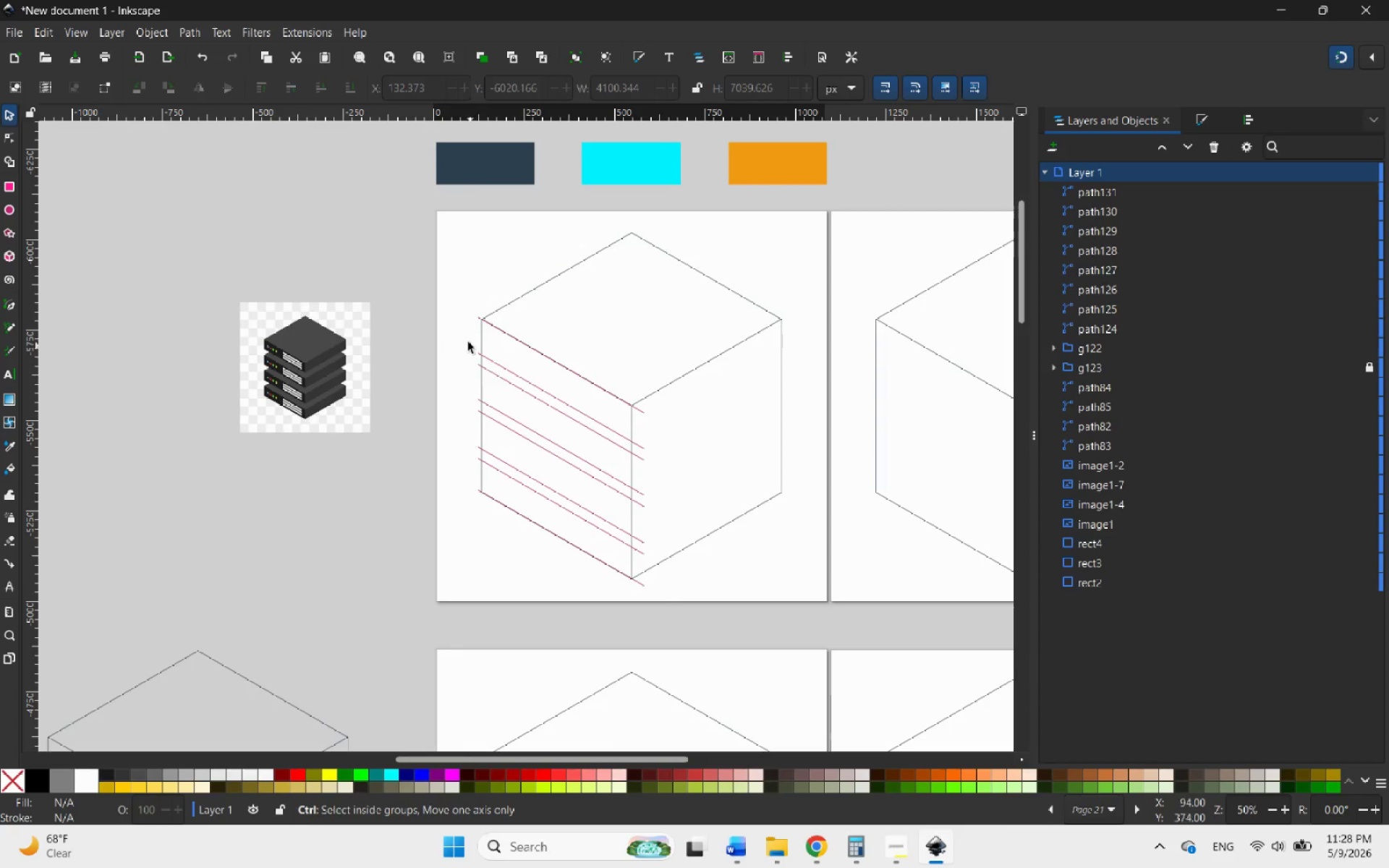 
left_click_drag(start_coordinate=[446, 287], to_coordinate=[661, 613])
 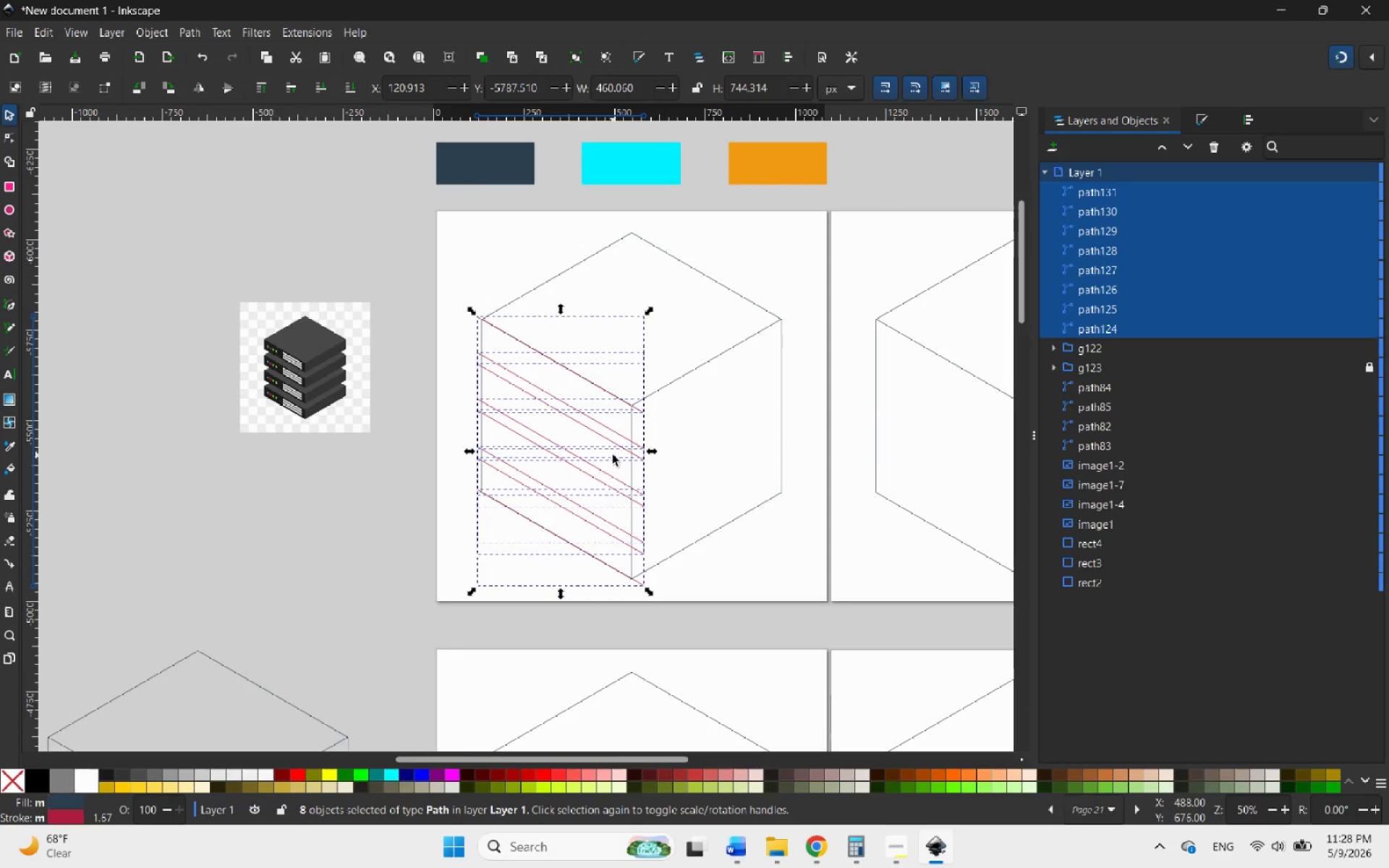 
right_click([621, 452])
 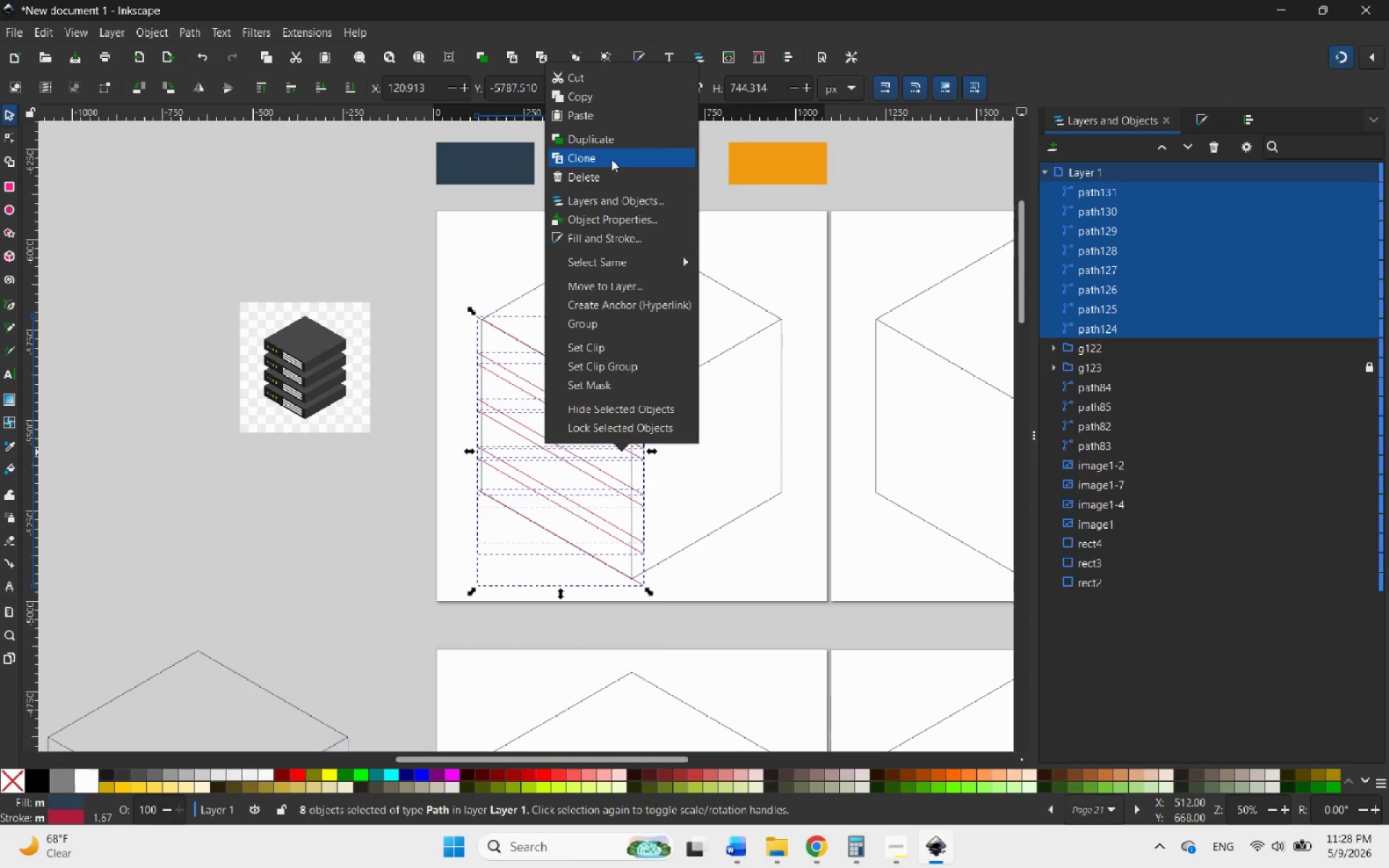 
left_click([606, 142])
 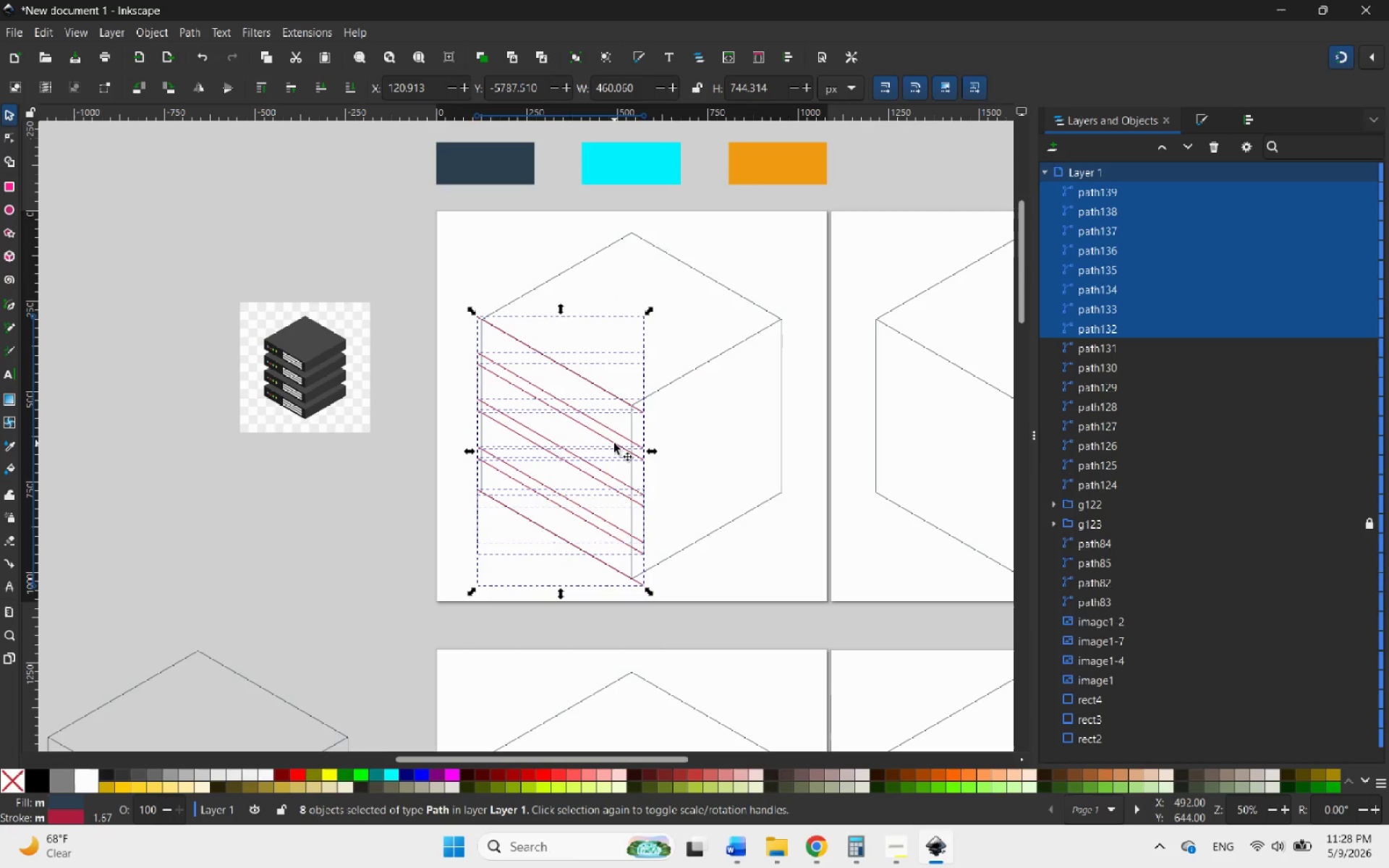 
left_click_drag(start_coordinate=[614, 443], to_coordinate=[765, 457])
 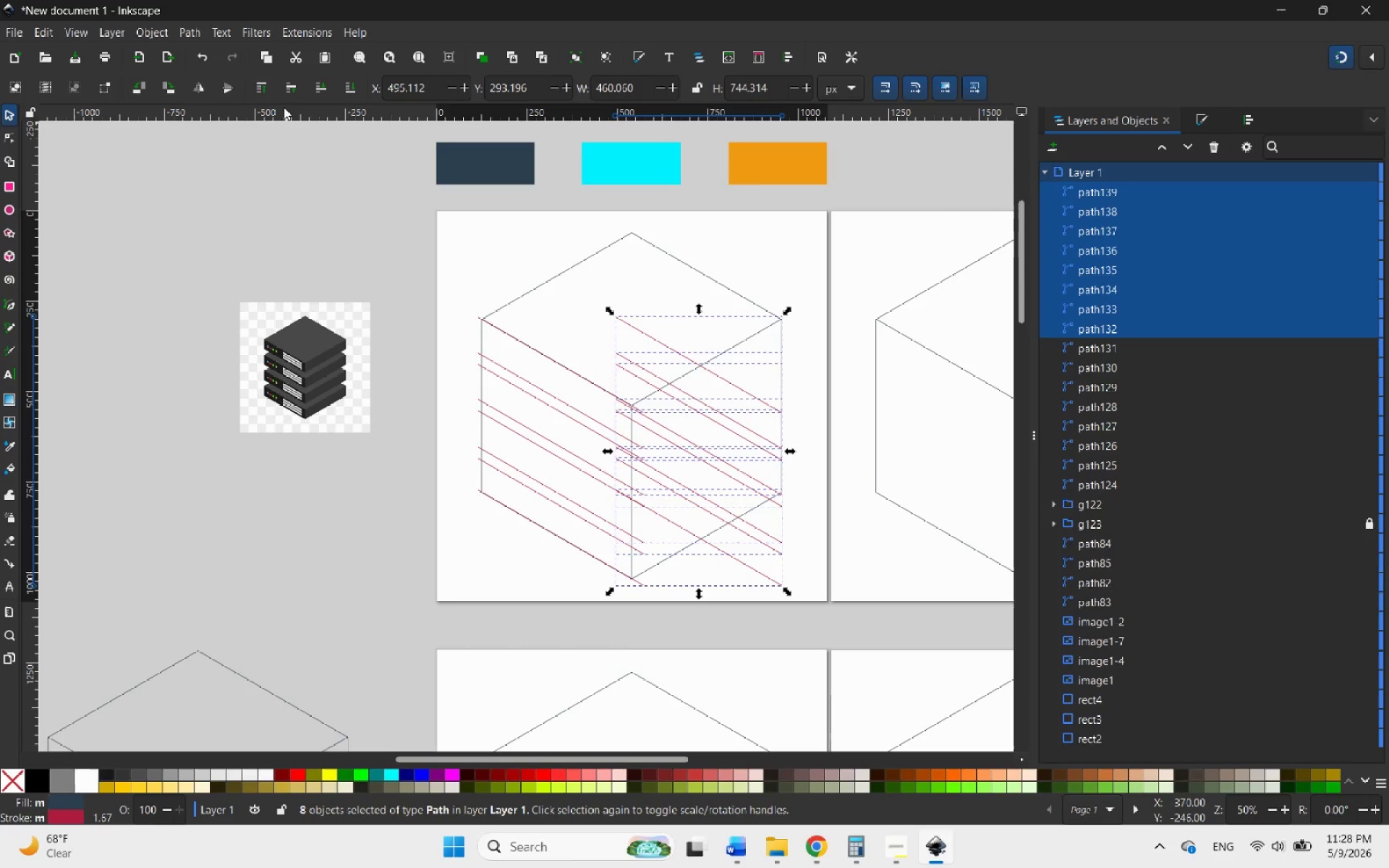 
hold_key(key=ControlLeft, duration=1.24)
 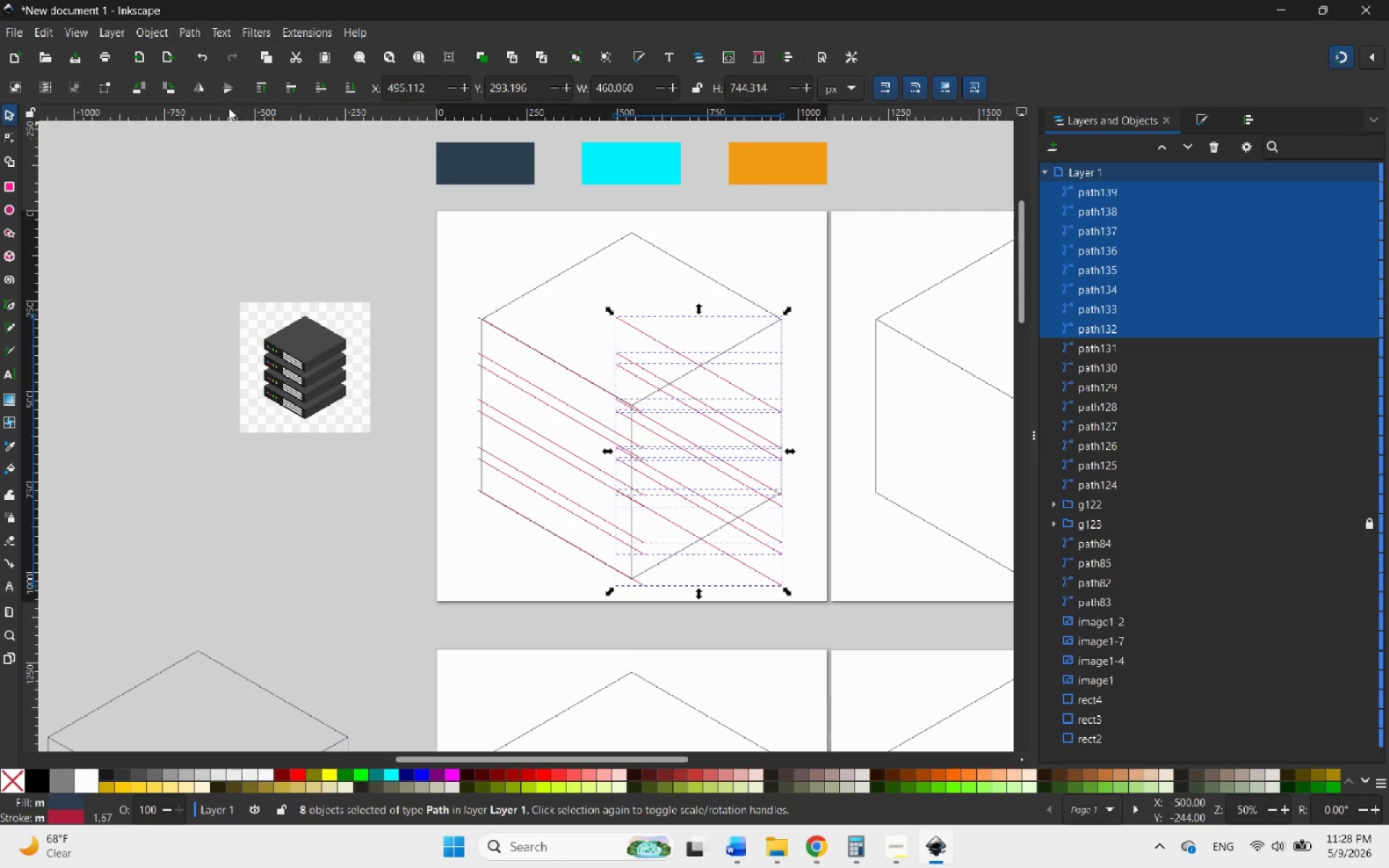 
left_click([197, 92])
 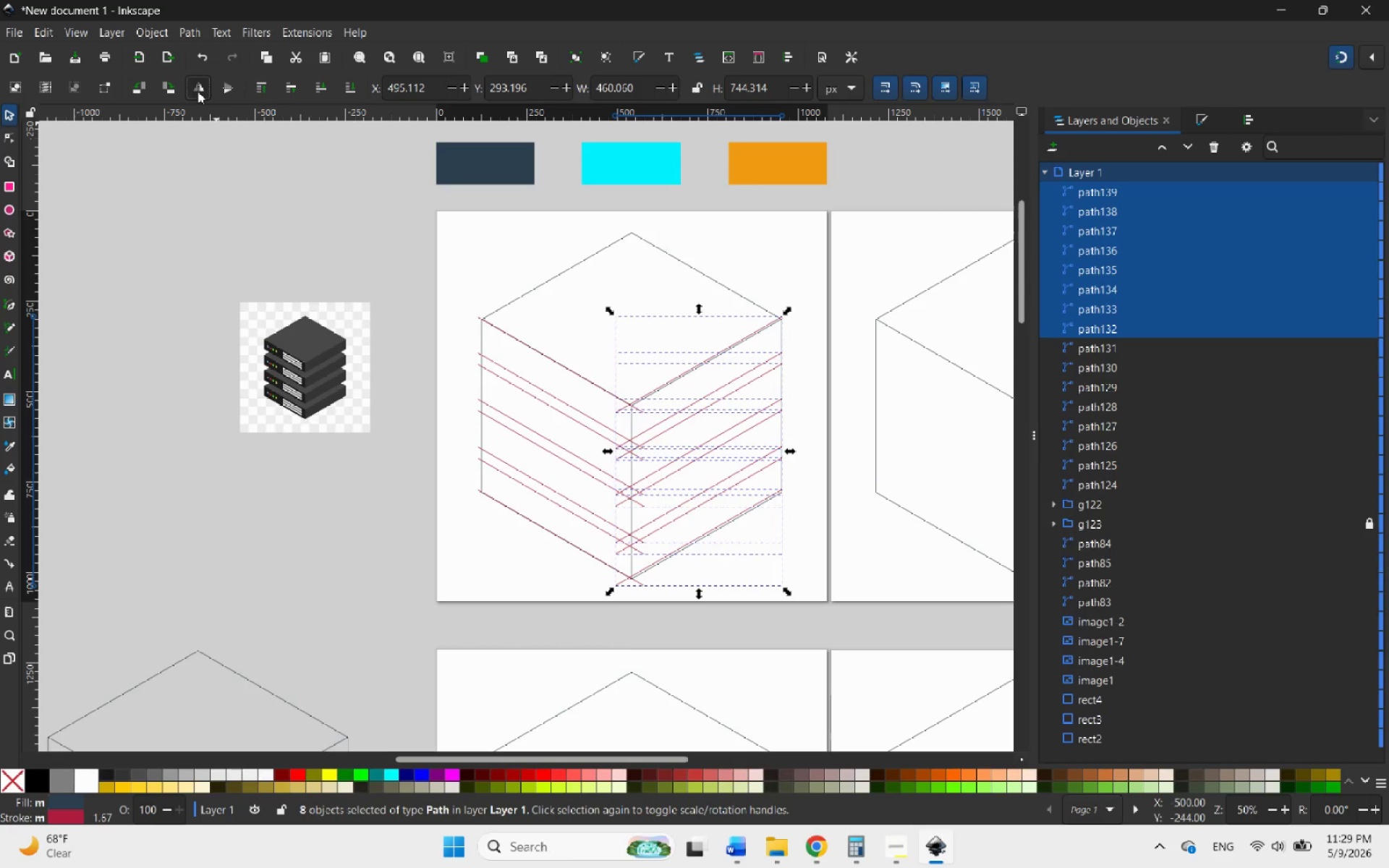 
mouse_move([189, 113])
 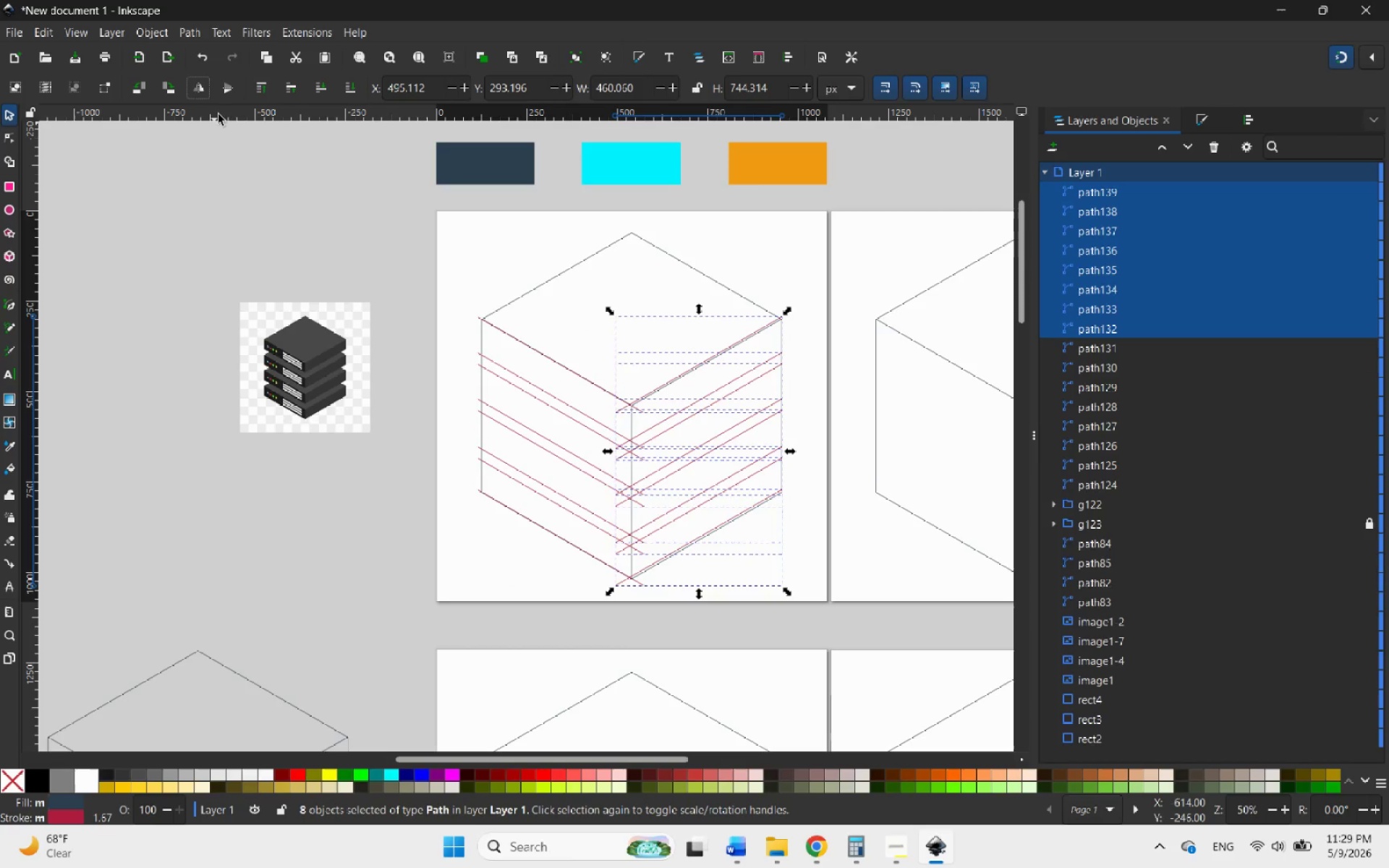 
hold_key(key=ControlLeft, duration=2.05)
scroll: coordinate [783, 359], scroll_direction: up, amount: 6.0
 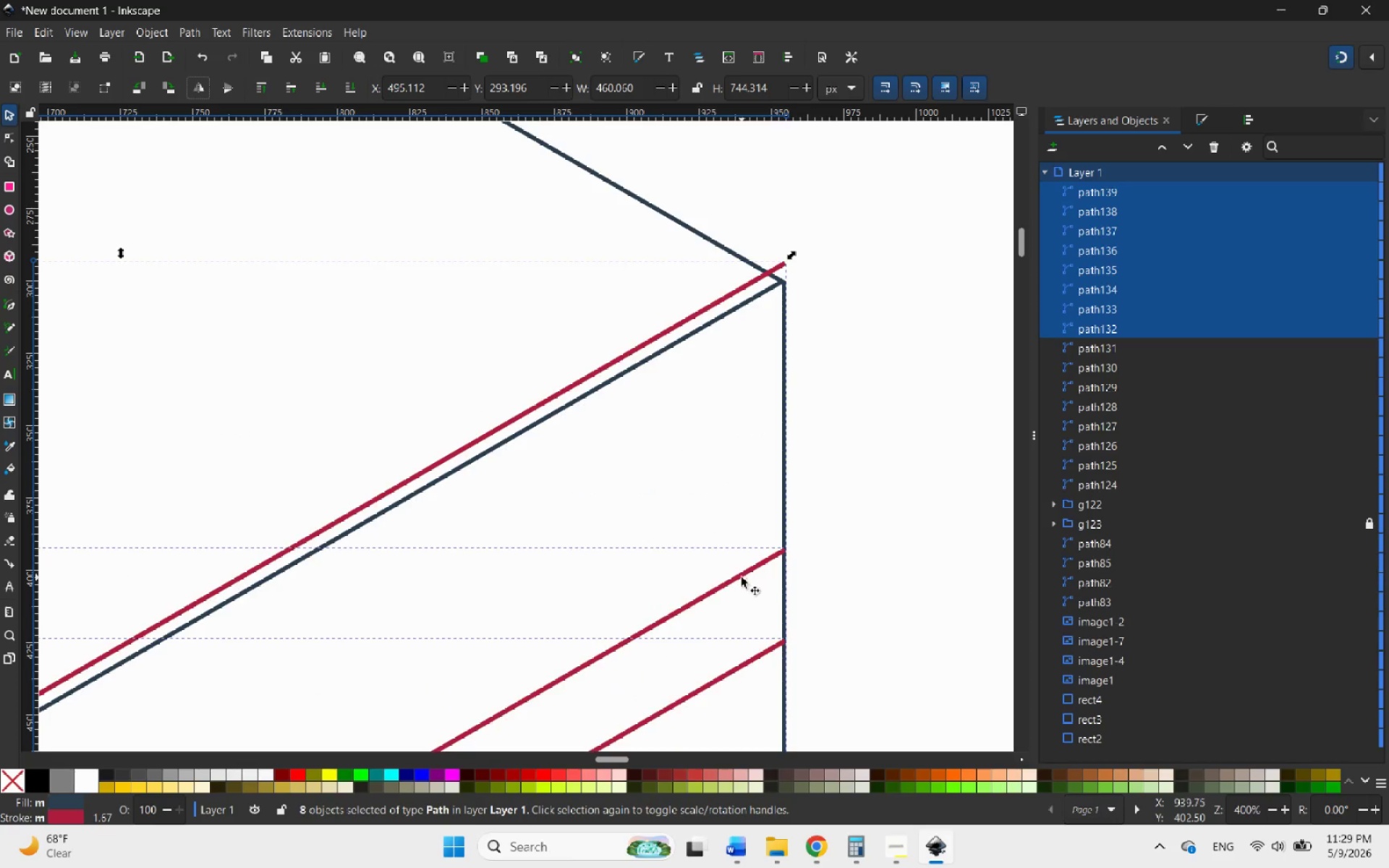 
left_click_drag(start_coordinate=[741, 577], to_coordinate=[774, 570])
 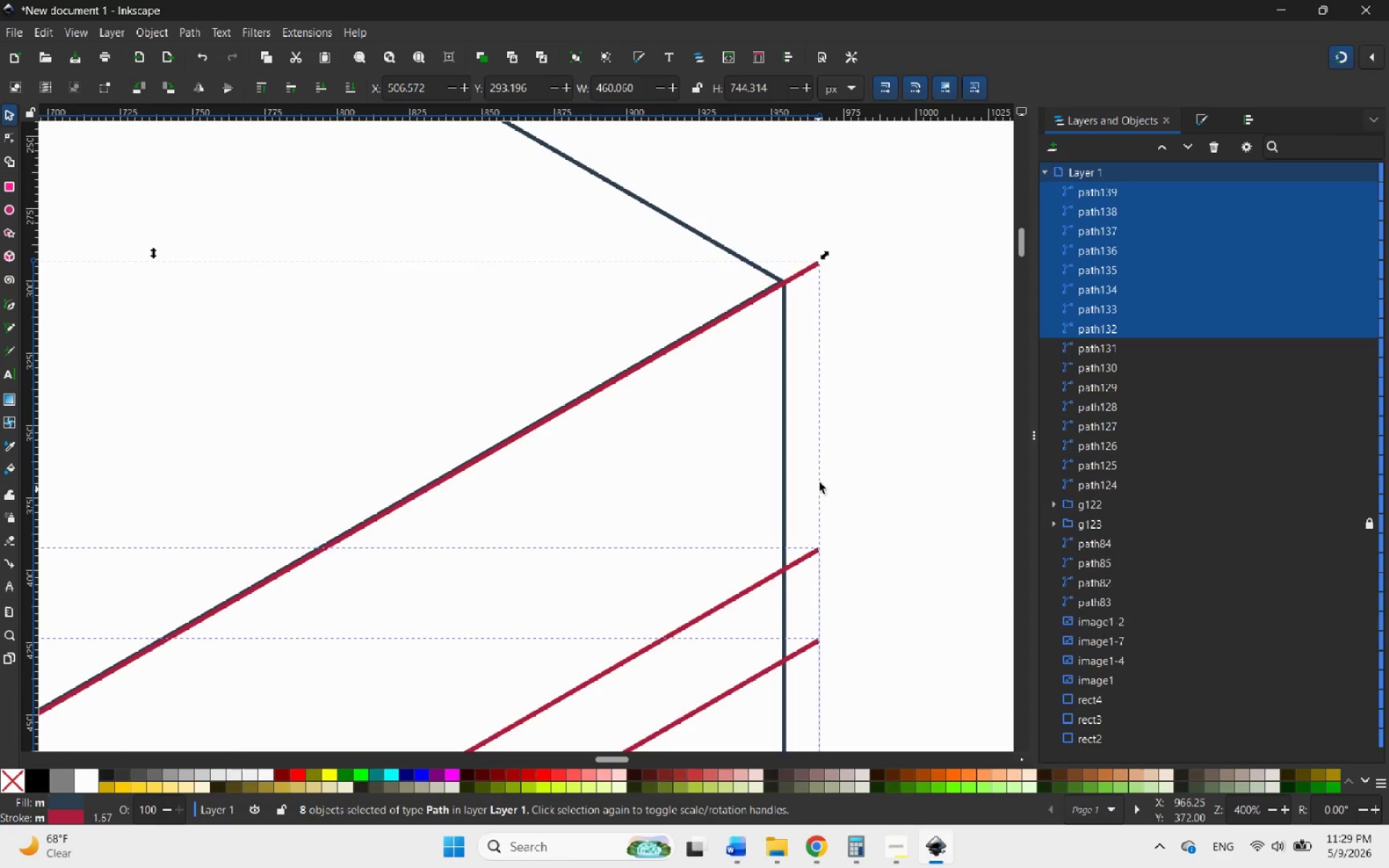 
hold_key(key=ControlLeft, duration=3.61)
 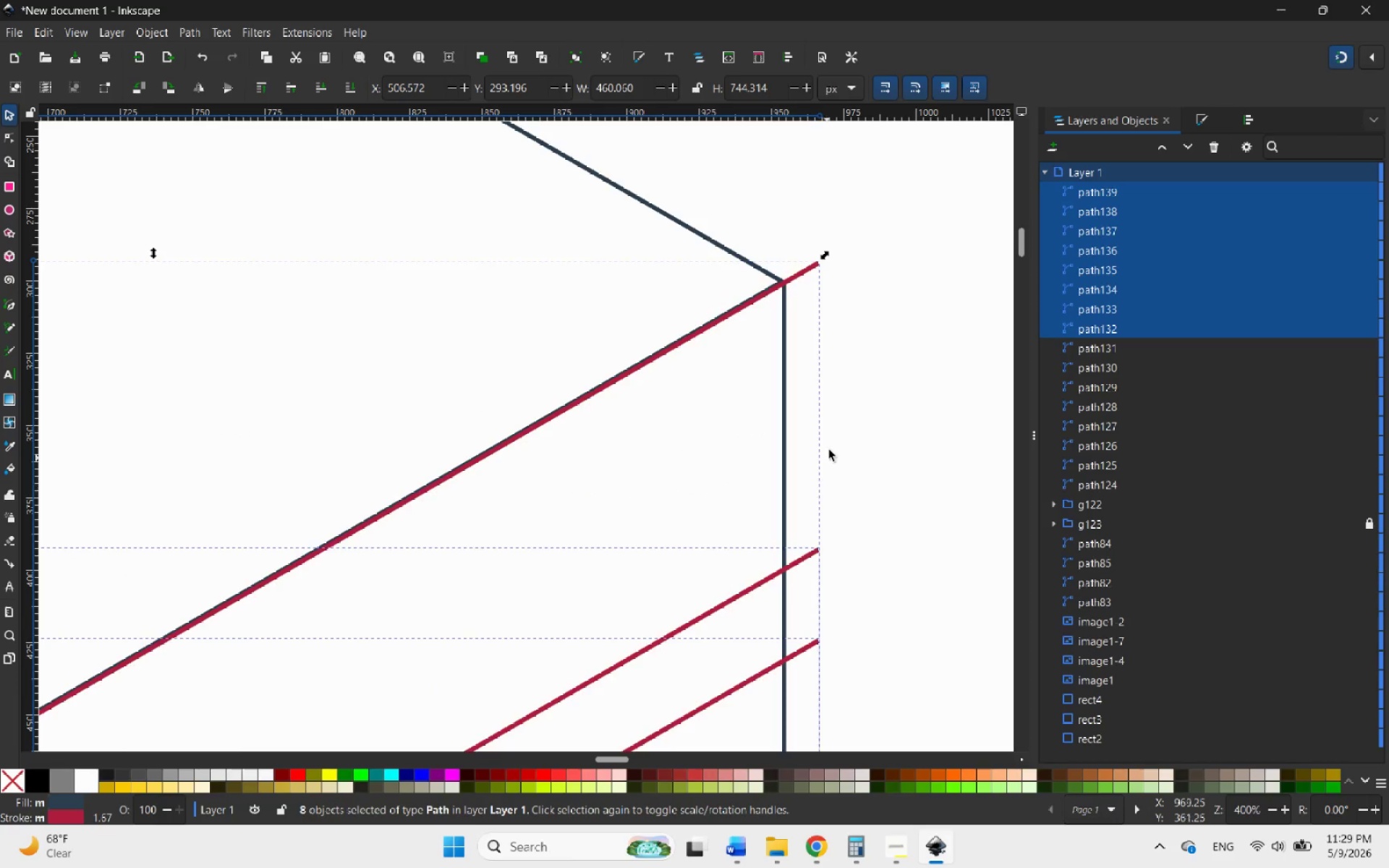 
hold_key(key=ControlLeft, duration=8.31)
scroll: coordinate [836, 408], scroll_direction: down, amount: 6.0
 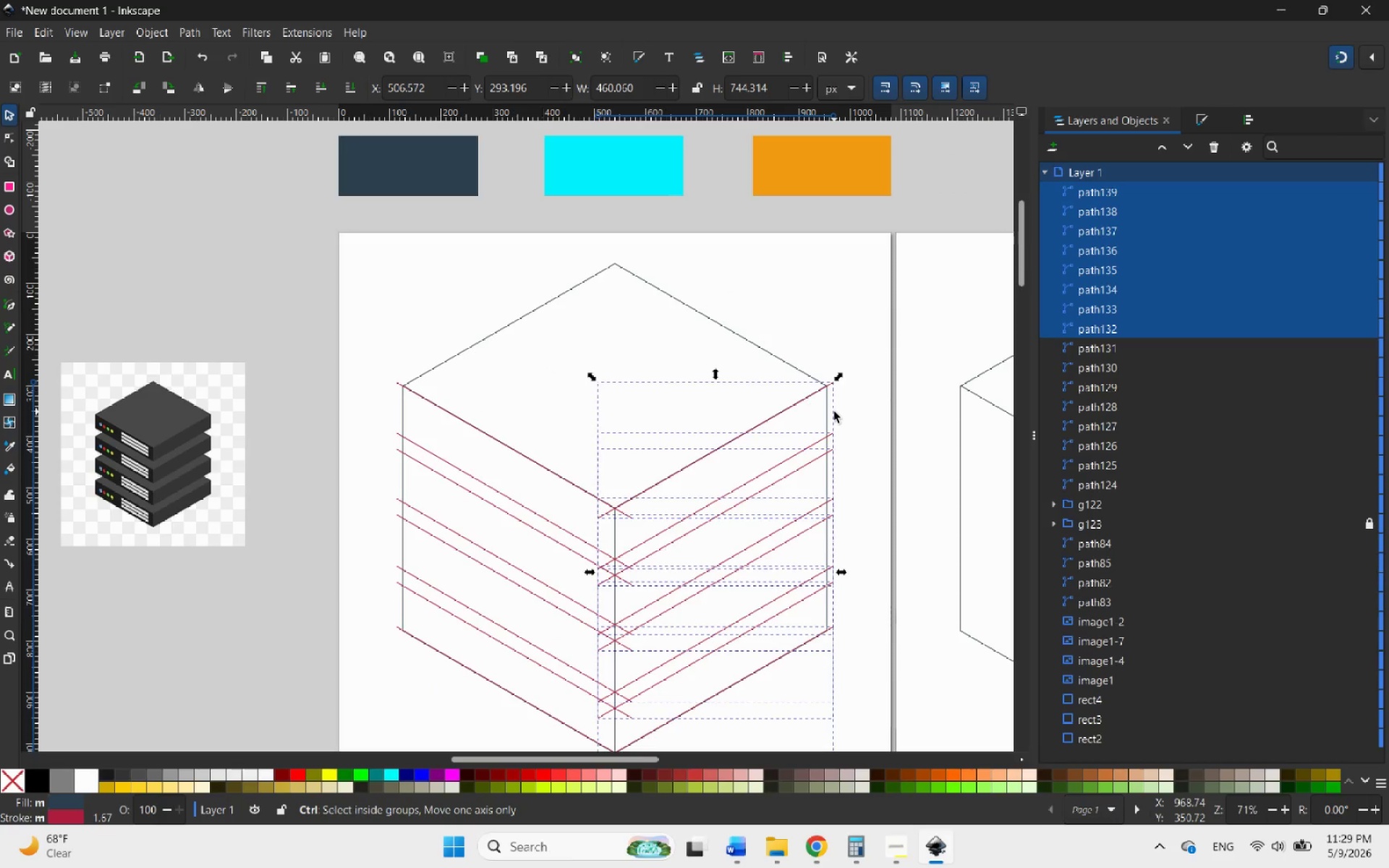 
scroll: coordinate [834, 412], scroll_direction: up, amount: 1.0
 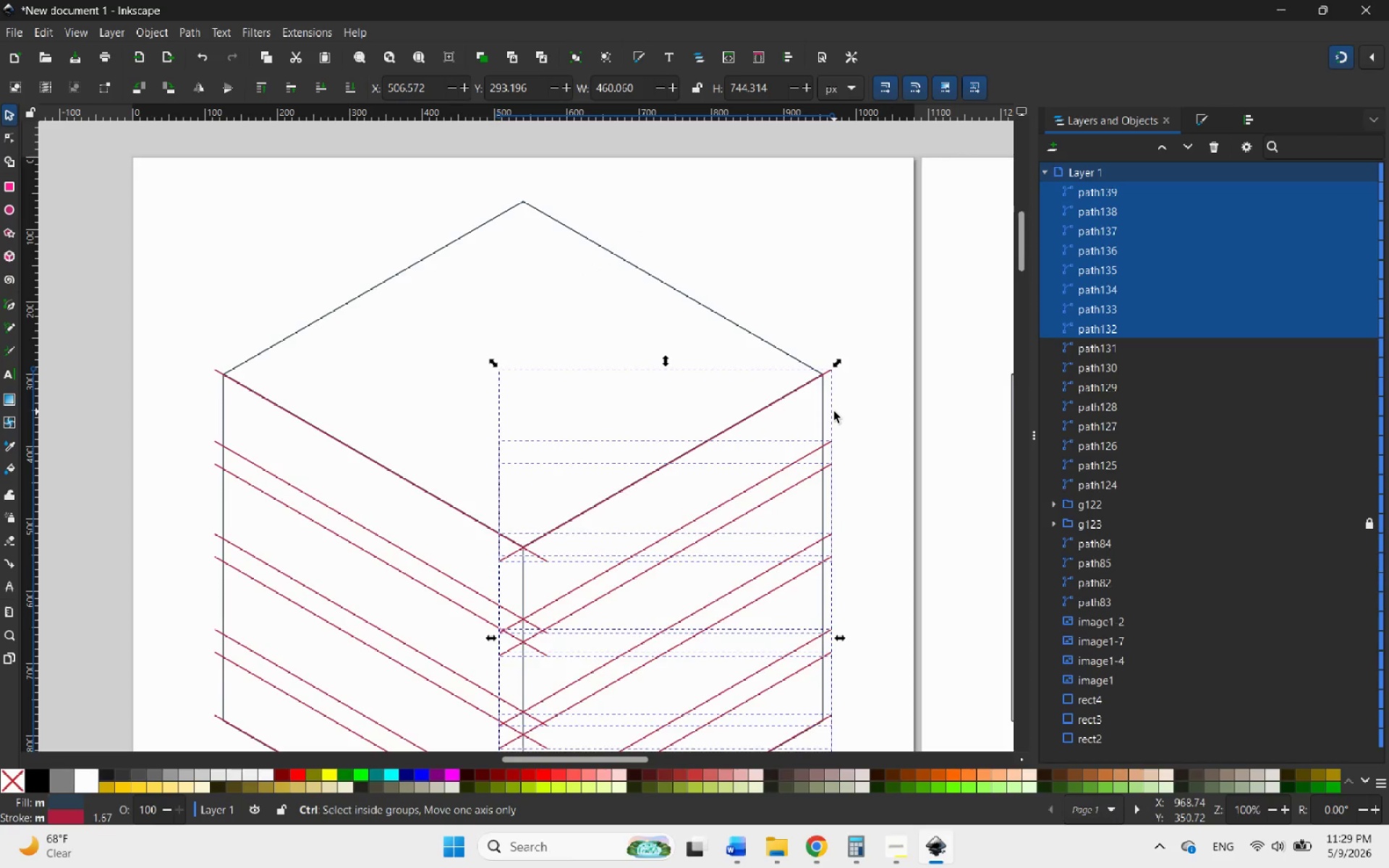 
scroll: coordinate [834, 412], scroll_direction: down, amount: 2.0
 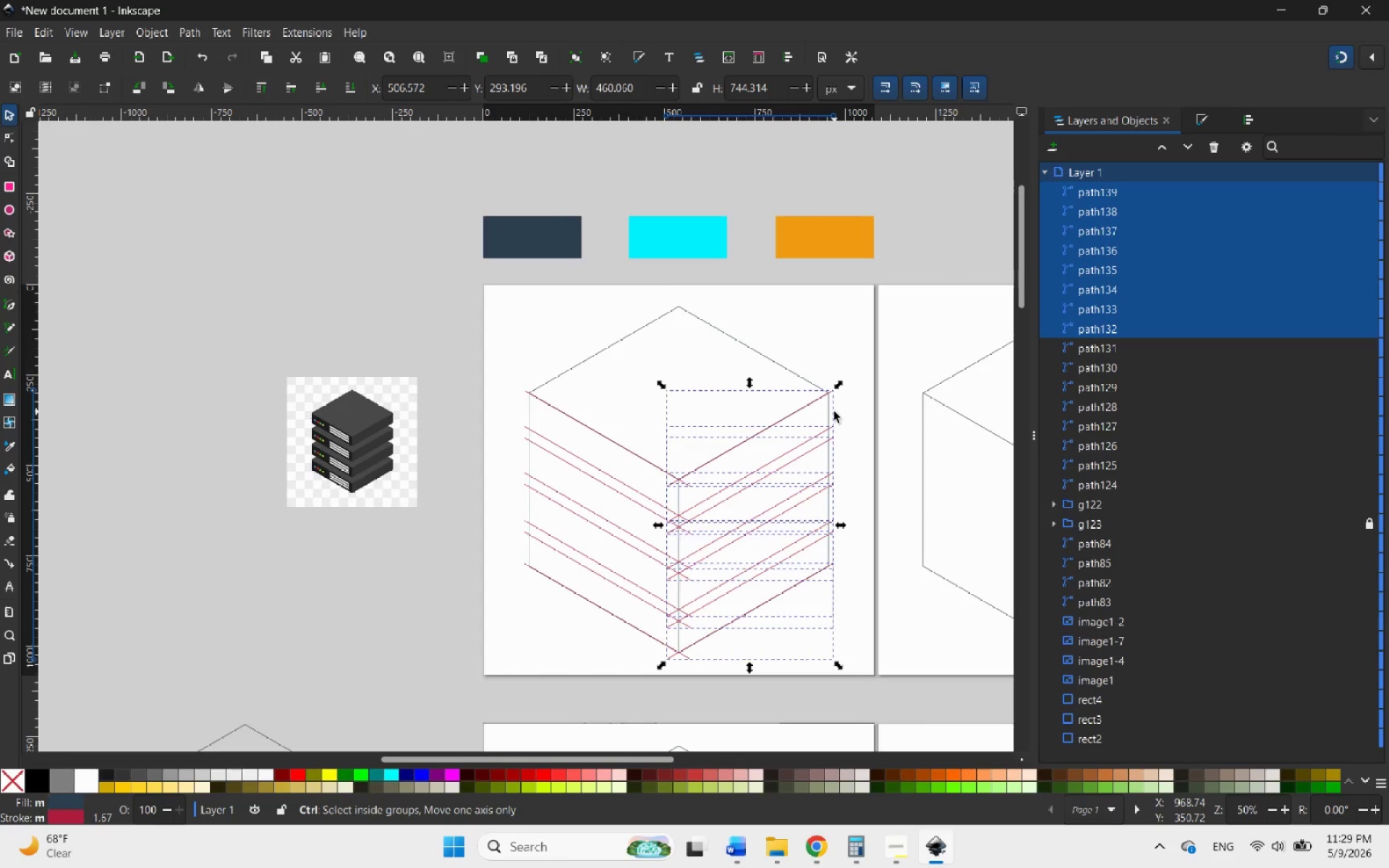 
scroll: coordinate [815, 437], scroll_direction: none, amount: 0.0
 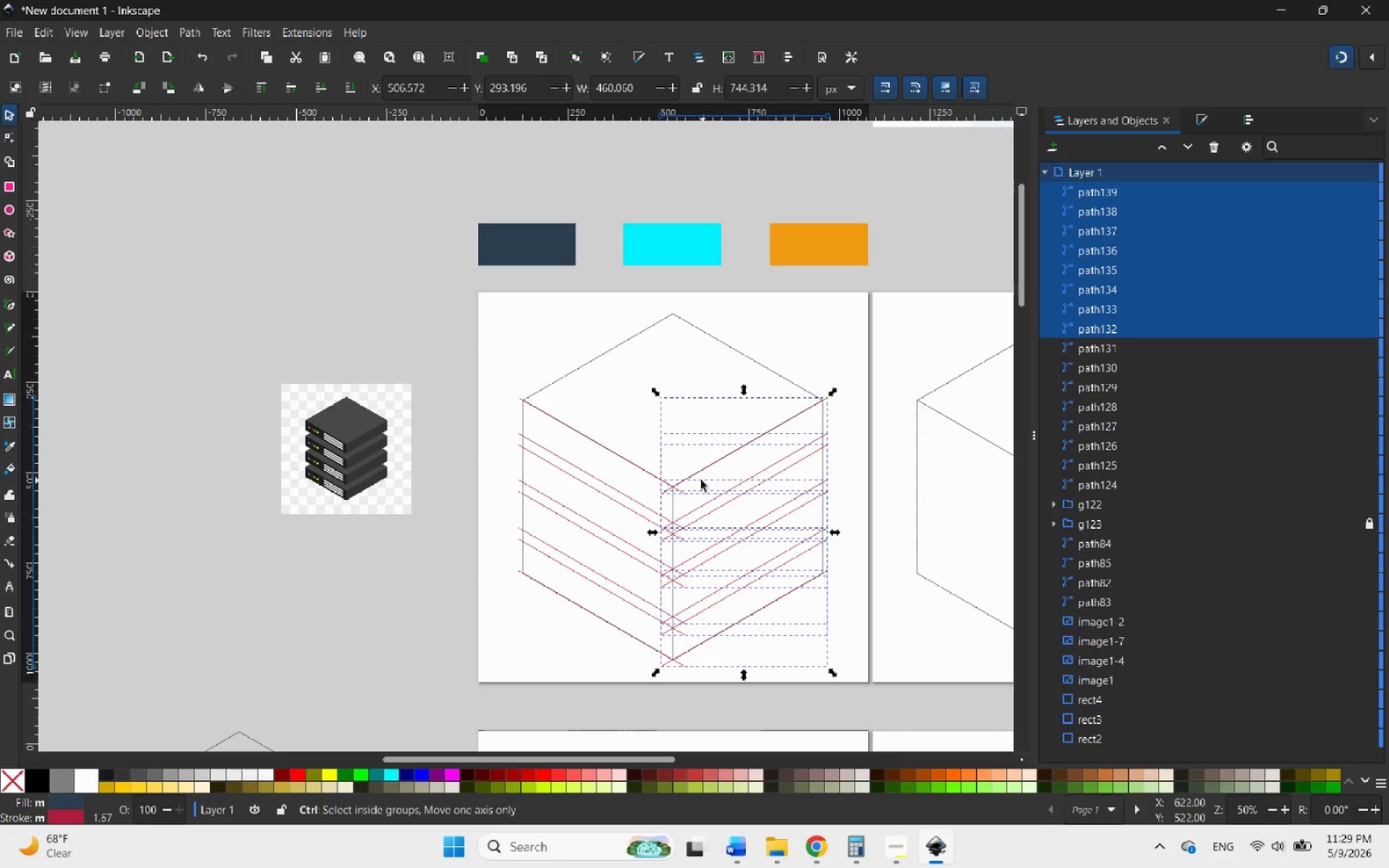 
scroll: coordinate [691, 442], scroll_direction: up, amount: 12.0
 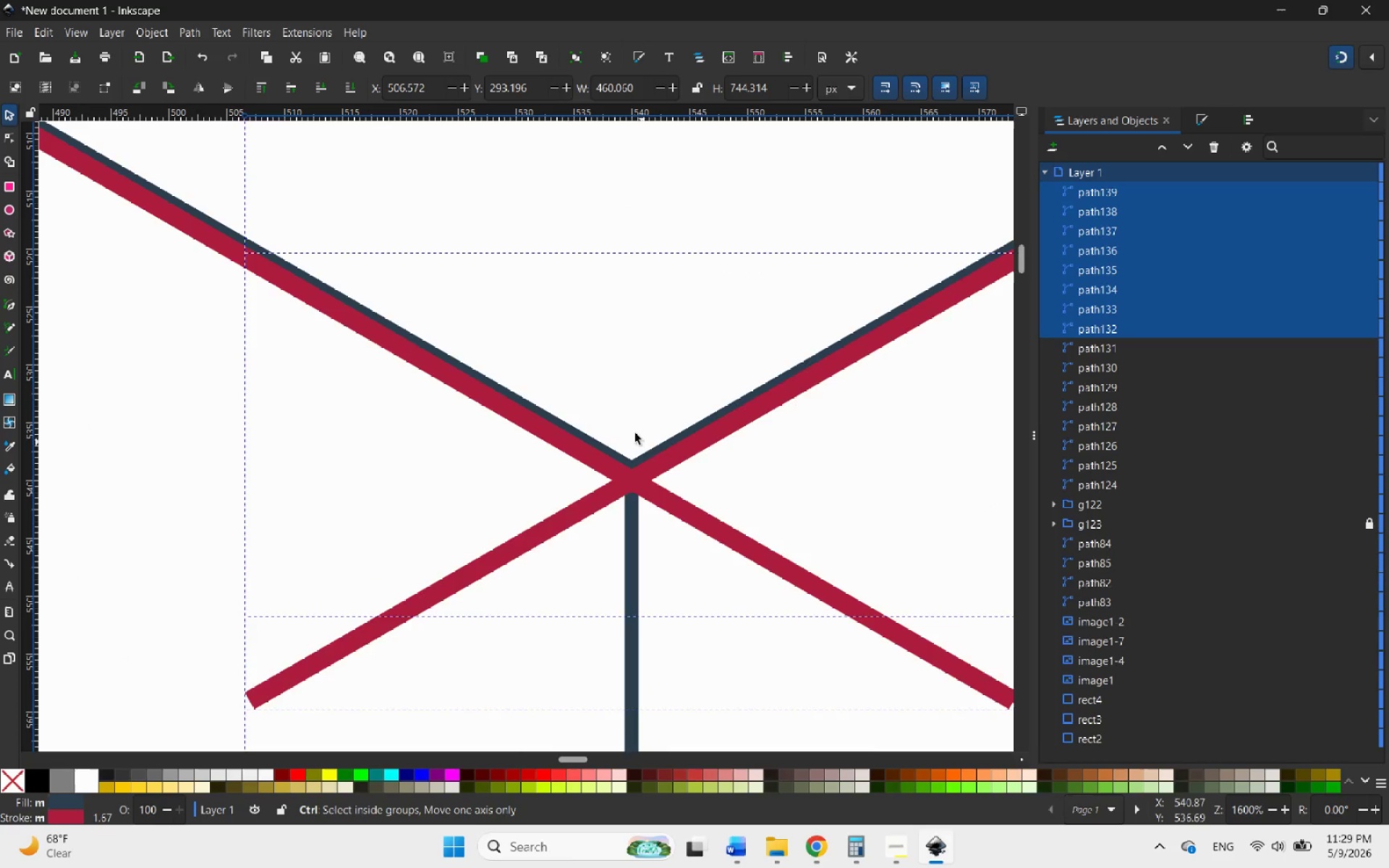 
scroll: coordinate [594, 396], scroll_direction: down, amount: 14.0
 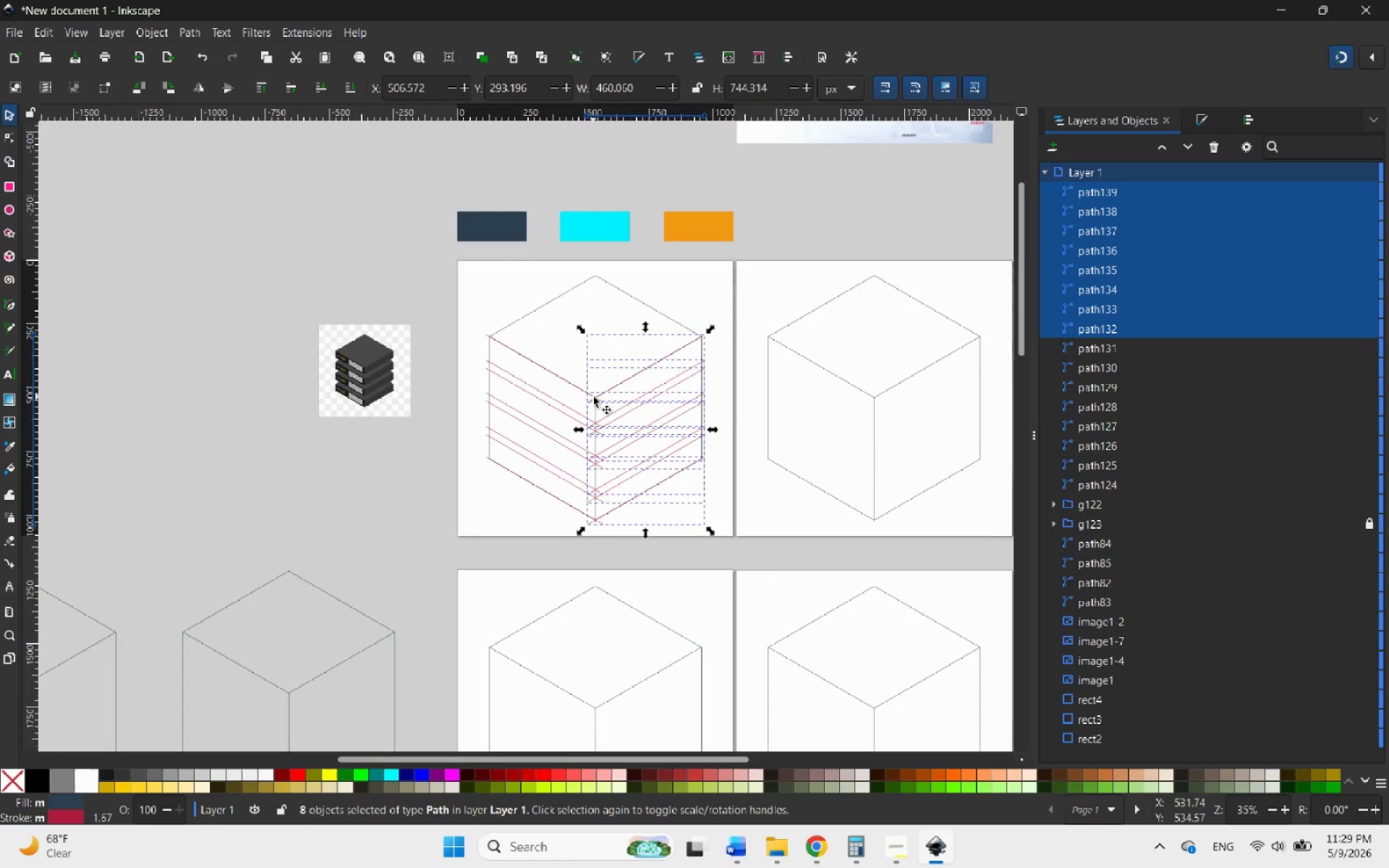 
hold_key(key=ControlLeft, duration=1.73)
scroll: coordinate [592, 396], scroll_direction: up, amount: 2.0
 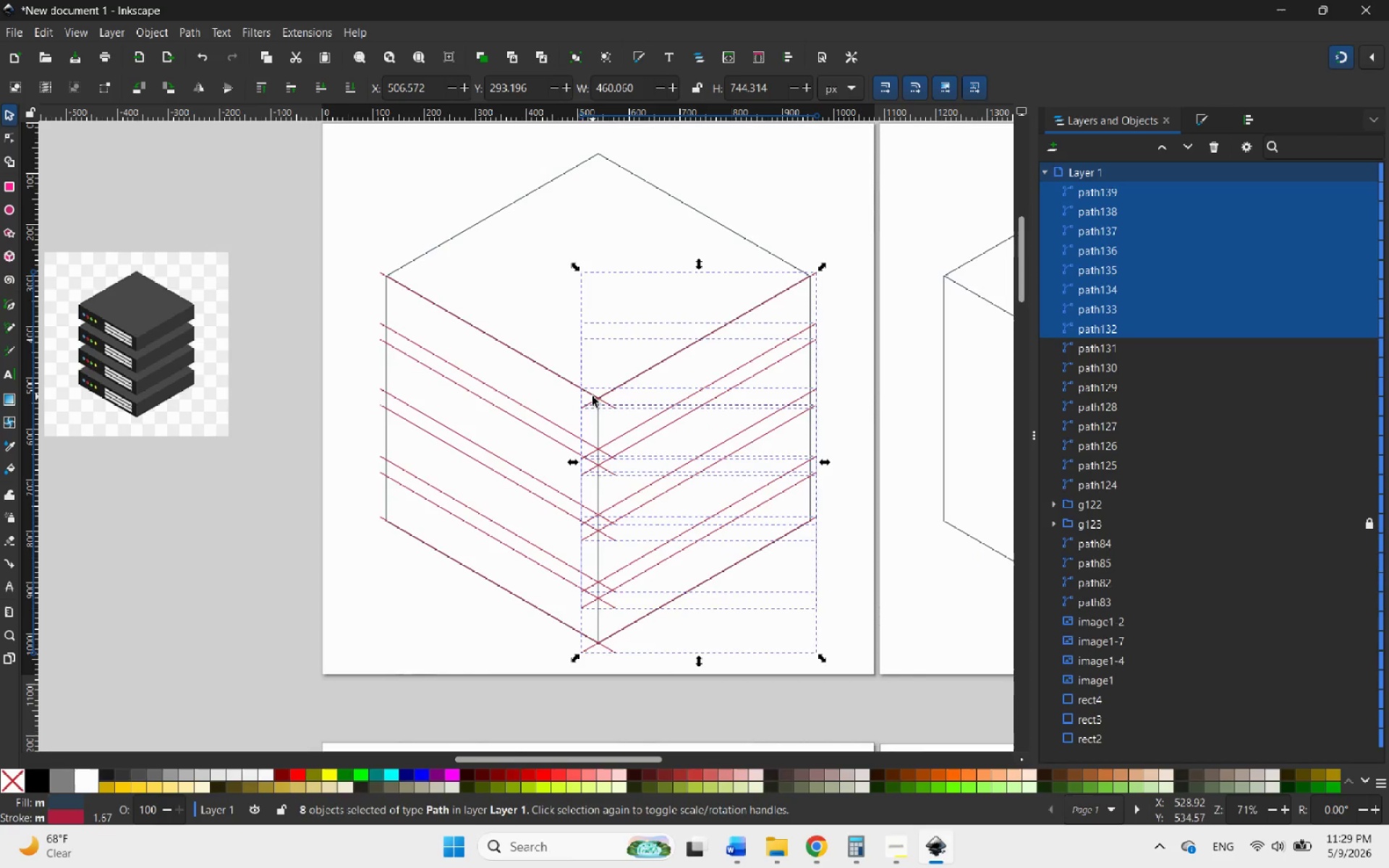 
wait(7.55)
 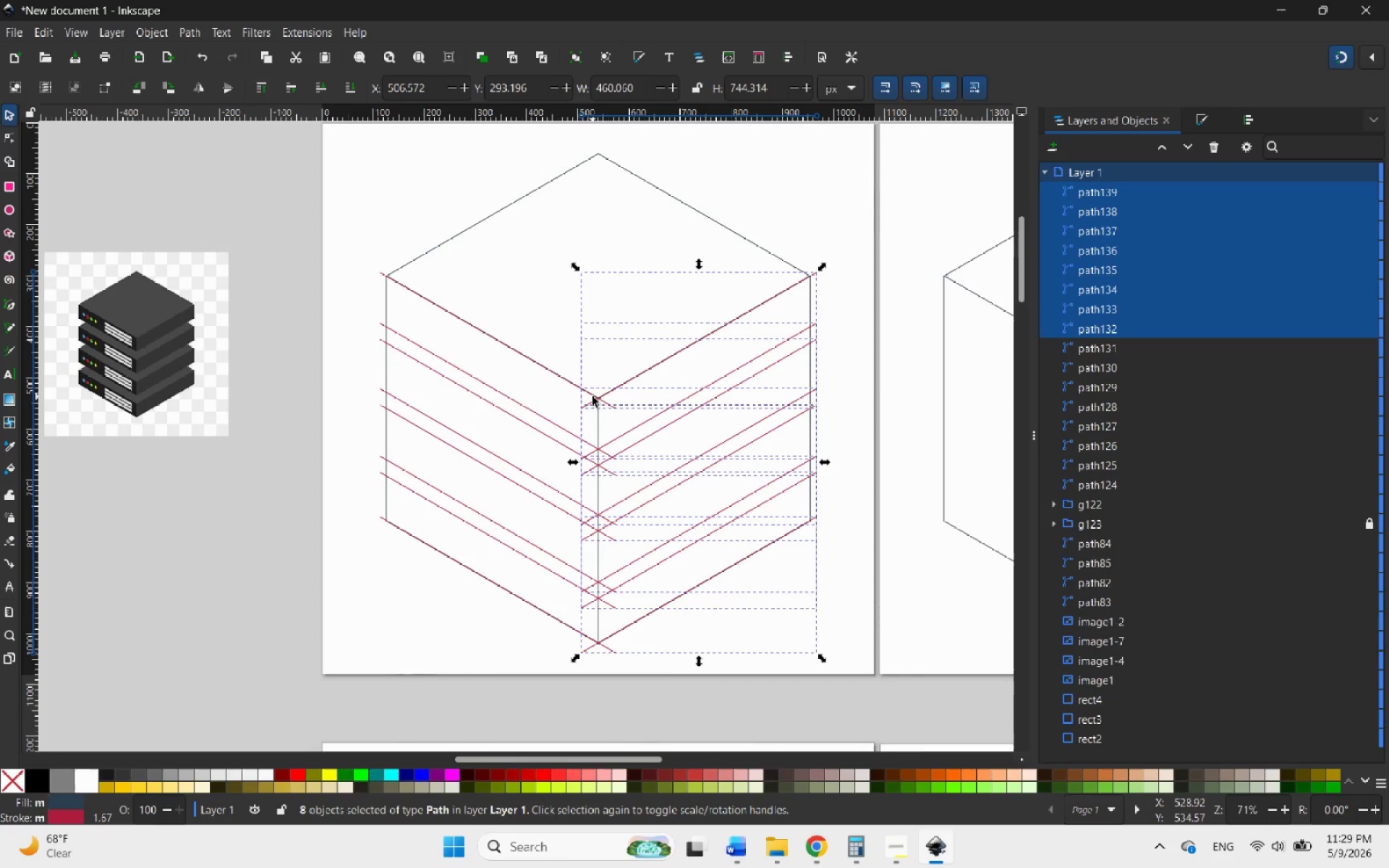 
right_click([668, 359])
 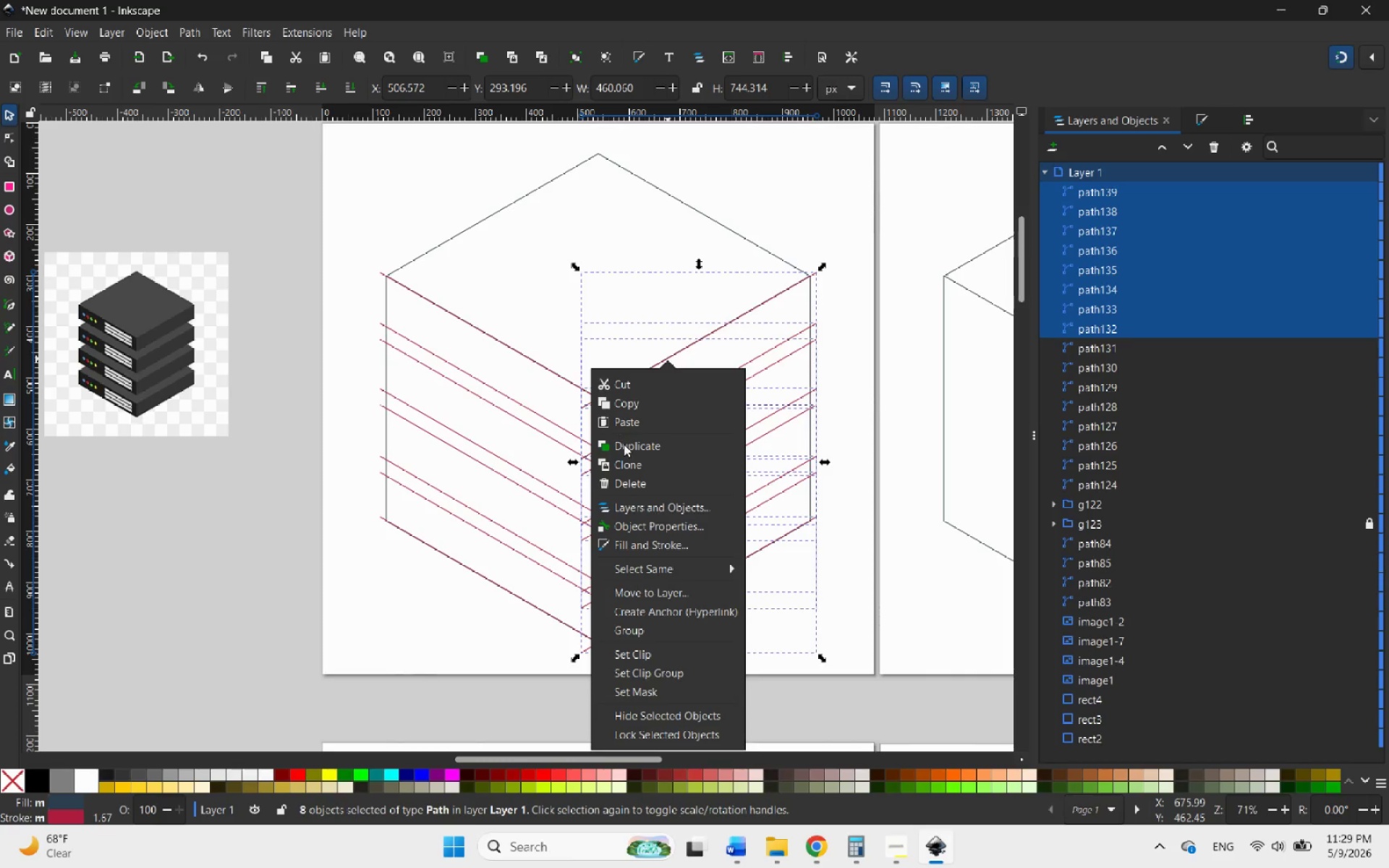 
left_click([625, 445])
 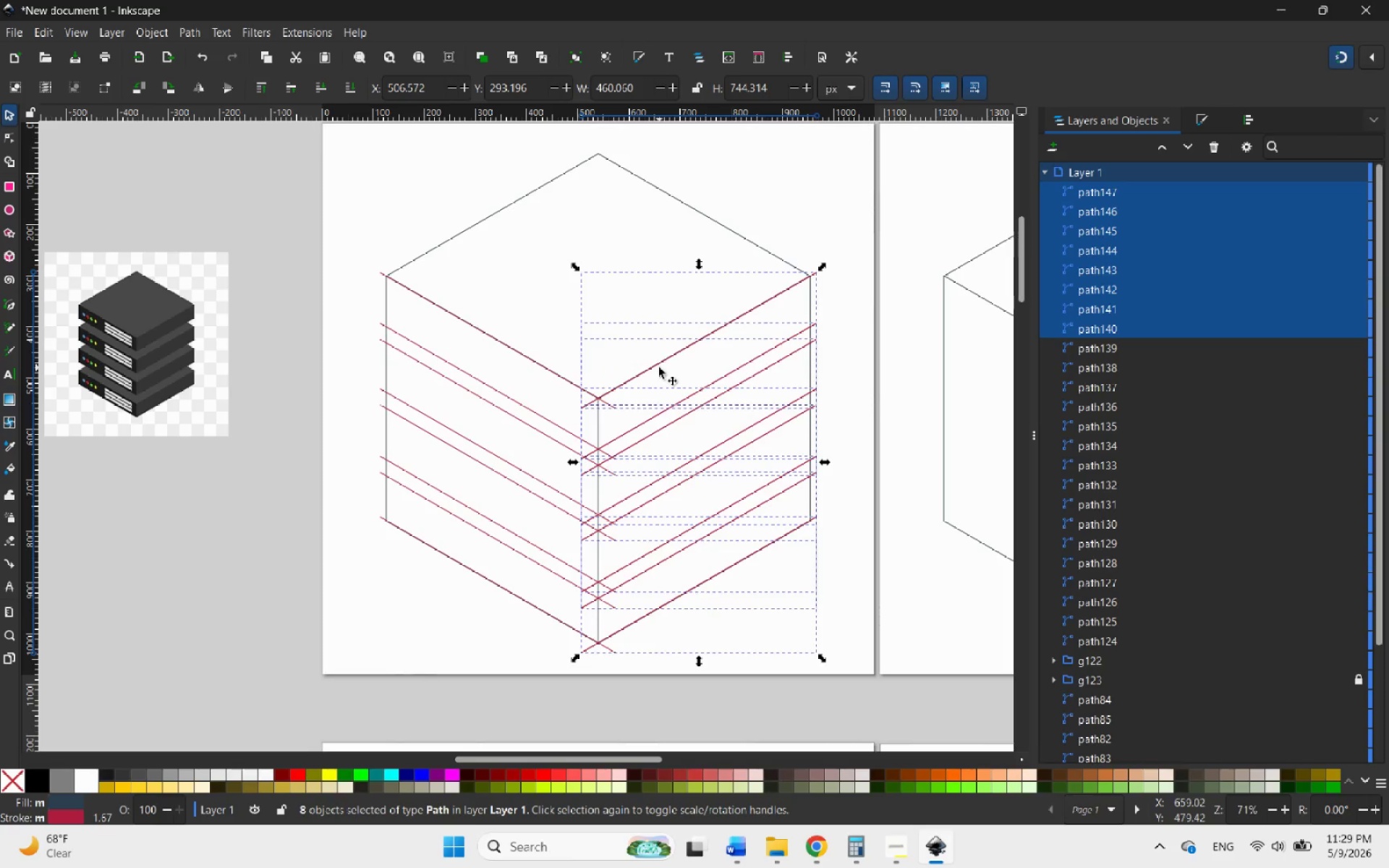 
left_click_drag(start_coordinate=[658, 367], to_coordinate=[347, 365])
 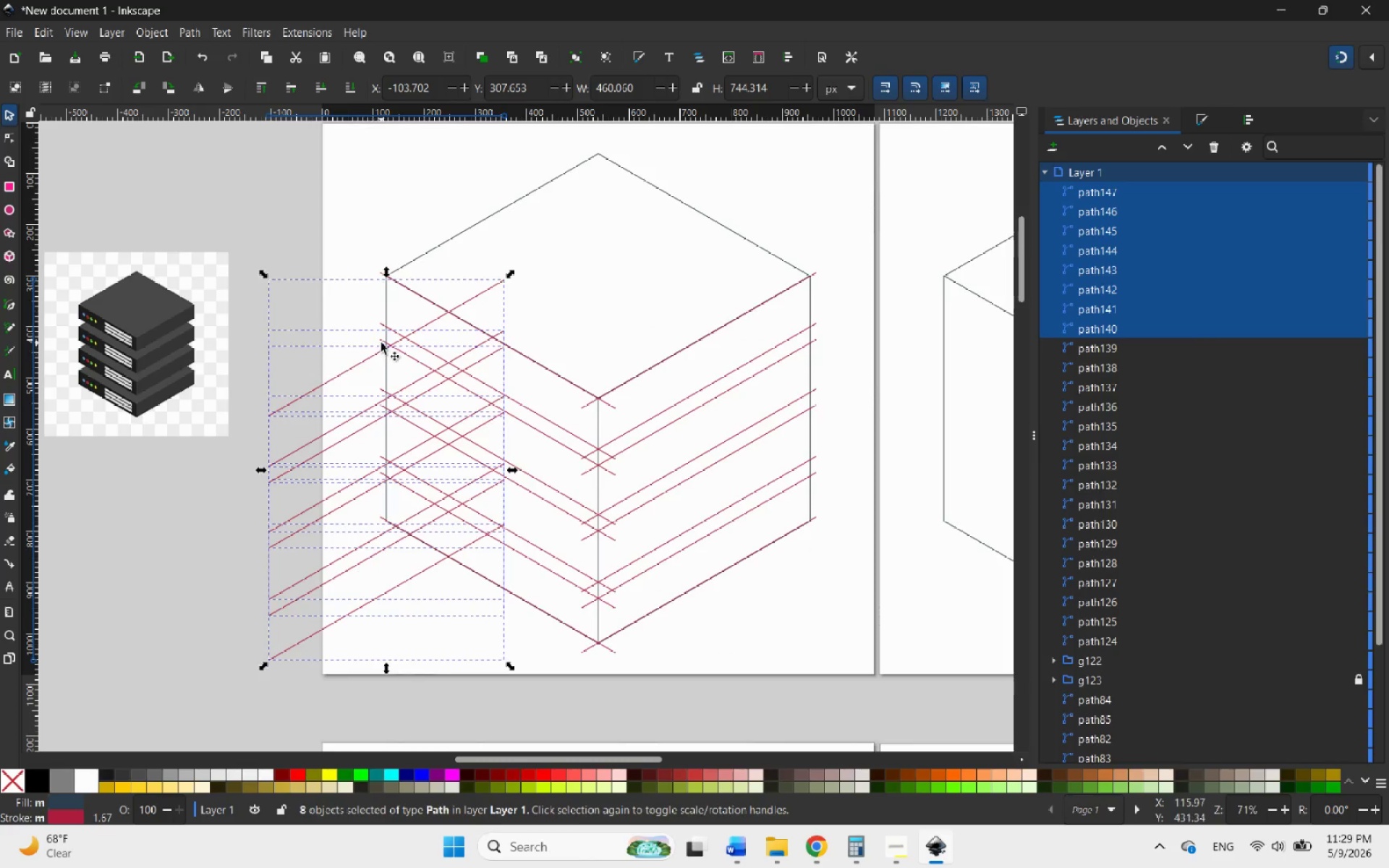 
hold_key(key=ControlLeft, duration=1.7)
scroll: coordinate [455, 310], scroll_direction: up, amount: 10.0
 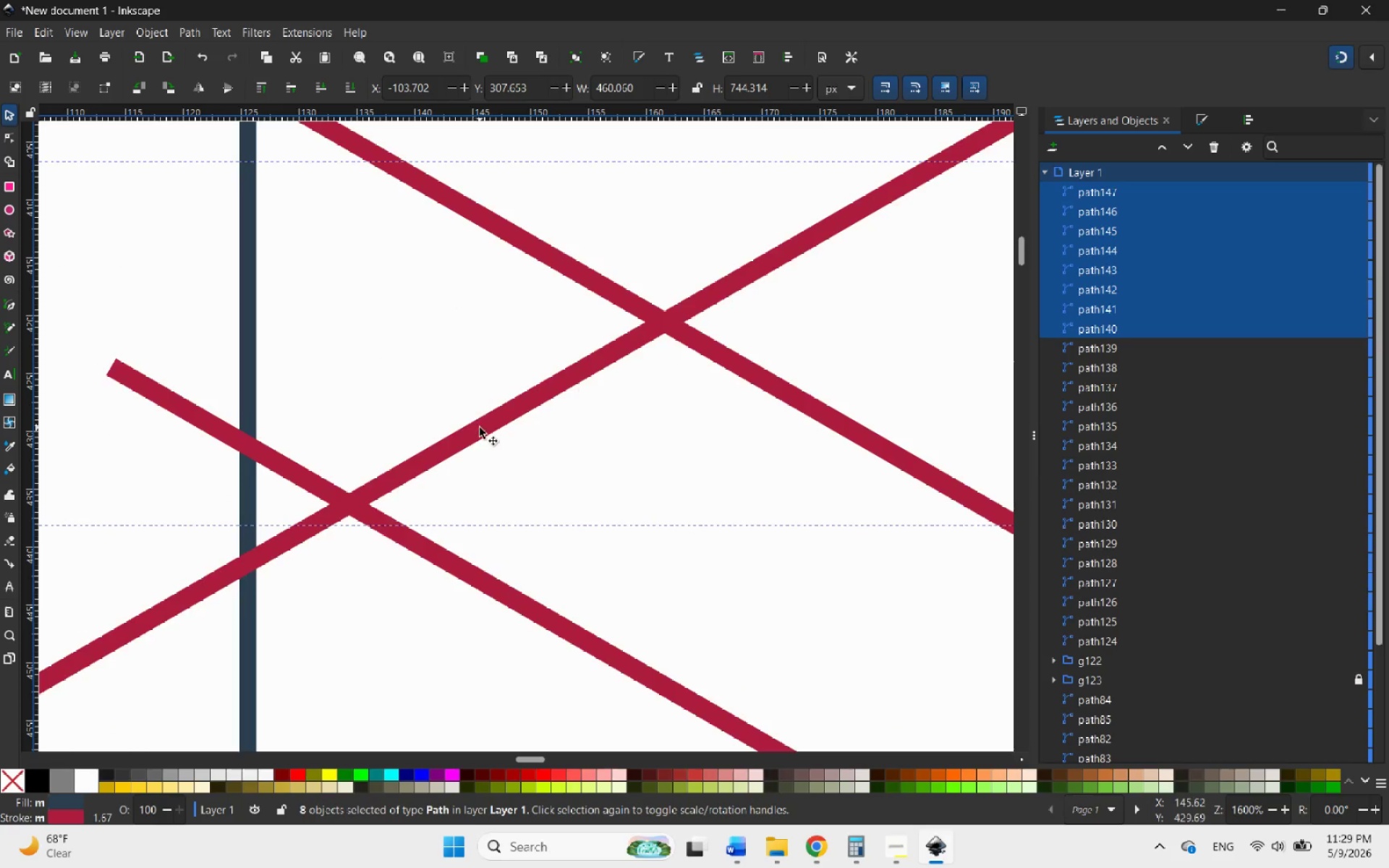 
left_click_drag(start_coordinate=[480, 427], to_coordinate=[381, 351])
 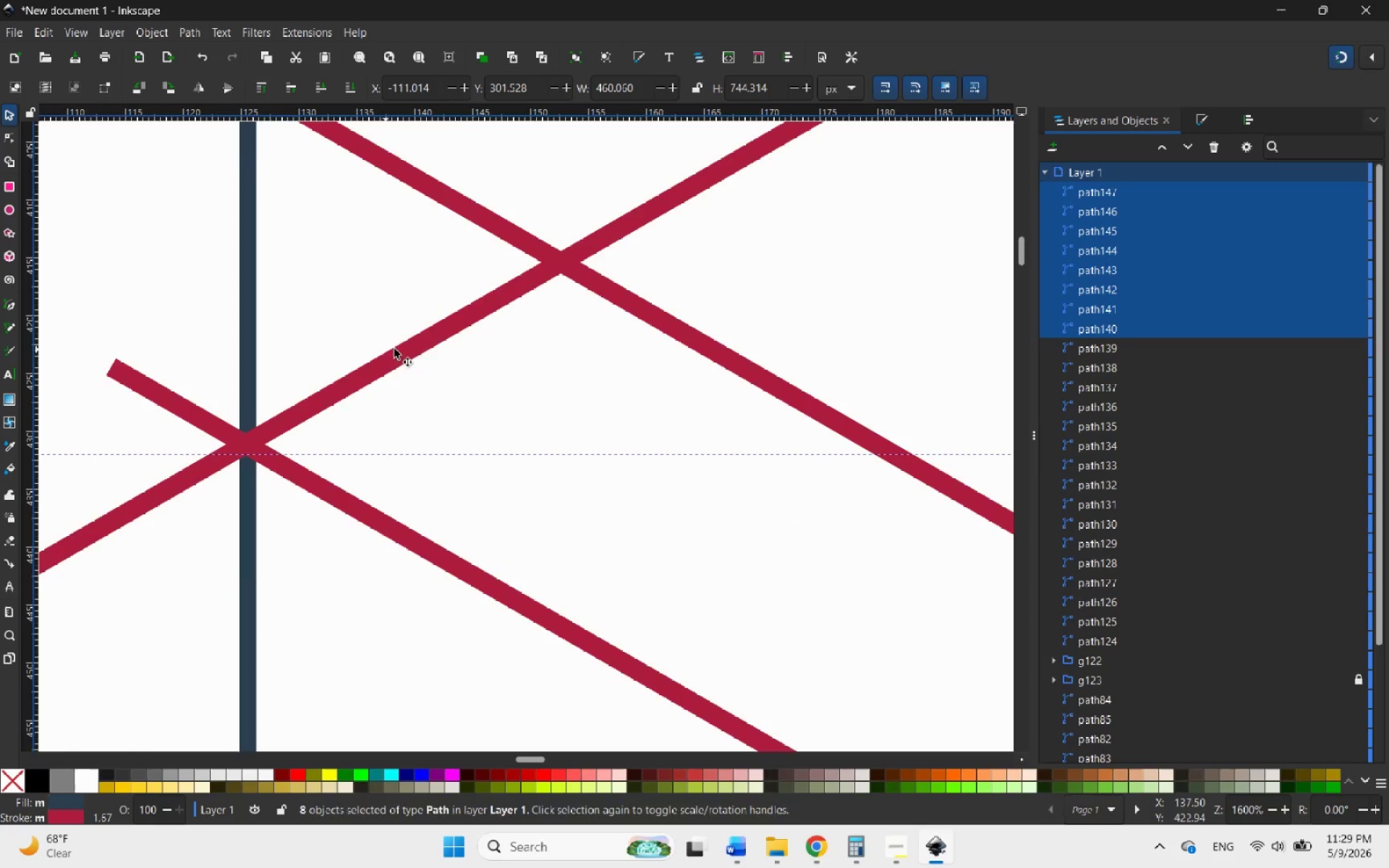 
hold_key(key=ControlLeft, duration=1.7)
scroll: coordinate [432, 349], scroll_direction: down, amount: 12.0
 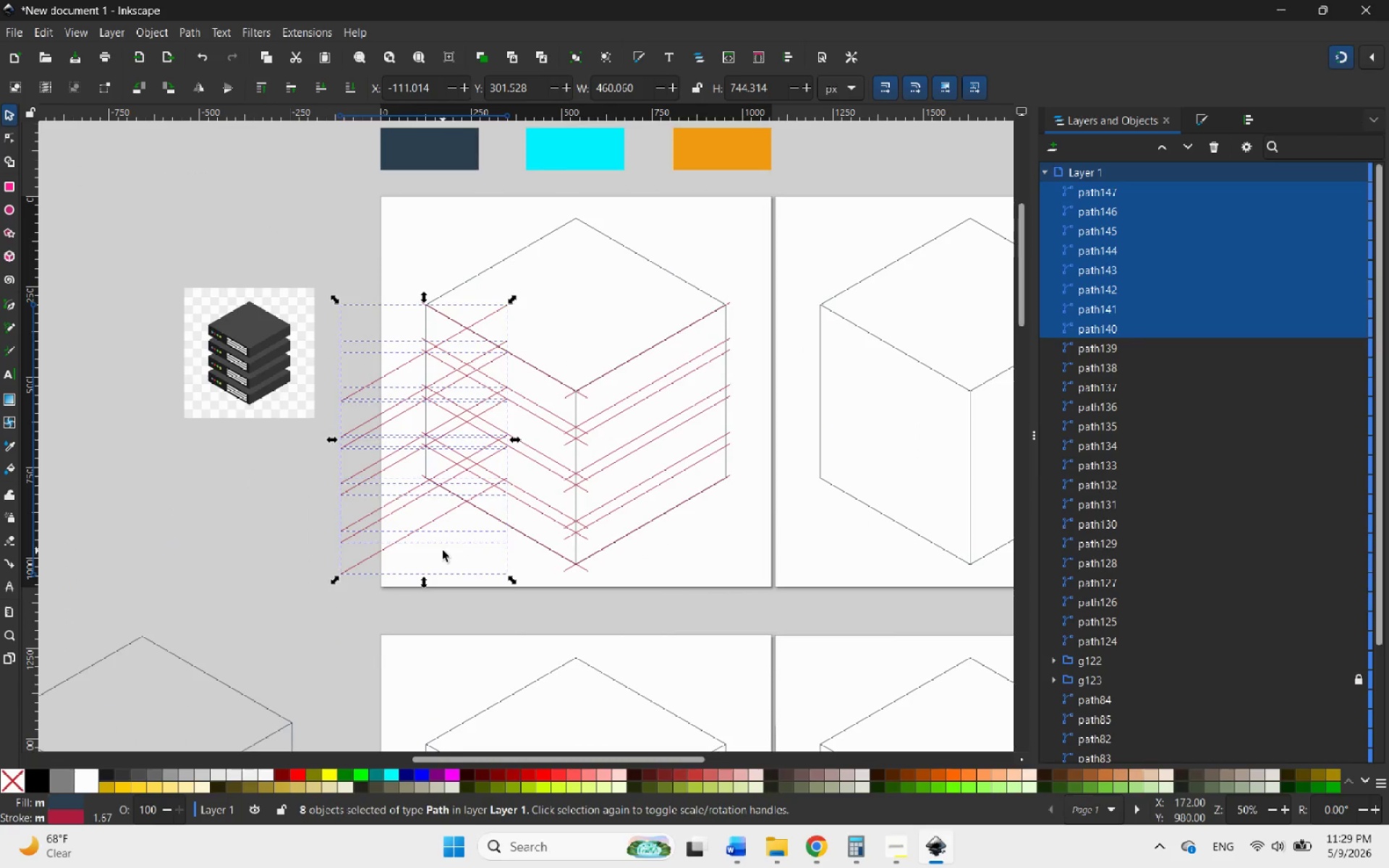 
hold_key(key=ControlLeft, duration=6.2)
scroll: coordinate [426, 361], scroll_direction: up, amount: 5.0
 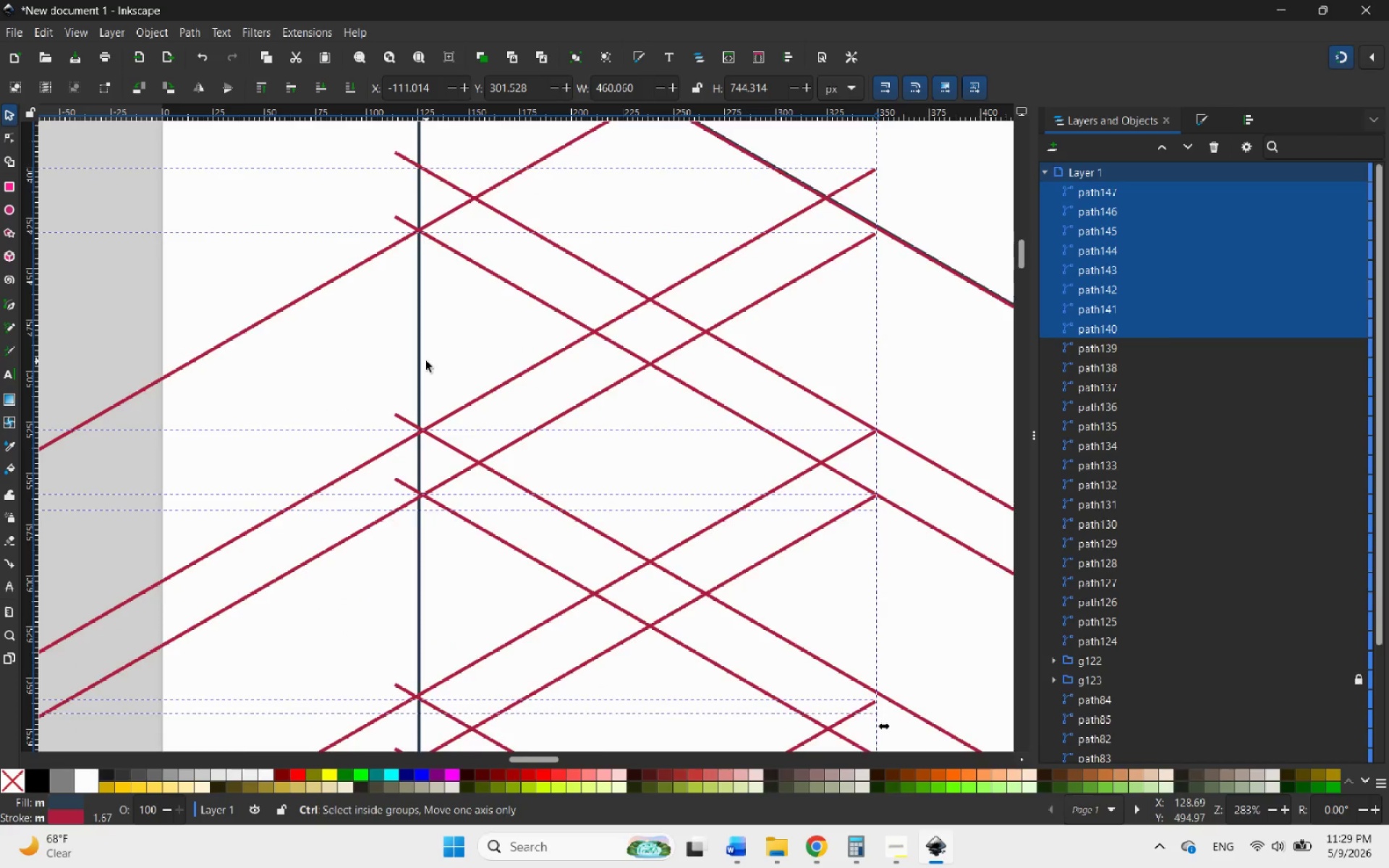 
scroll: coordinate [426, 361], scroll_direction: down, amount: 3.0
 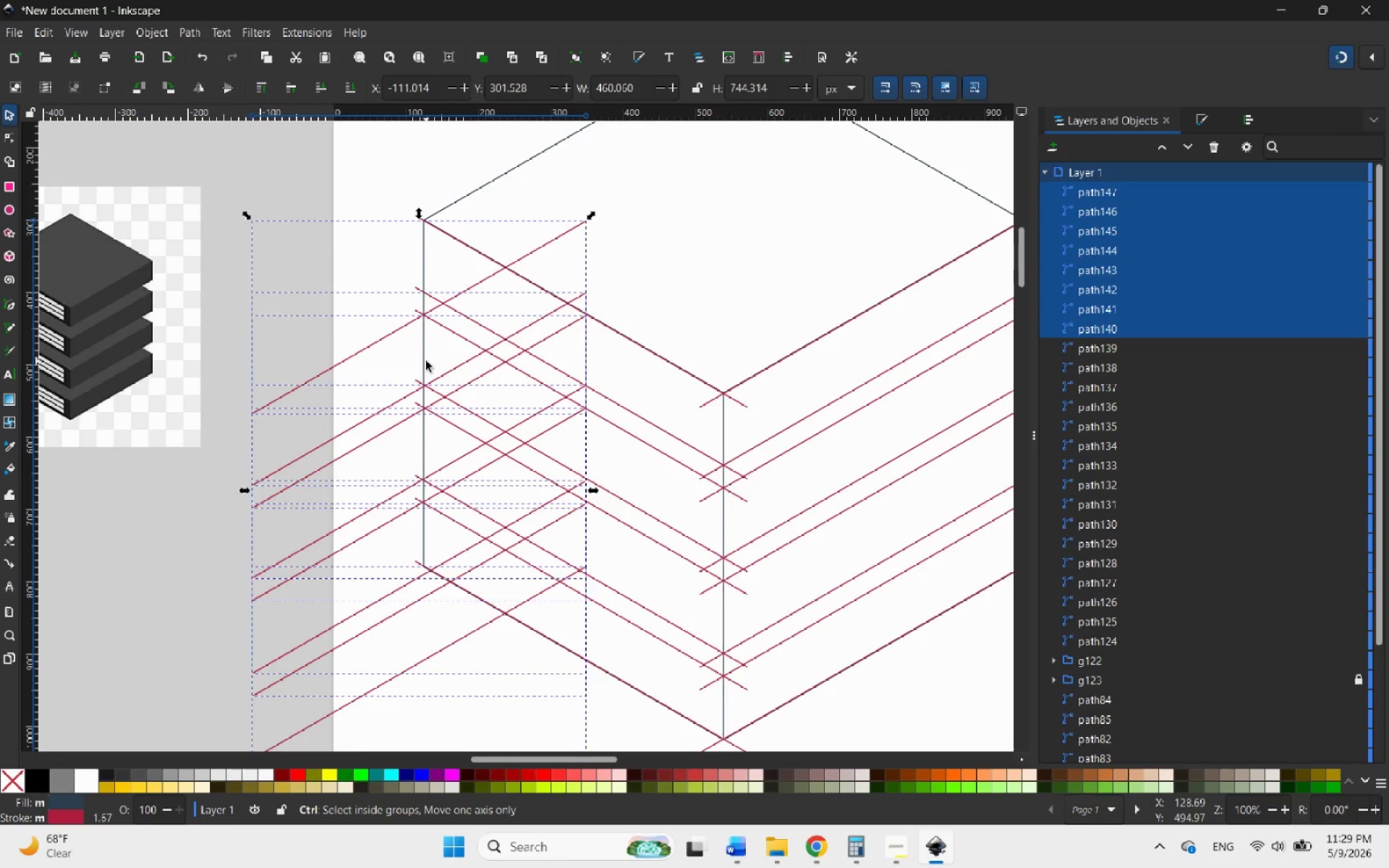 
scroll: coordinate [426, 361], scroll_direction: none, amount: 0.0
 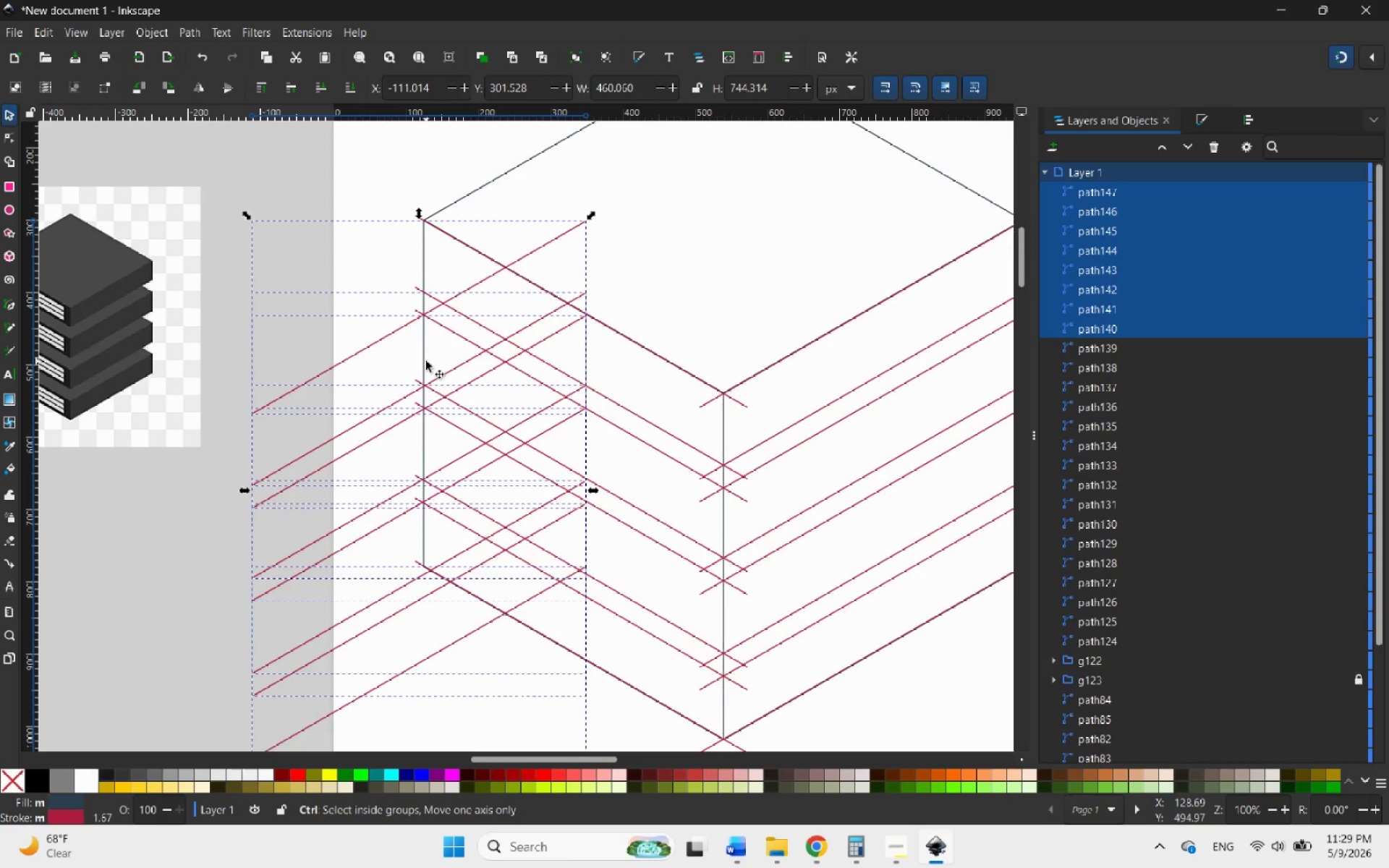 
scroll: coordinate [426, 361], scroll_direction: down, amount: 1.0
 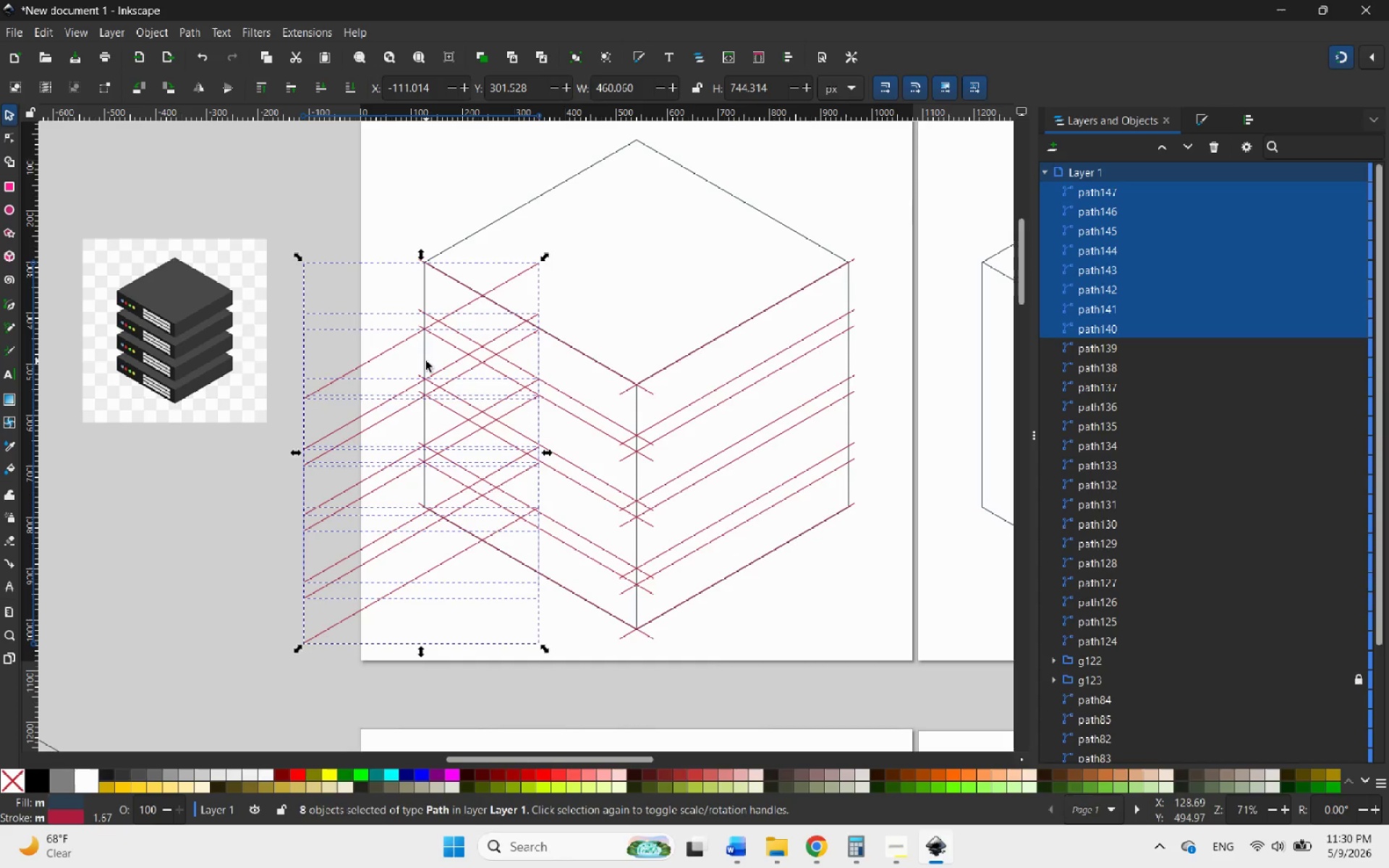 
wait(17.94)
 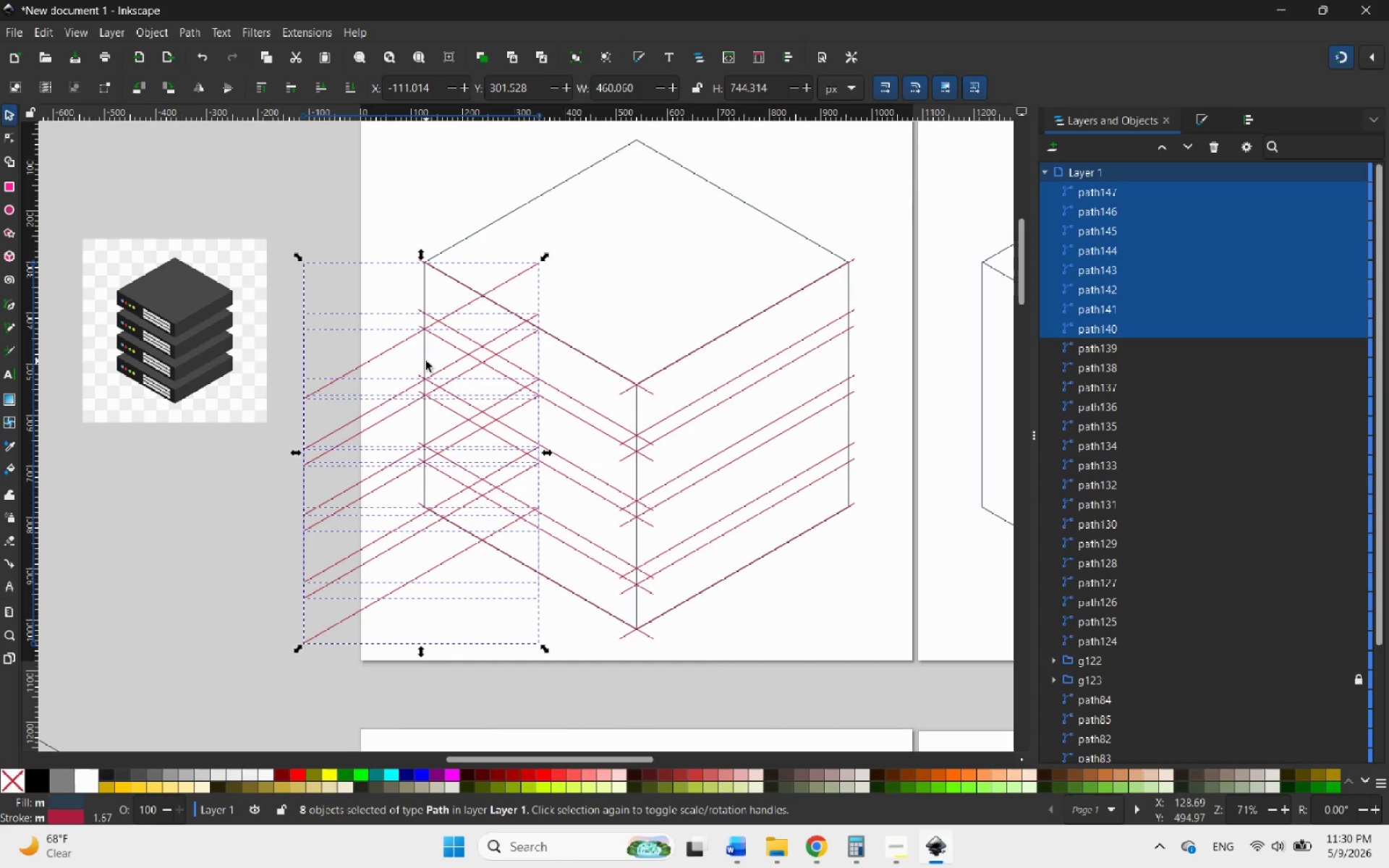 
hold_key(key=ControlLeft, duration=6.28)
scroll: coordinate [416, 373], scroll_direction: up, amount: 10.0
 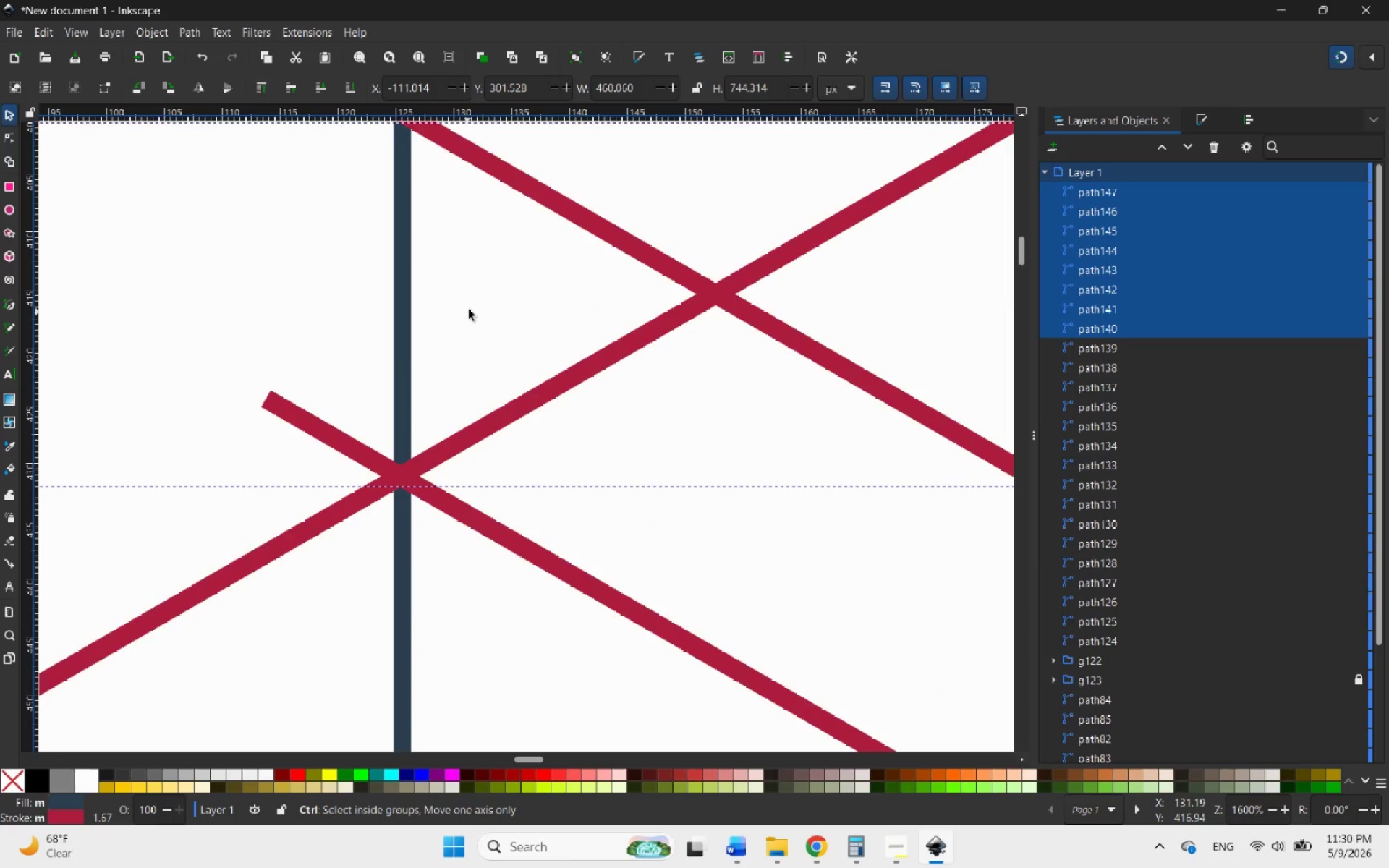 
scroll: coordinate [469, 308], scroll_direction: down, amount: 6.0
 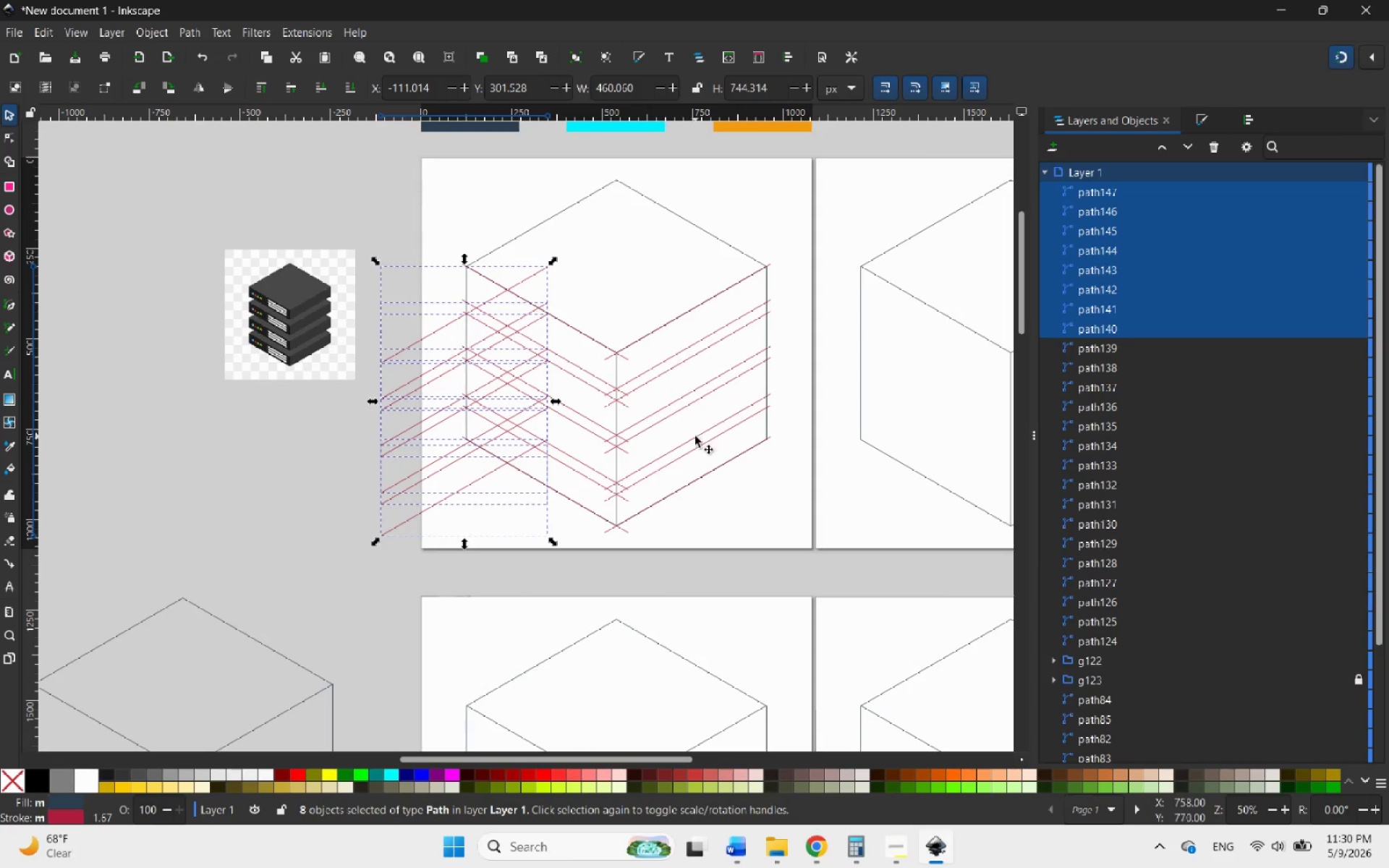 
hold_key(key=ControlLeft, duration=0.98)
scroll: coordinate [670, 285], scroll_direction: up, amount: 1.0
 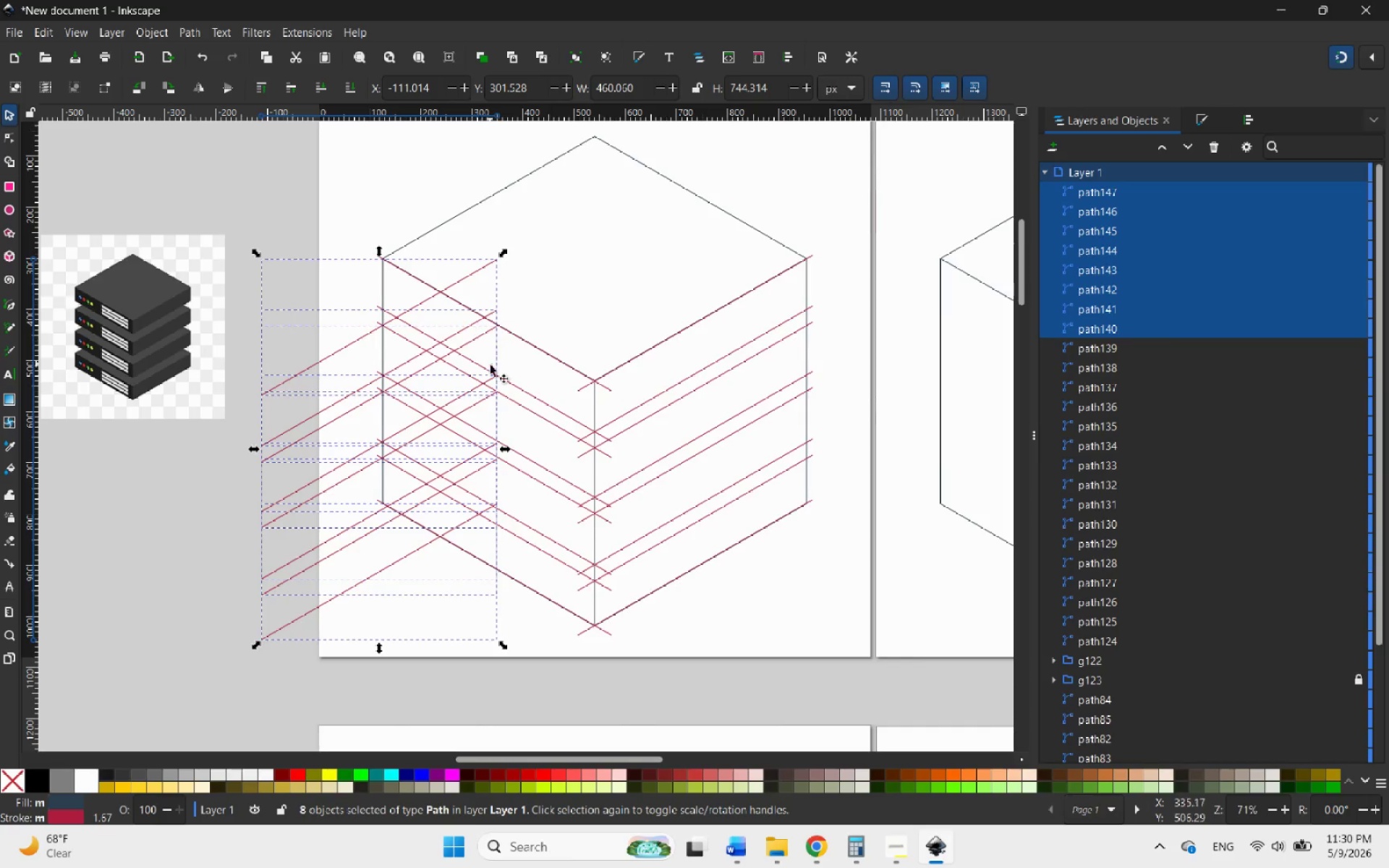 
wait(7.41)
 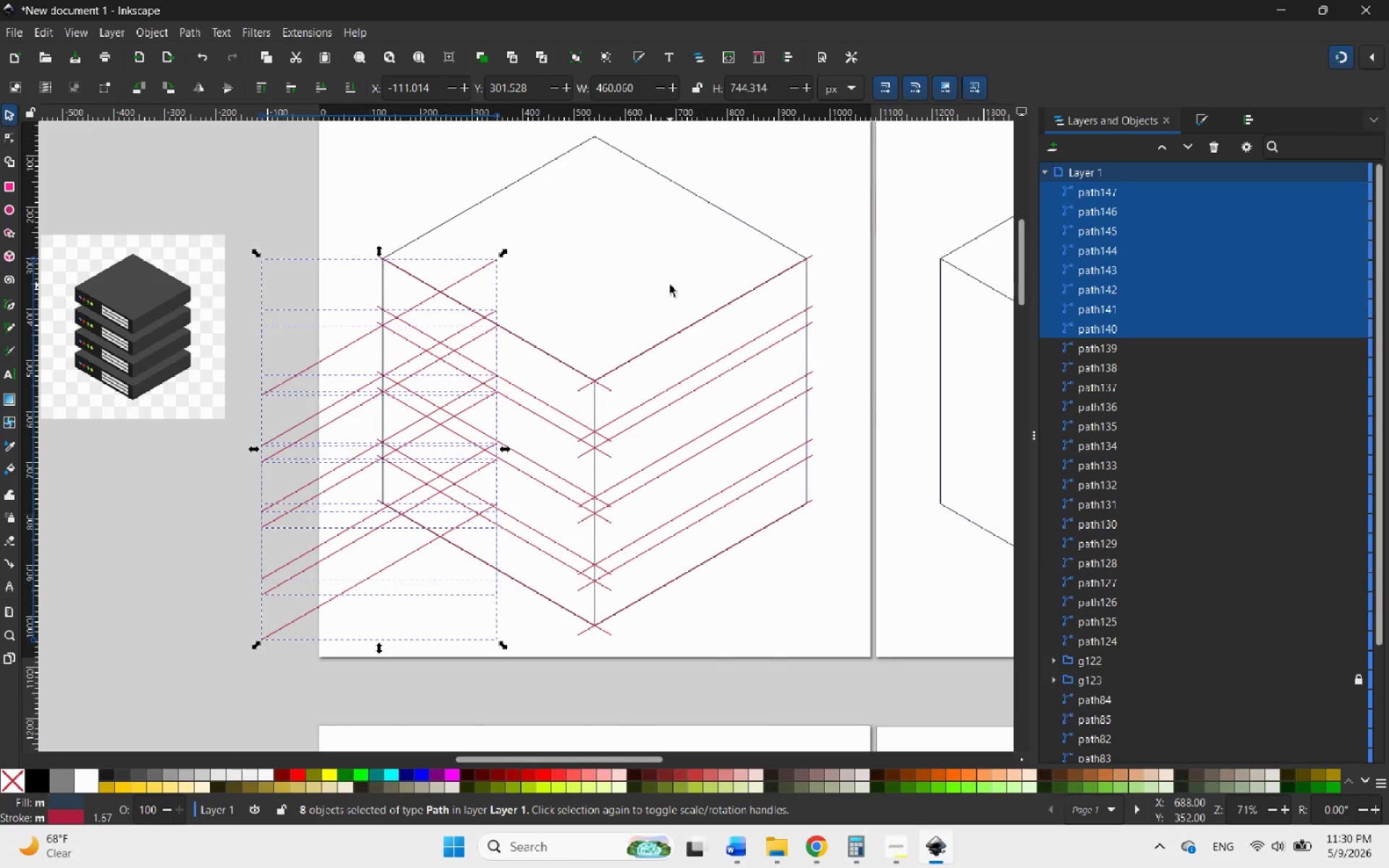 
left_click([536, 395])
 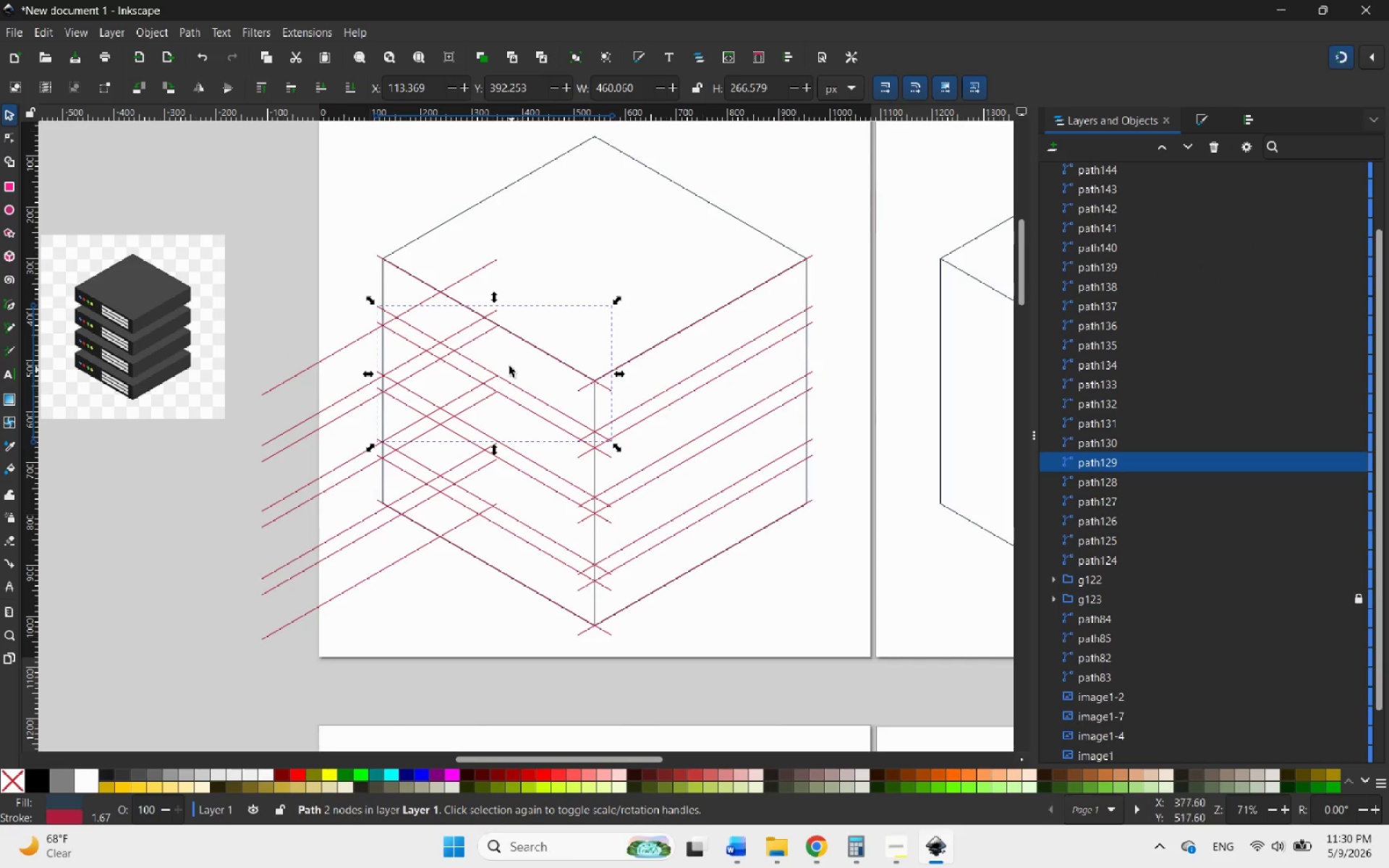 
hold_key(key=ControlLeft, duration=2.62)
left_click([402, 270])
 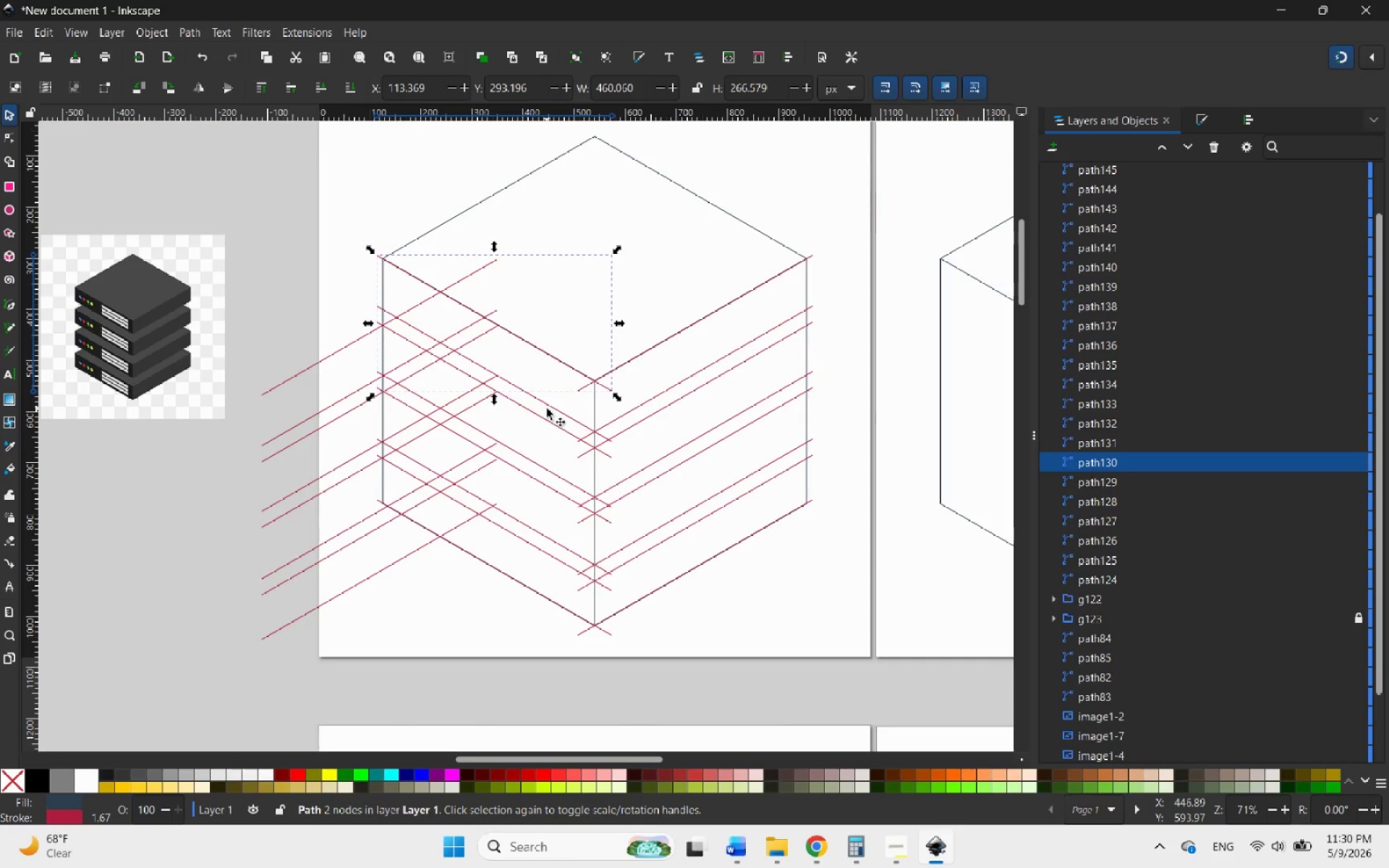 
hold_key(key=ShiftLeft, duration=12.17)
left_click([552, 407])
 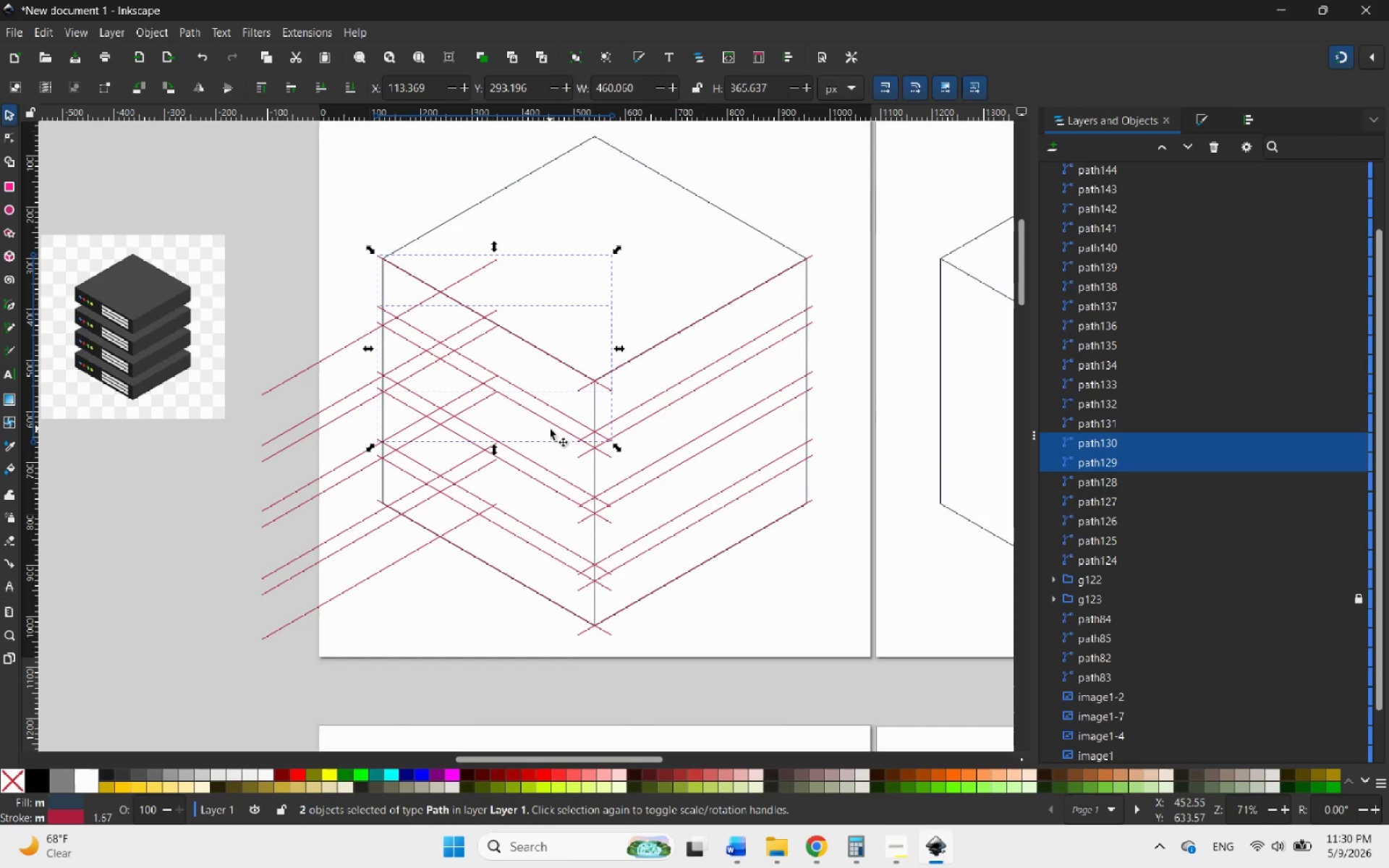 
left_click([550, 422])
 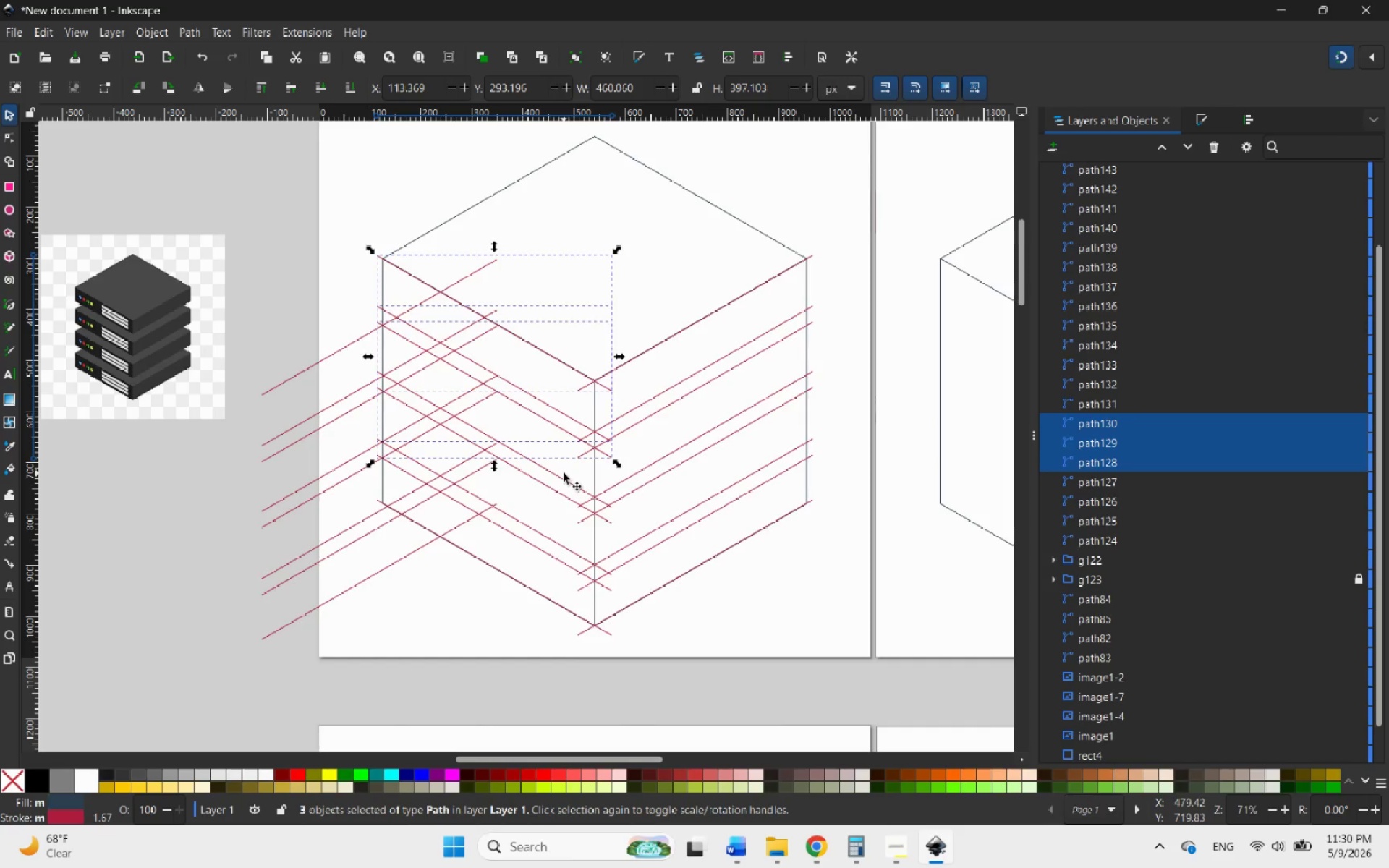 
left_click([555, 475])
 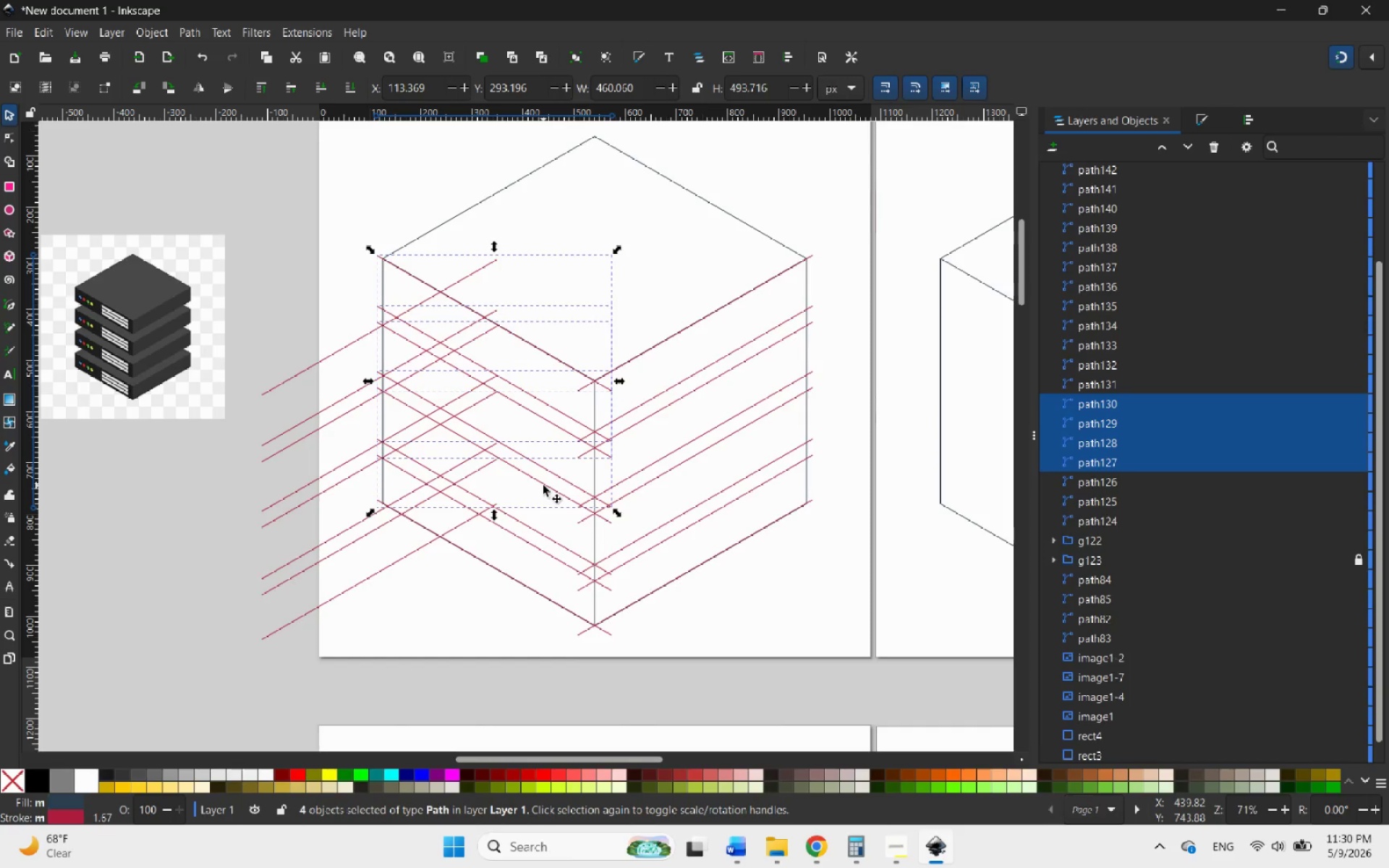 
left_click([543, 485])
 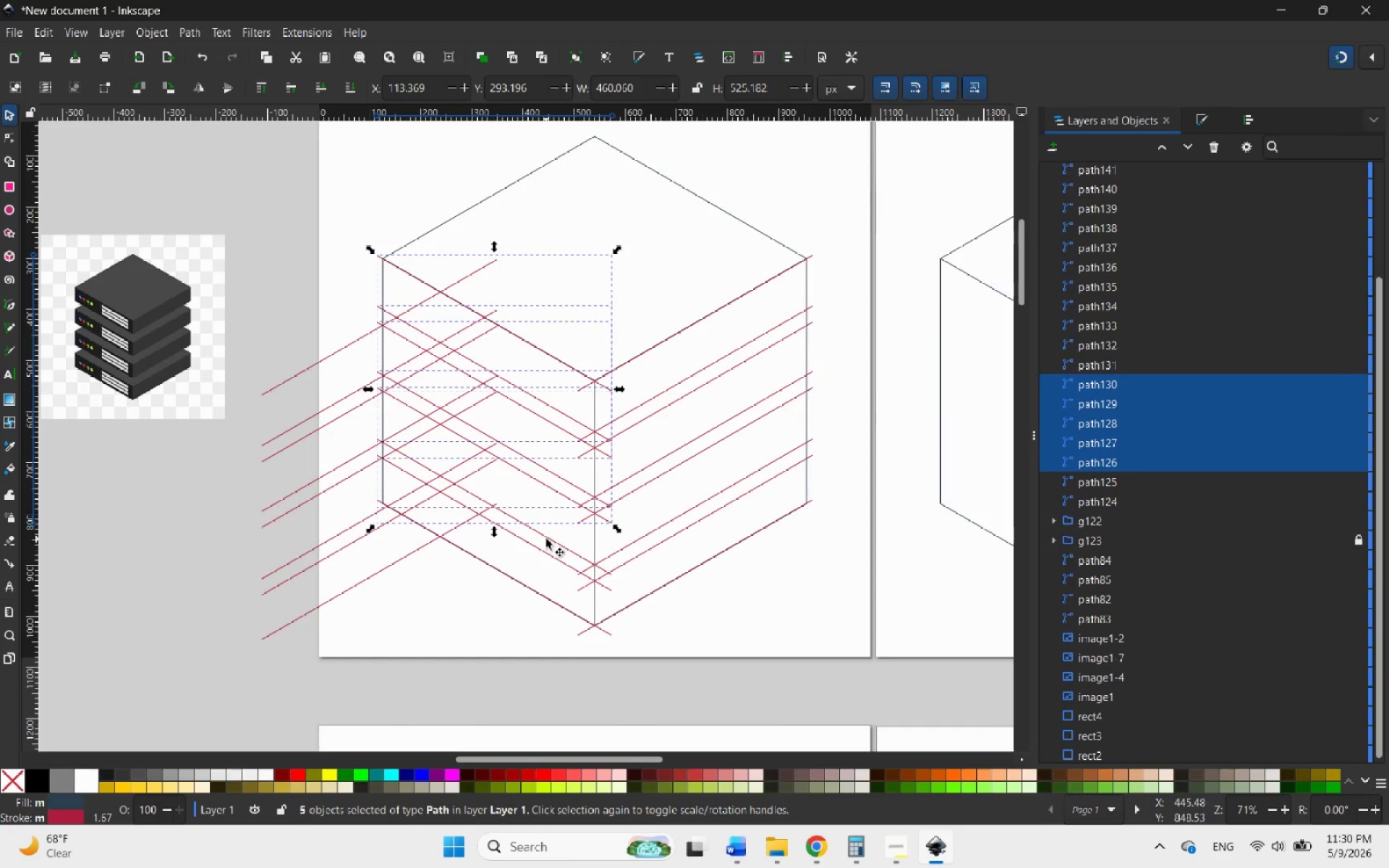 
left_click([548, 539])
 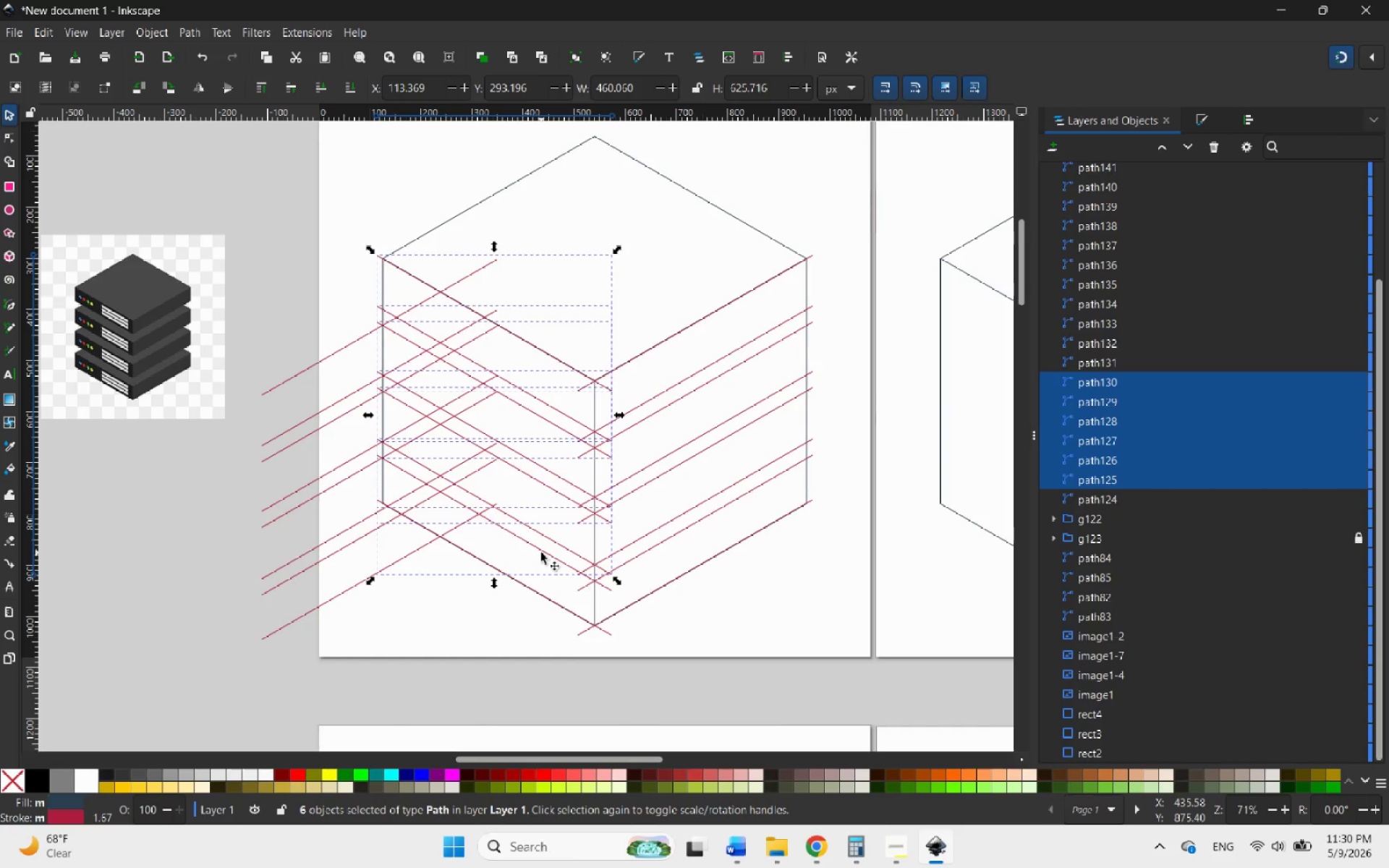 
double_click([542, 553])
 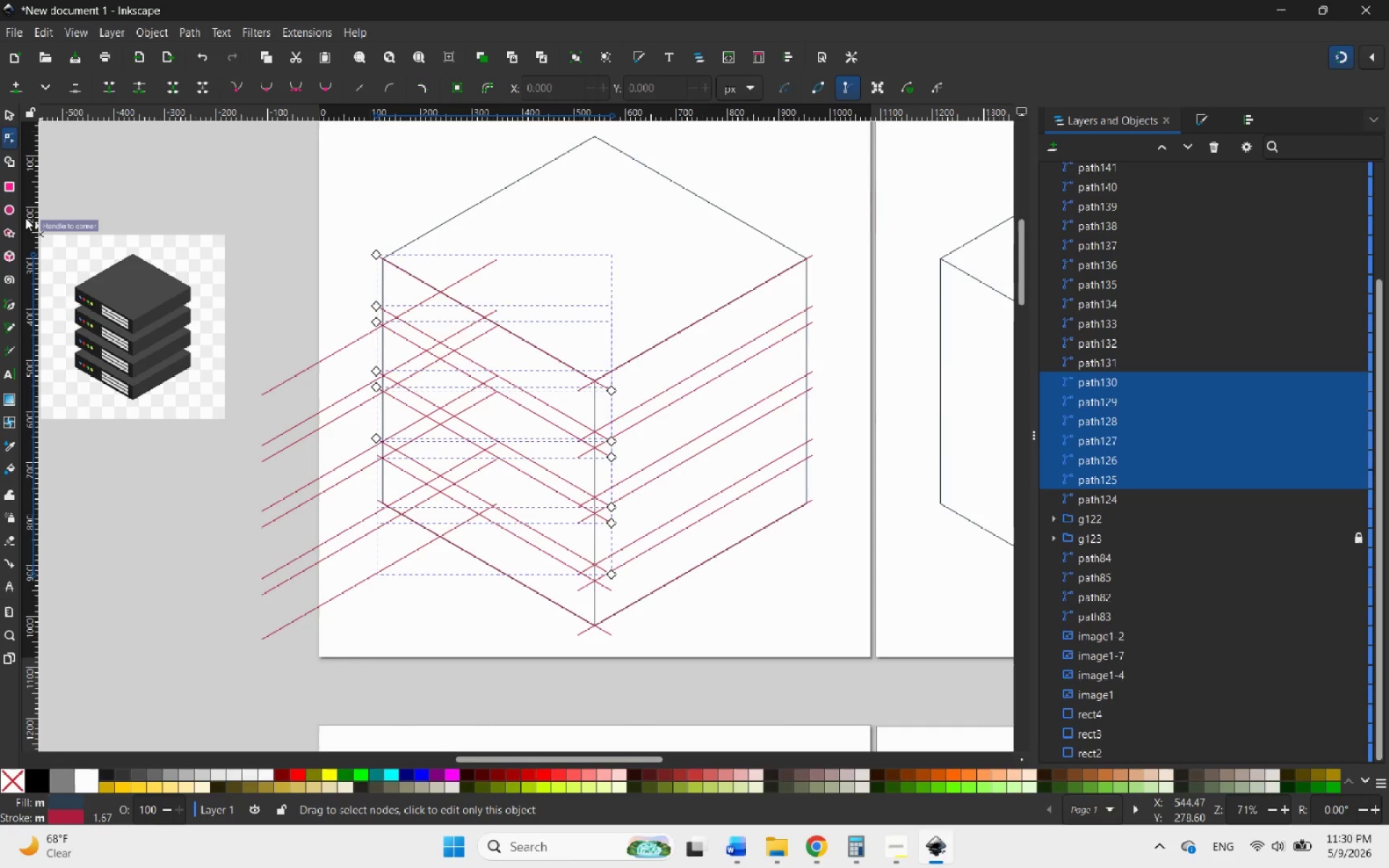 
left_click([9, 118])
 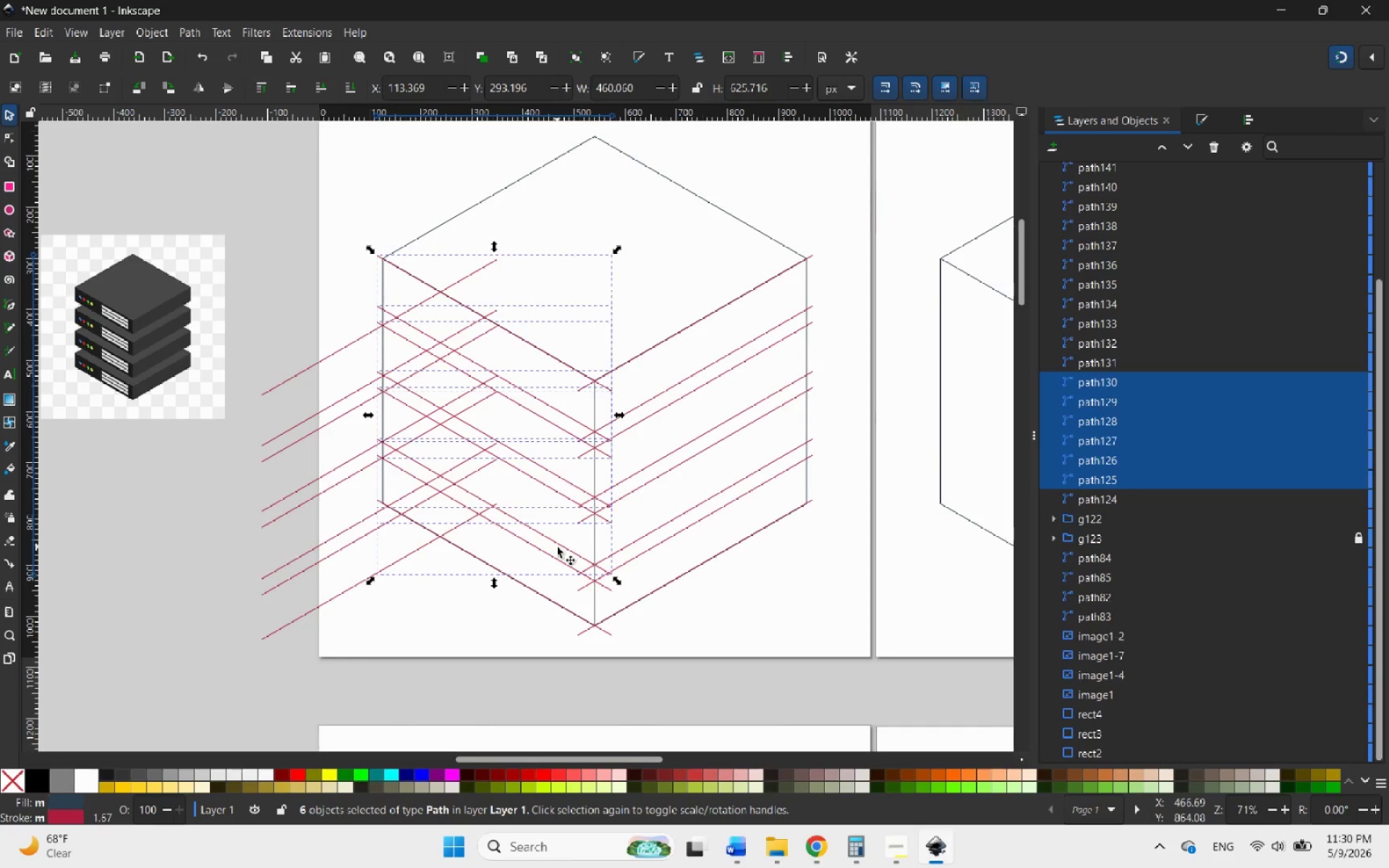 
hold_key(key=ShiftLeft, duration=3.64)
left_click([561, 547])
 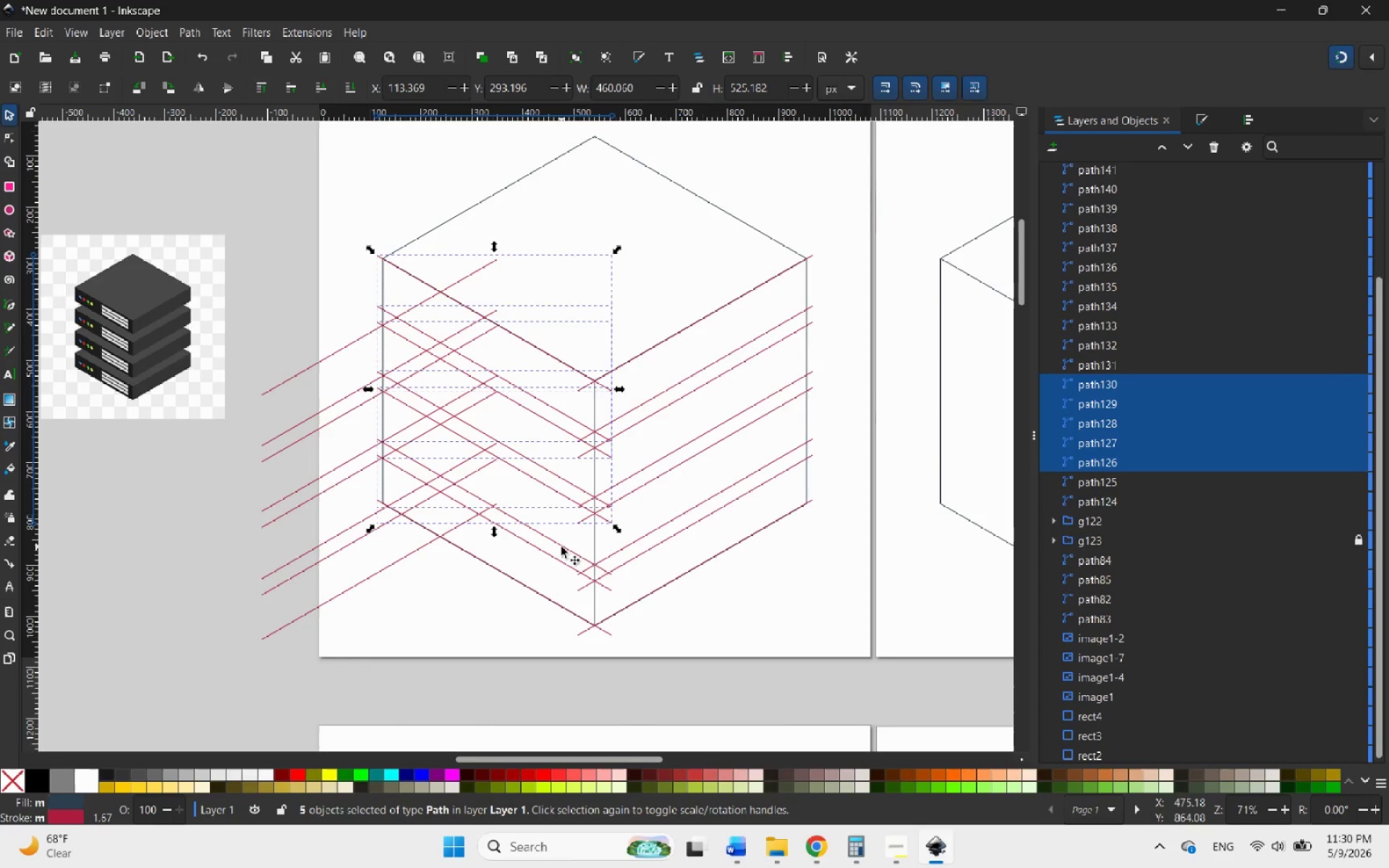 
left_click([561, 547])
 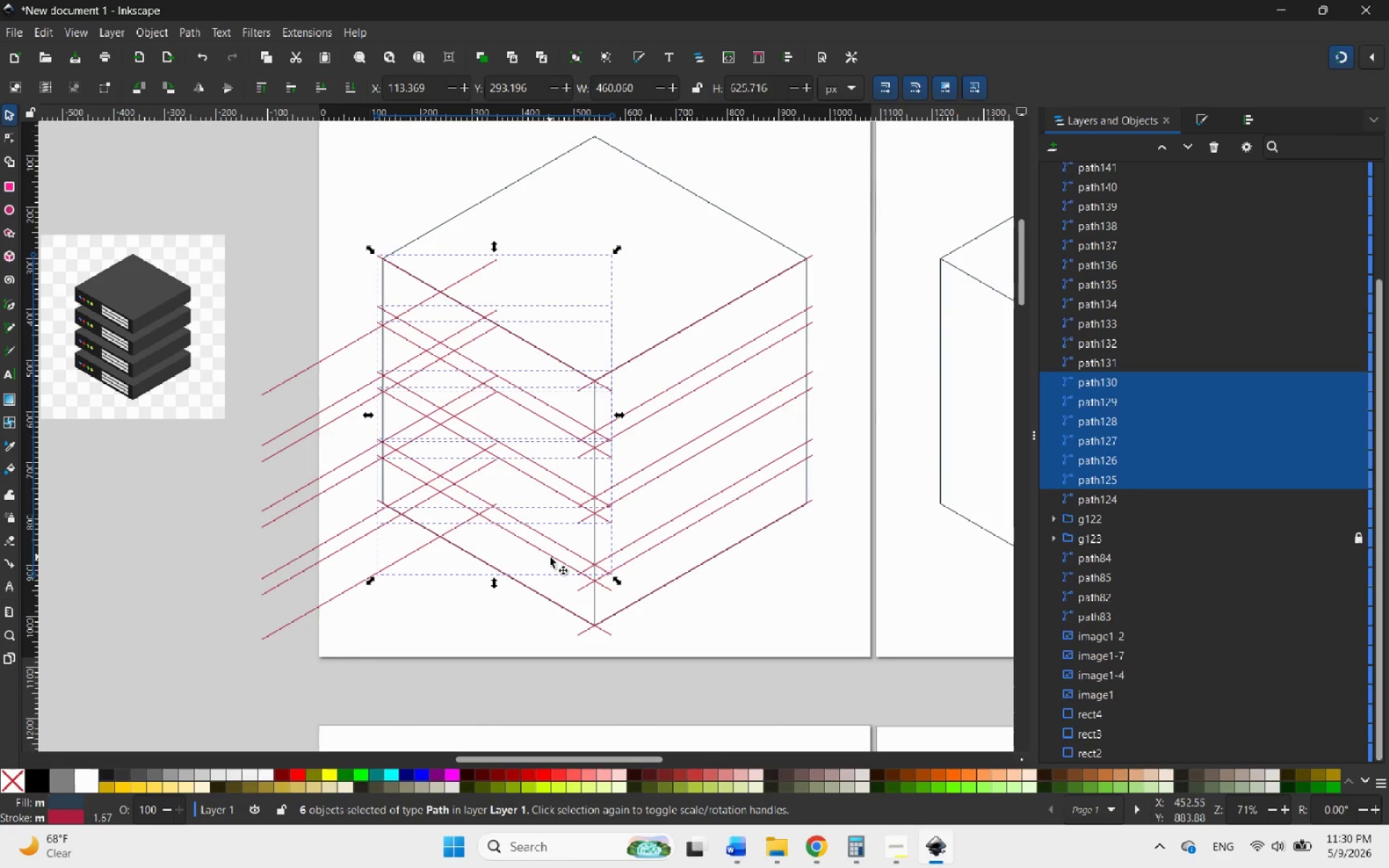 
double_click([550, 557])
 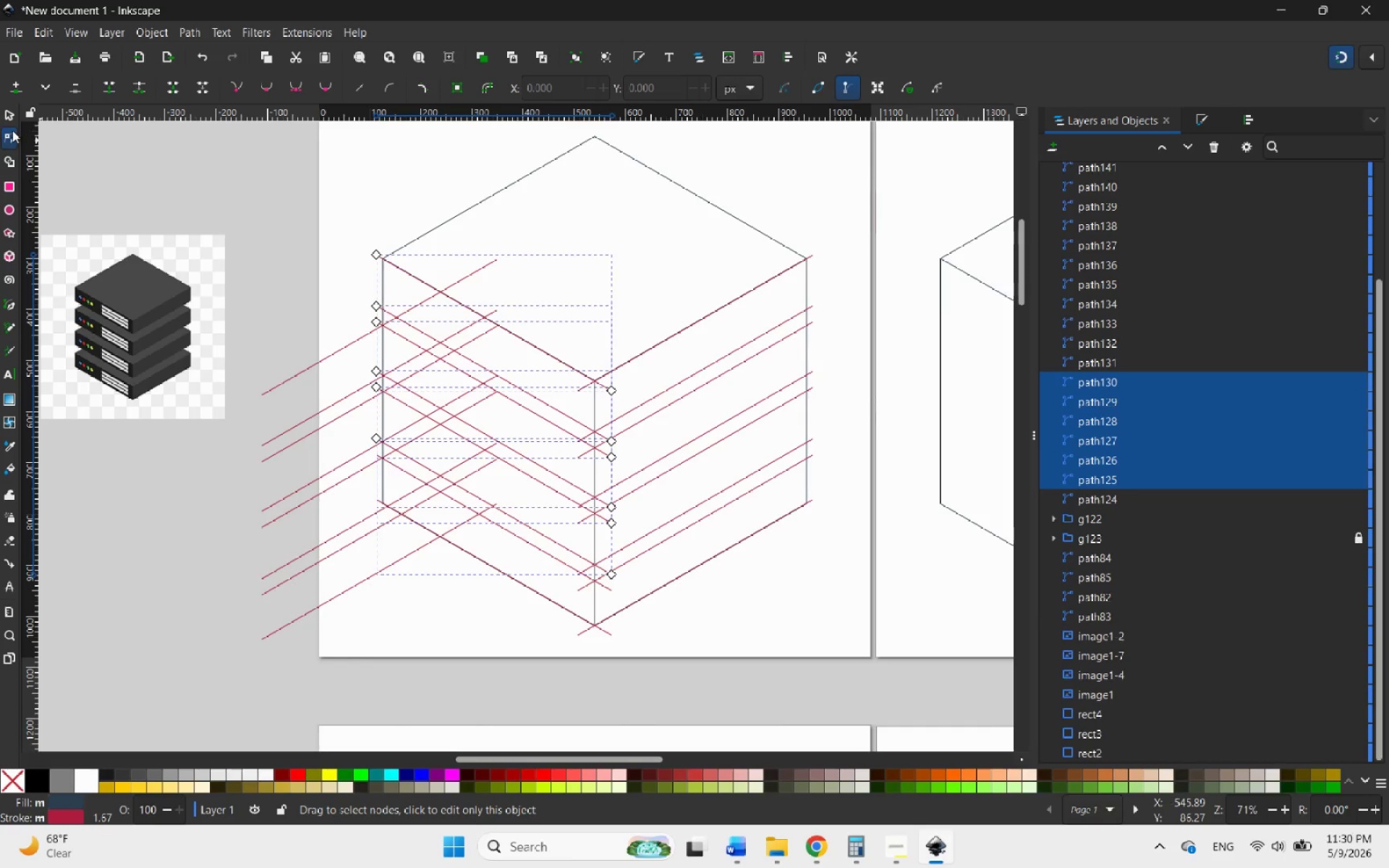 
left_click([9, 121])
 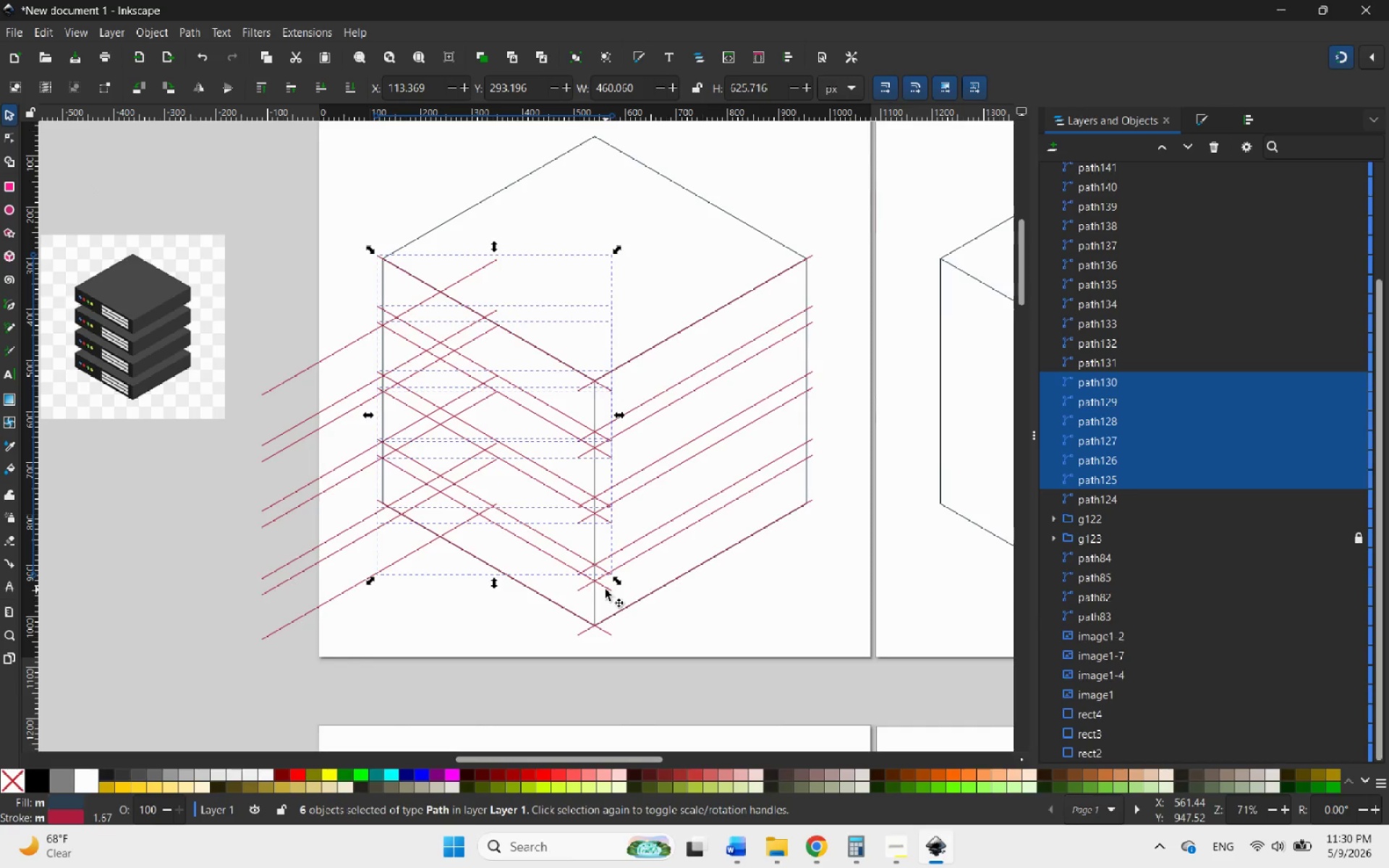 
hold_key(key=ShiftLeft, duration=1.42)
double_click([607, 588])
 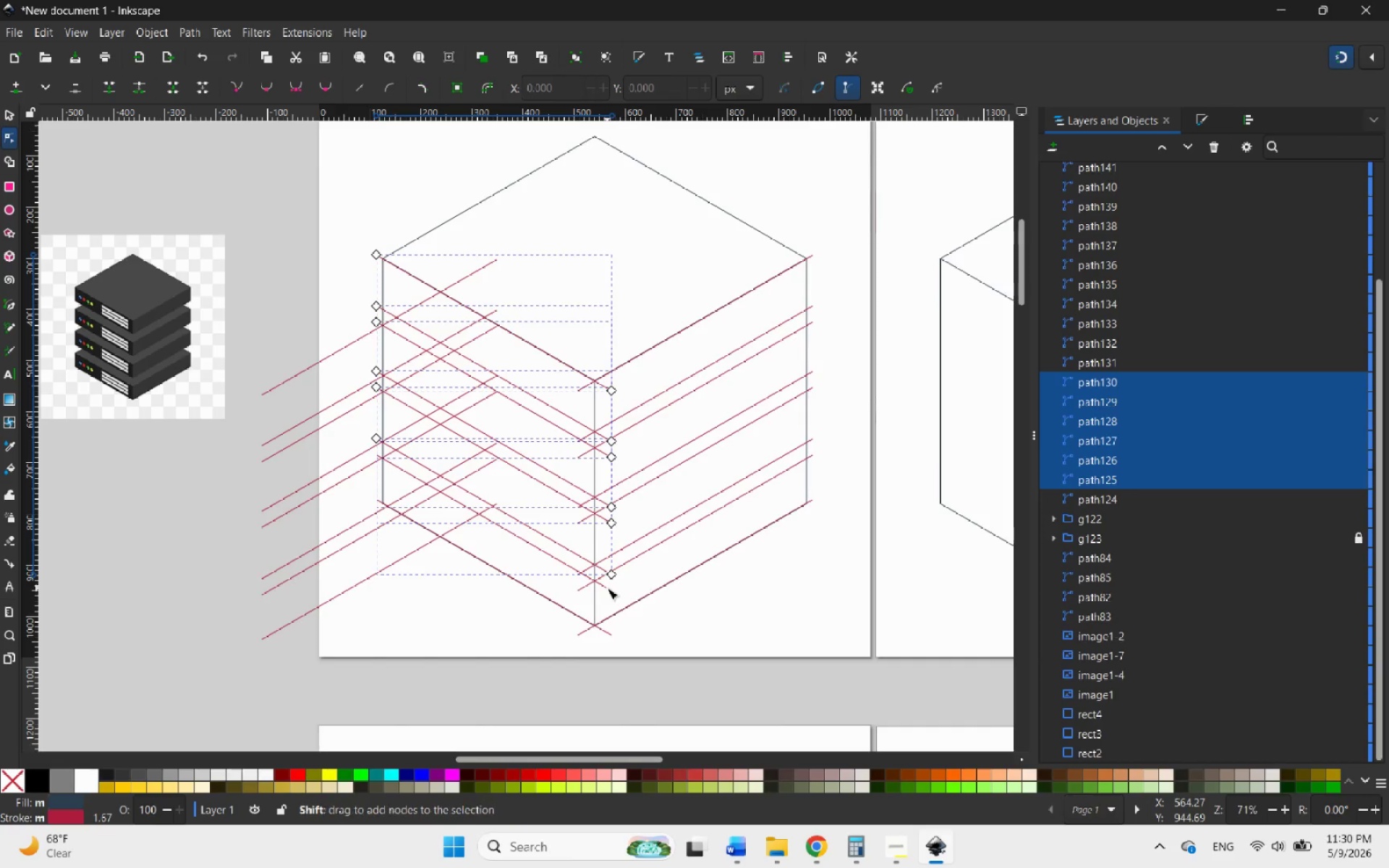 
left_click([607, 588])
 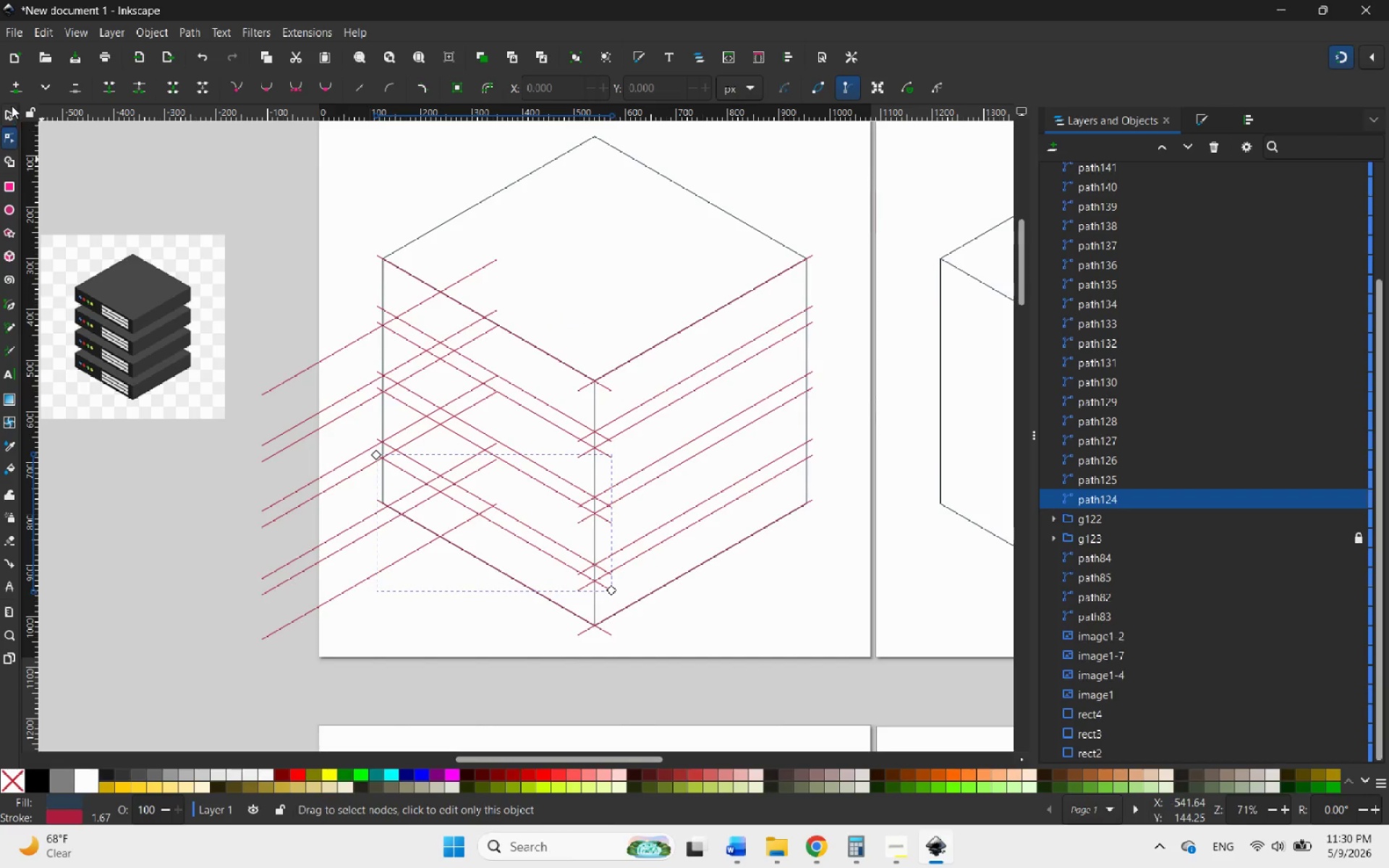 
left_click([10, 107])
 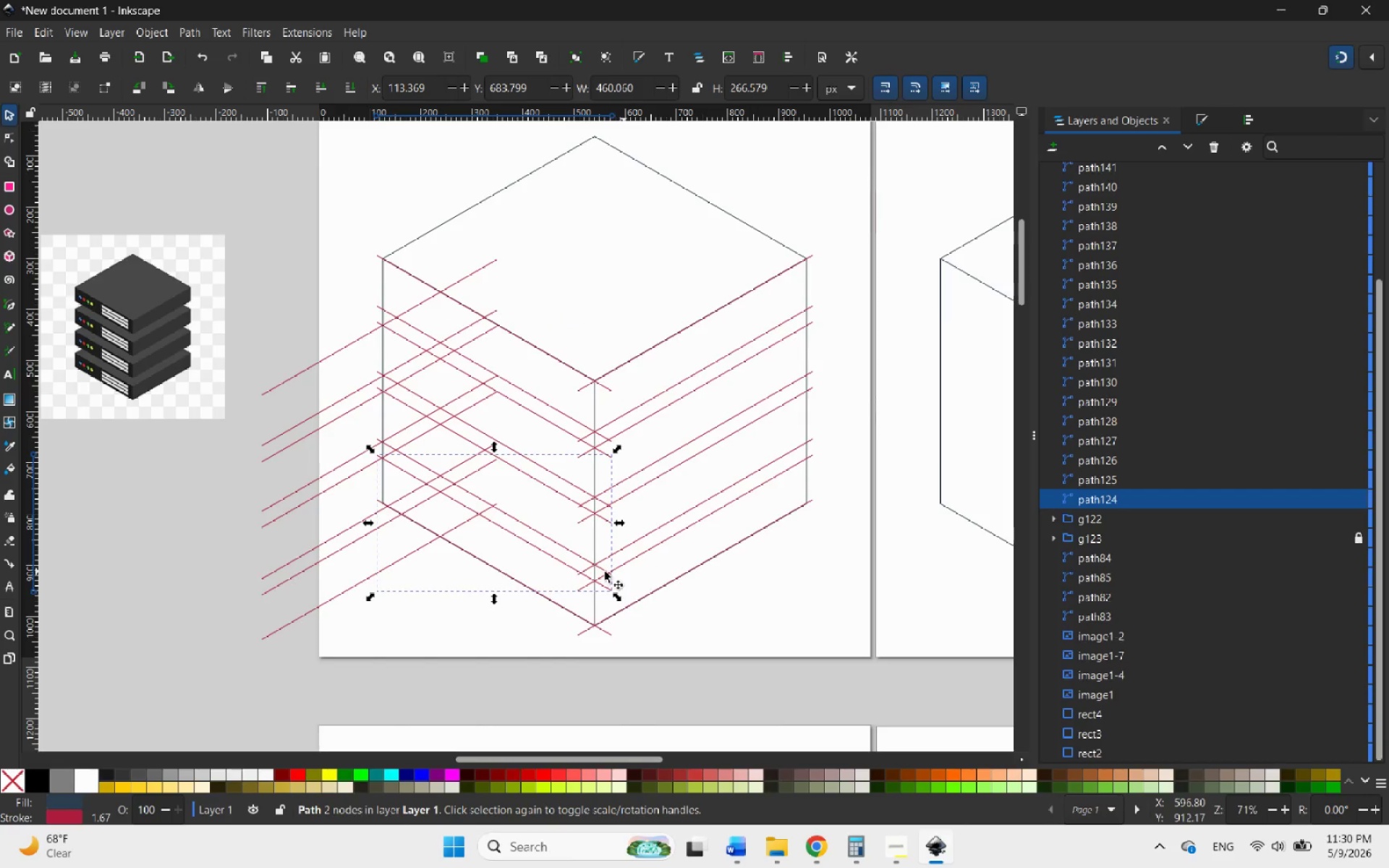 
hold_key(key=ShiftLeft, duration=15.36)
left_click([576, 555])
 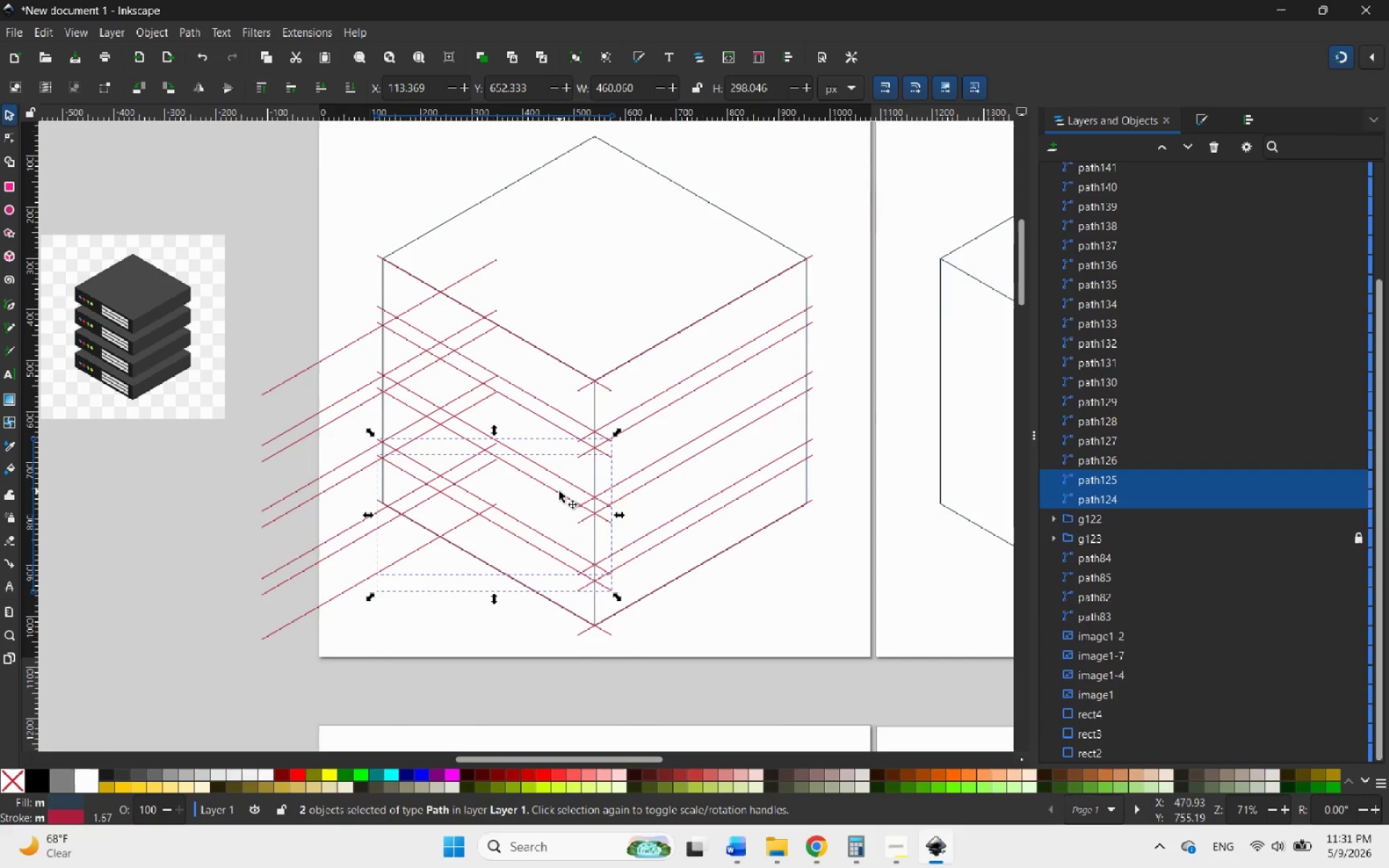 
left_click([555, 490])
 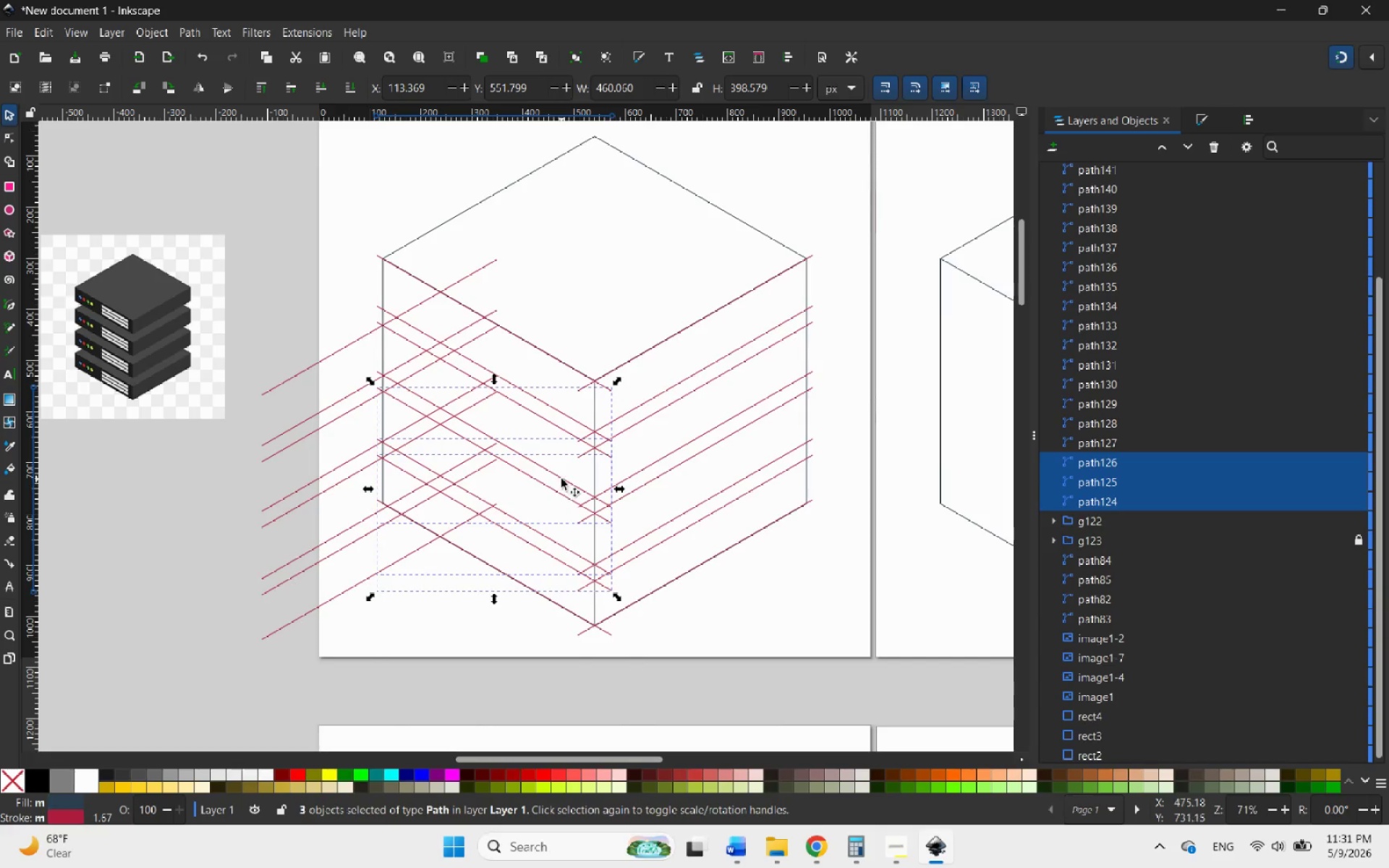 
left_click([561, 479])
 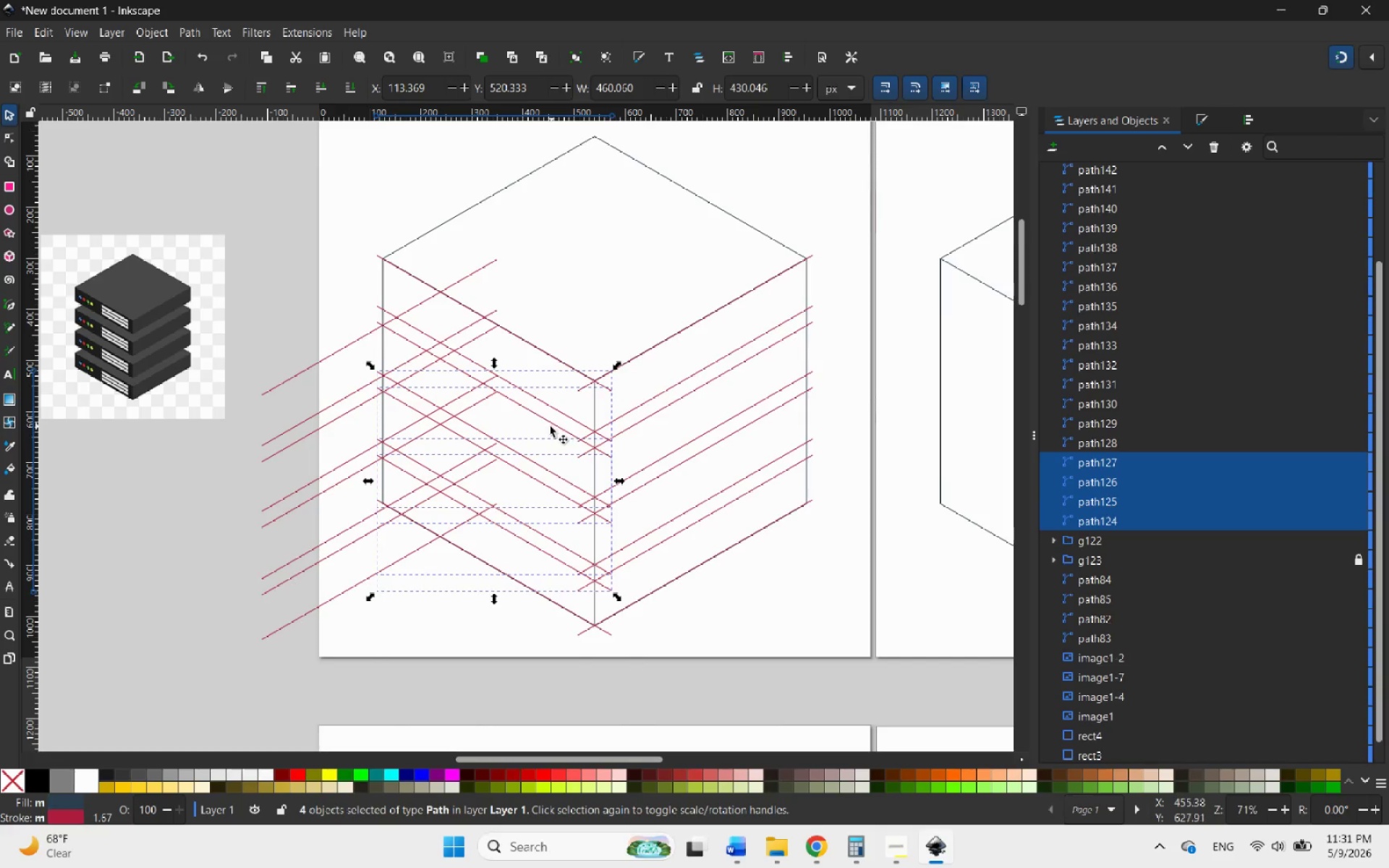 
left_click([548, 422])
 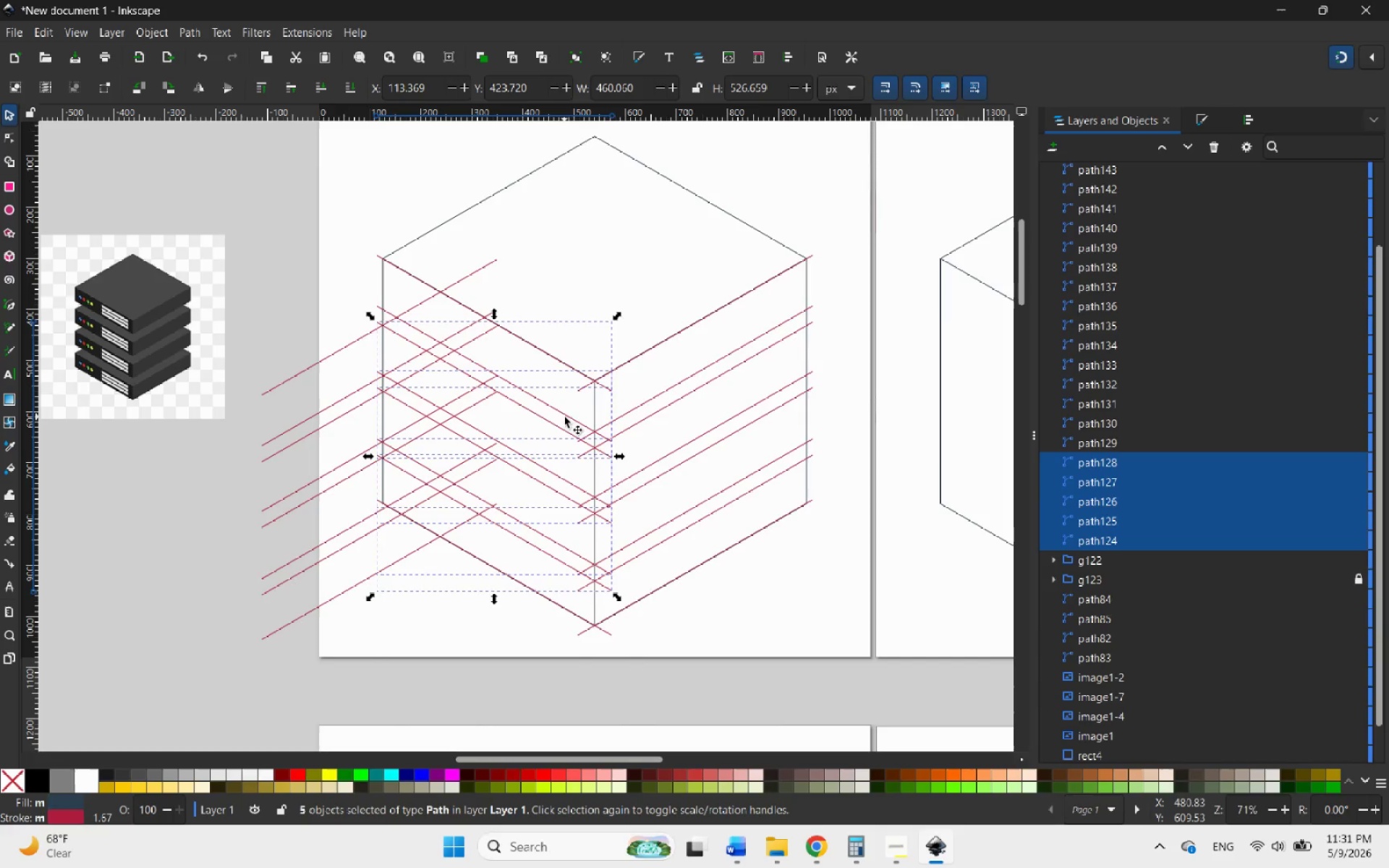 
left_click([566, 416])
 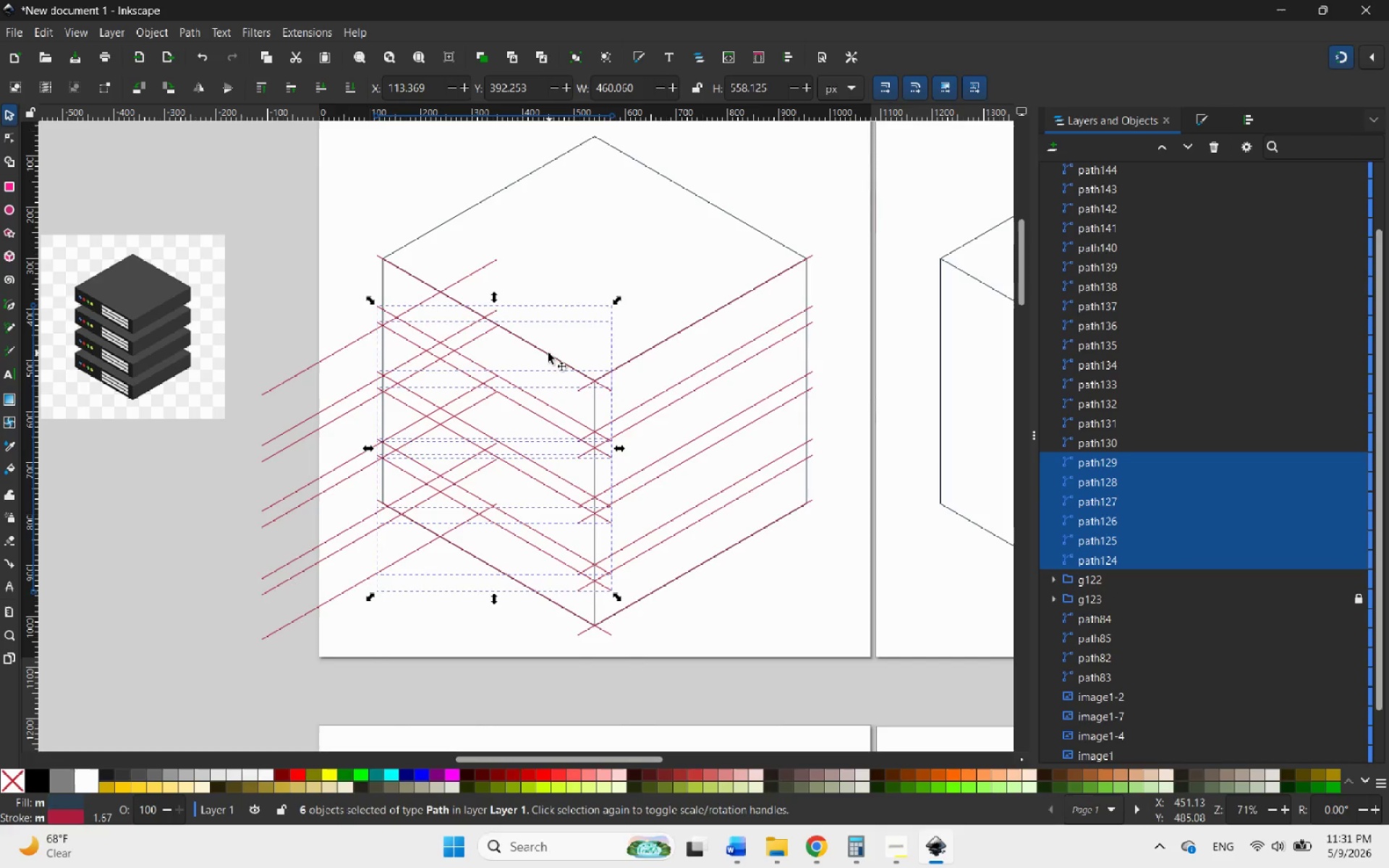 
left_click([543, 352])
 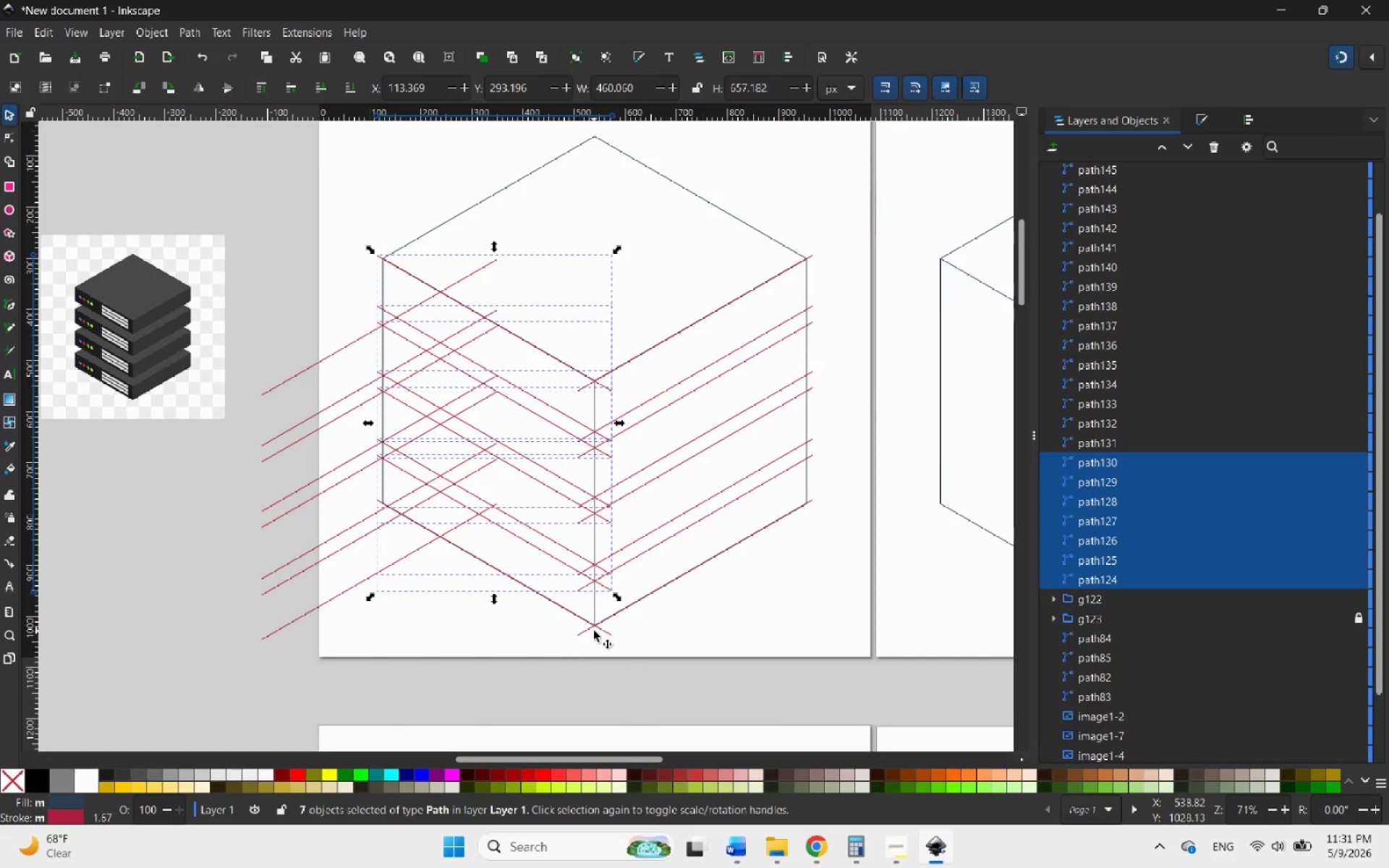 
left_click([603, 631])
 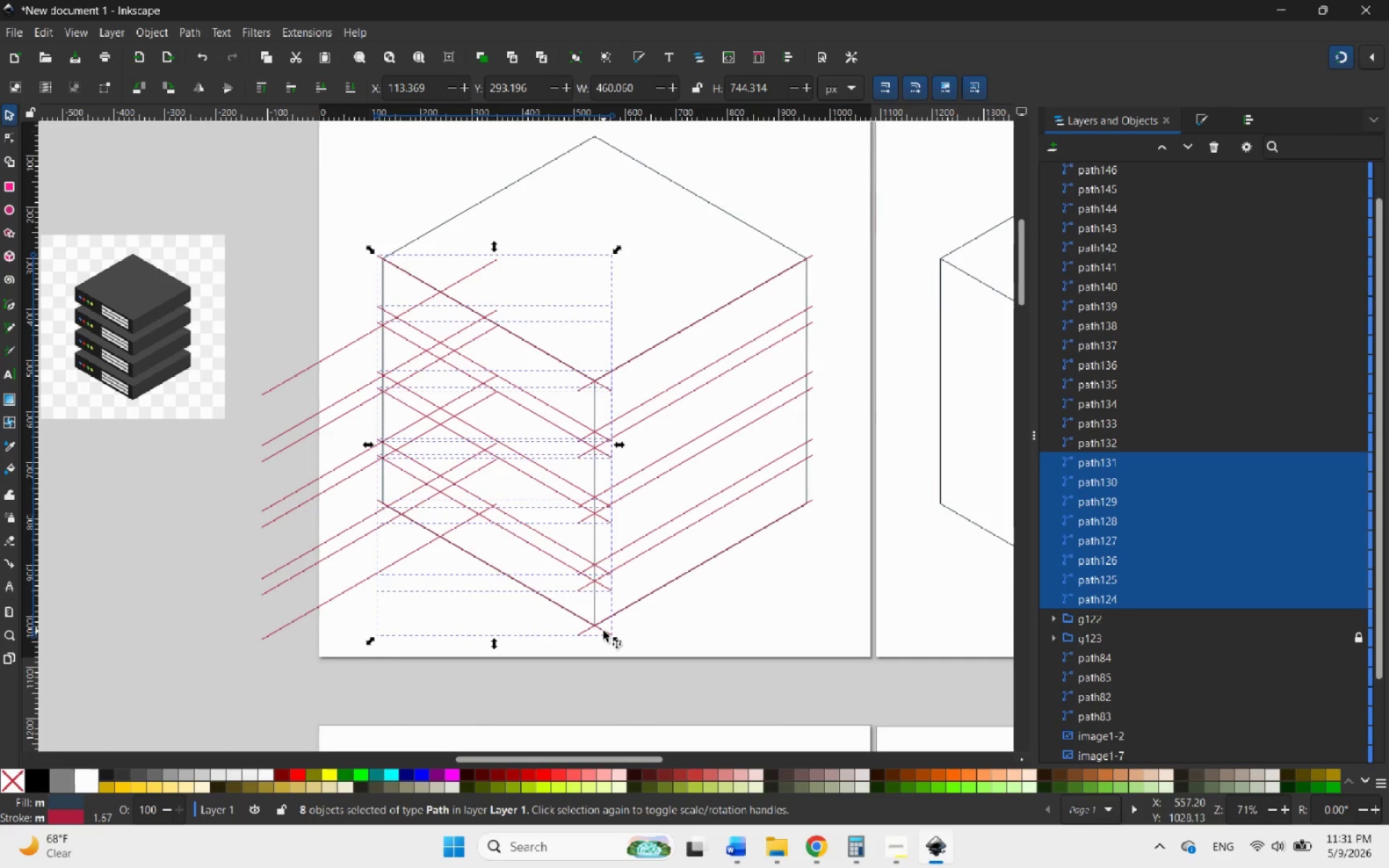 
wait(12.64)
 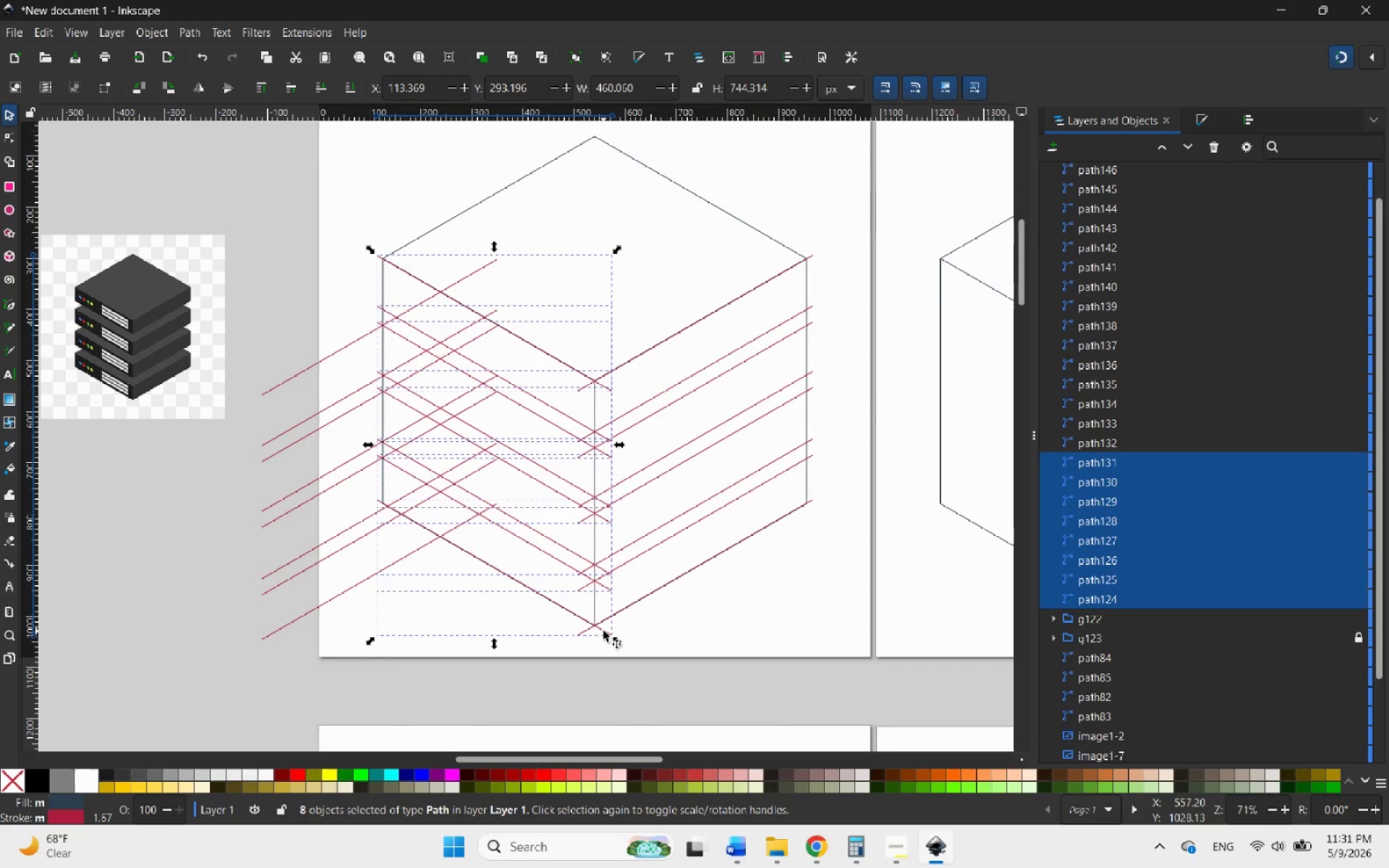 
hold_key(key=ShiftLeft, duration=0.38)
 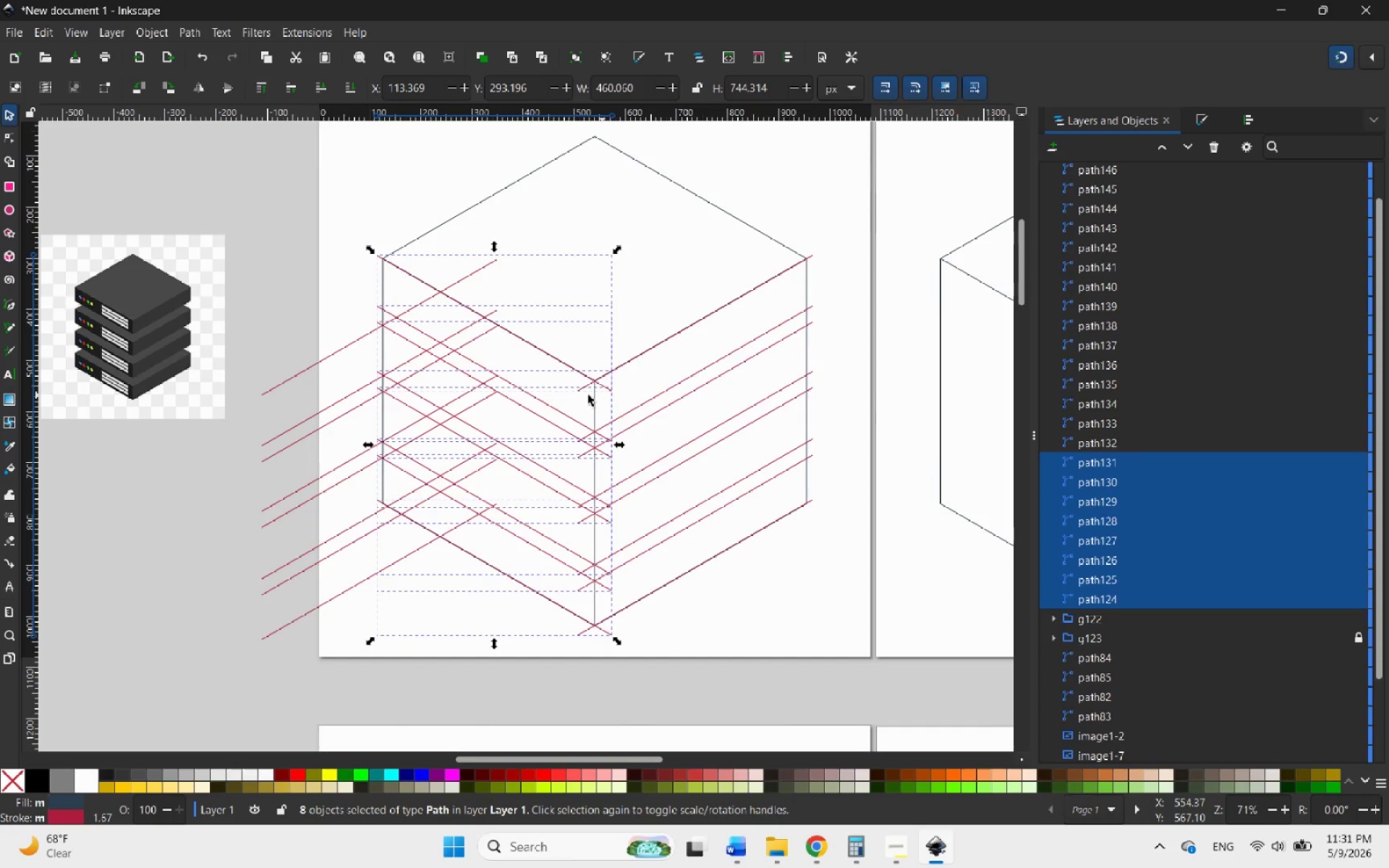 
key(Control+ControlLeft)
 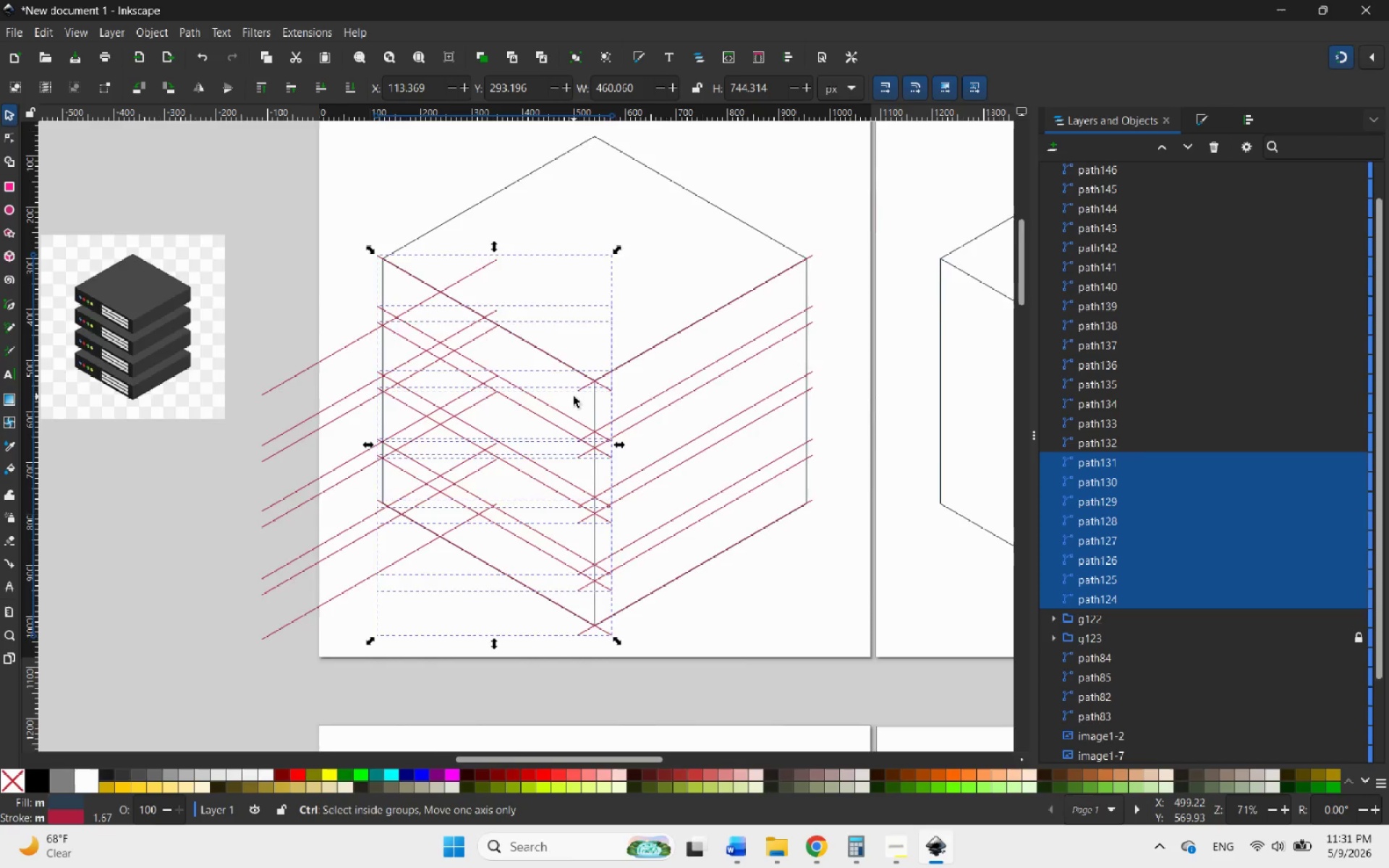 
hold_key(key=ControlLeft, duration=4.42)
scroll: coordinate [574, 396], scroll_direction: up, amount: 3.0
 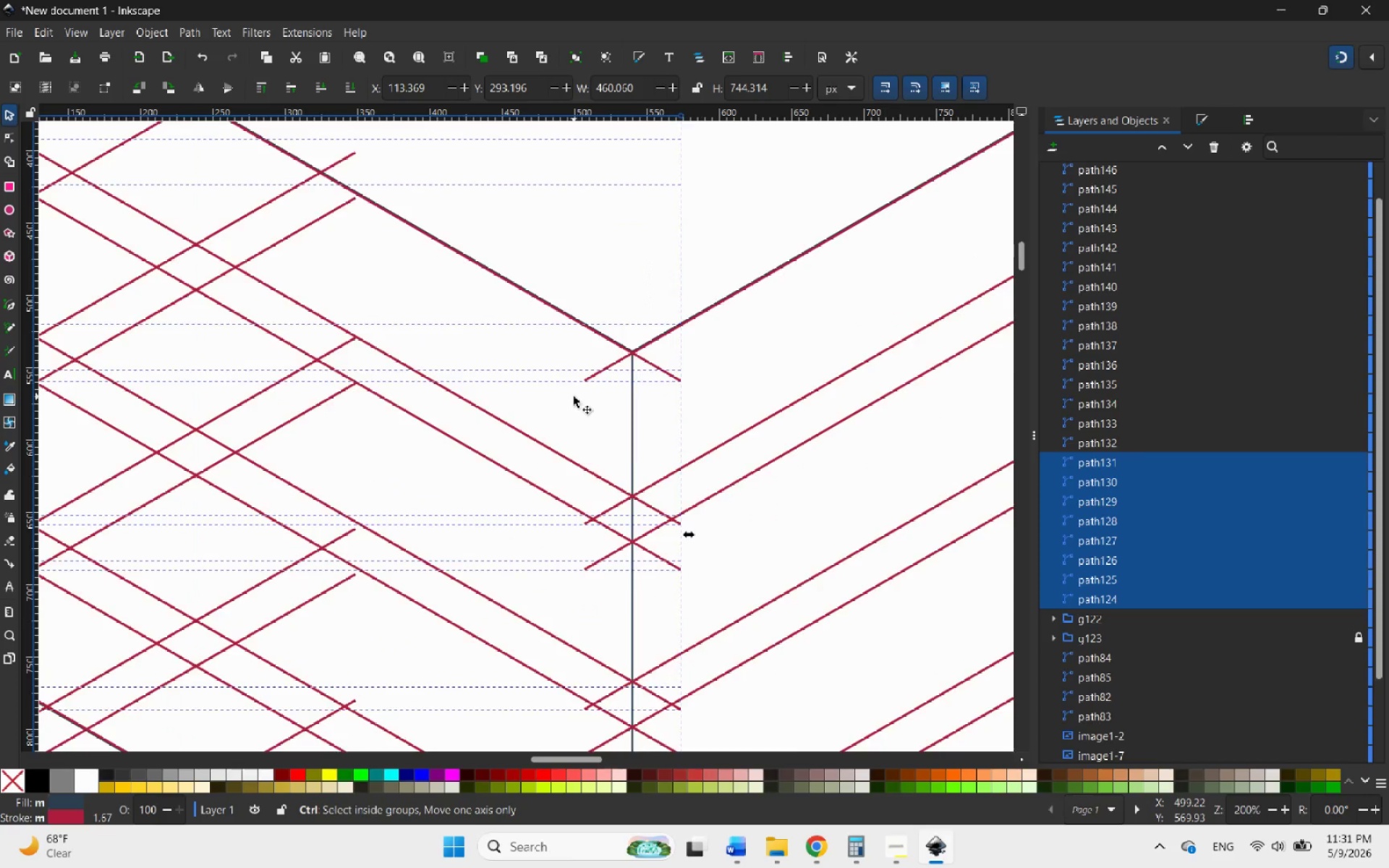 
scroll: coordinate [573, 397], scroll_direction: down, amount: 4.0
 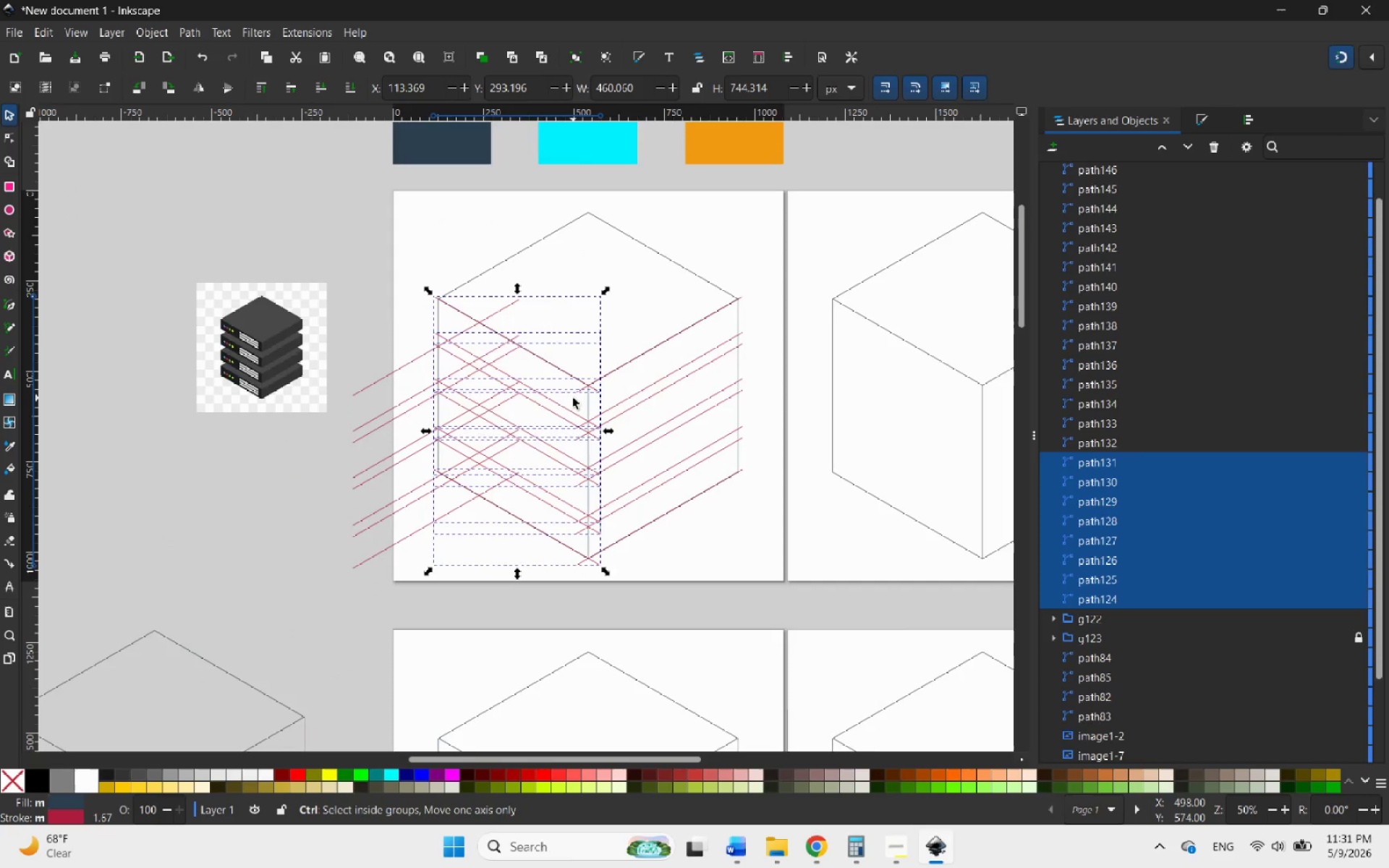 
scroll: coordinate [573, 398], scroll_direction: up, amount: 1.0
 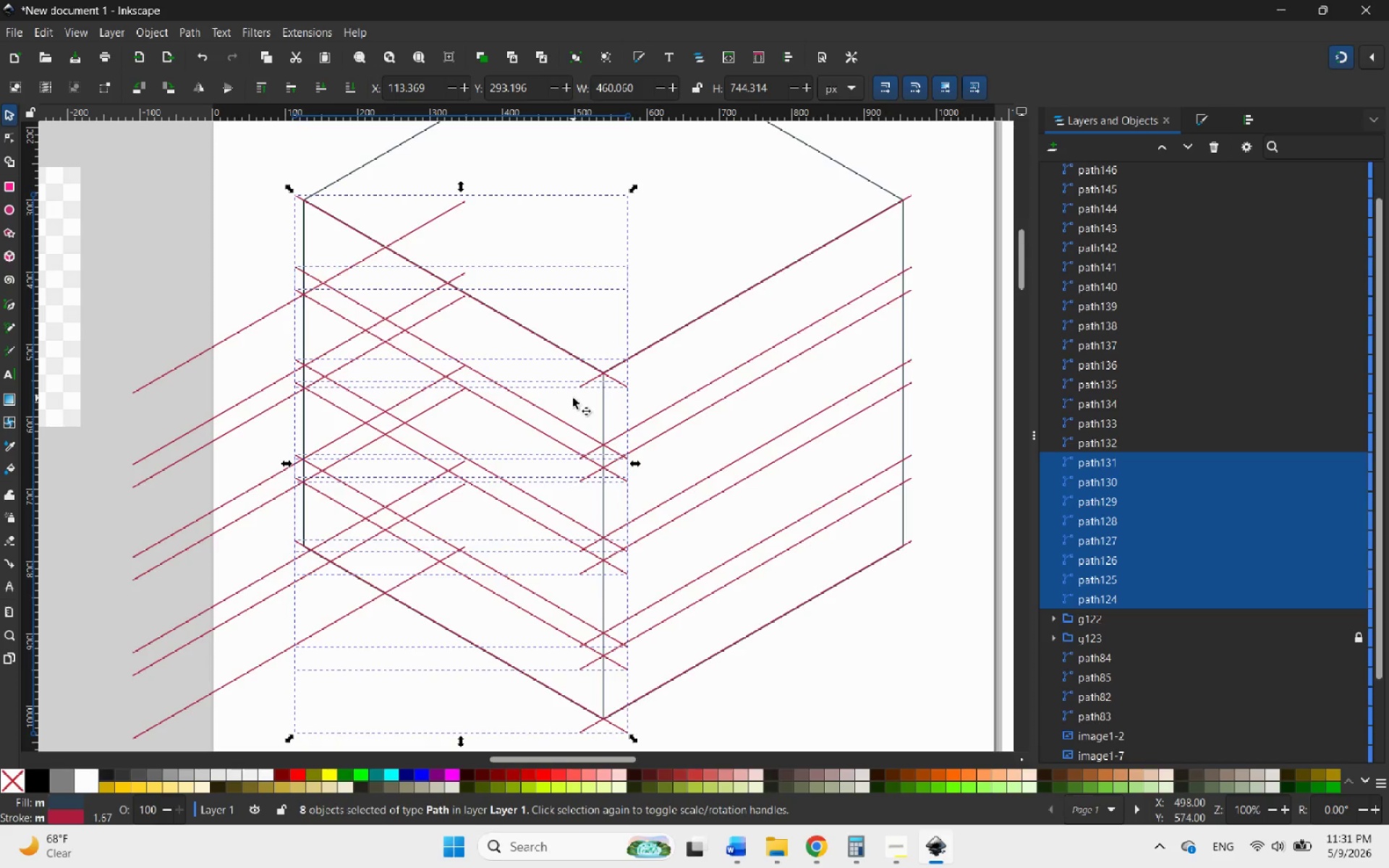 
hold_key(key=ControlLeft, duration=0.92)
scroll: coordinate [573, 398], scroll_direction: down, amount: 1.0
 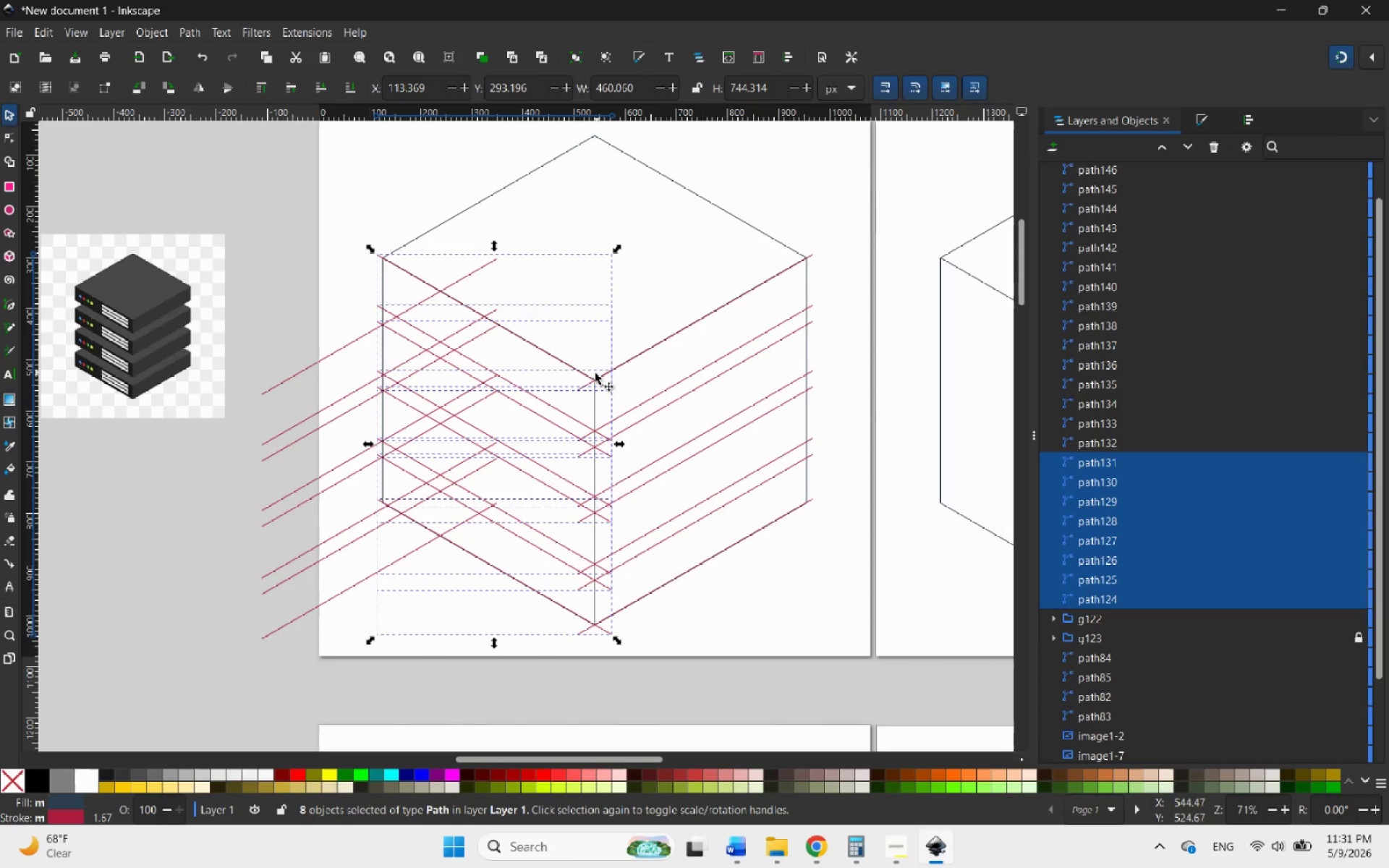 
right_click([579, 371])
 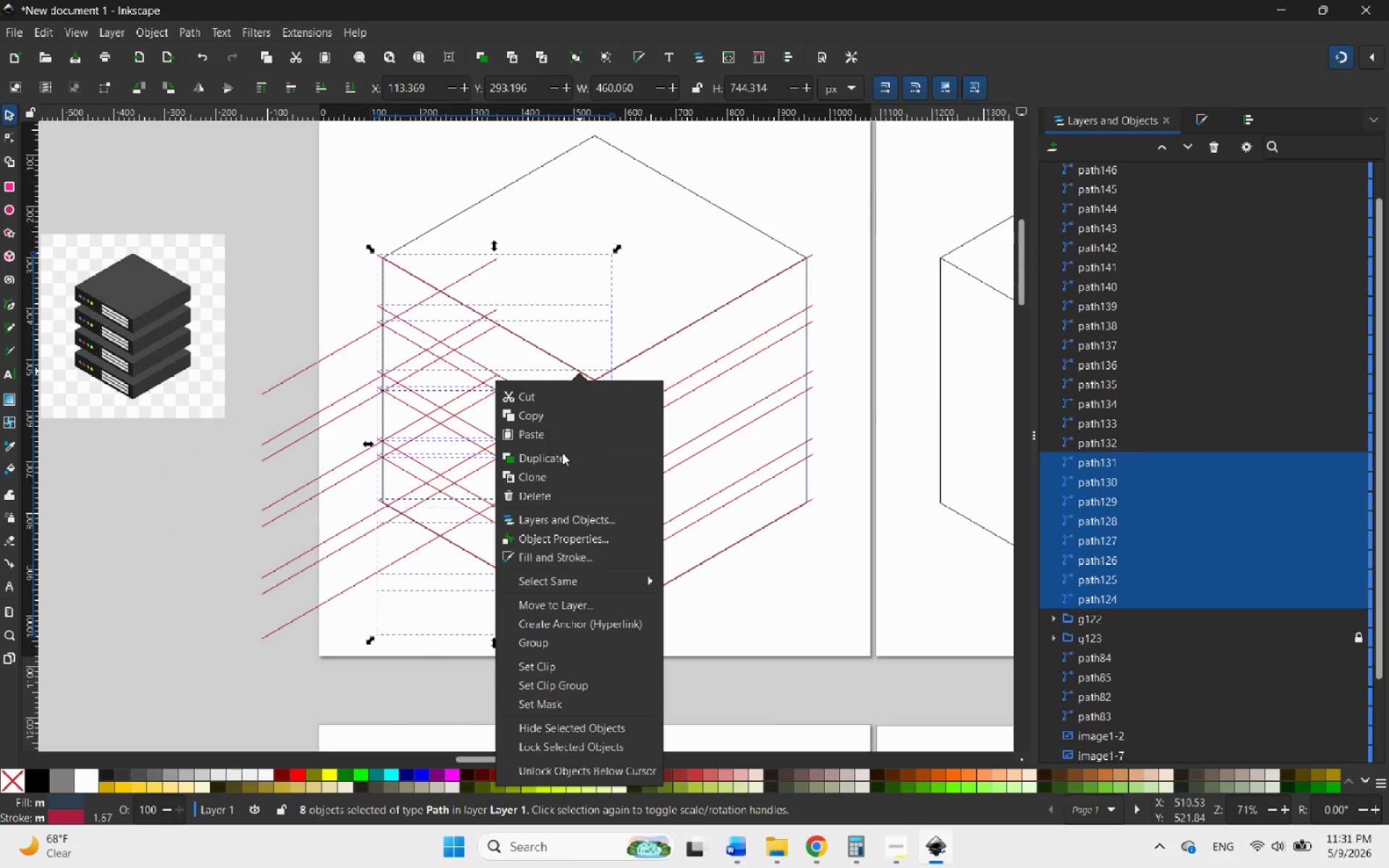 
left_click([559, 454])
 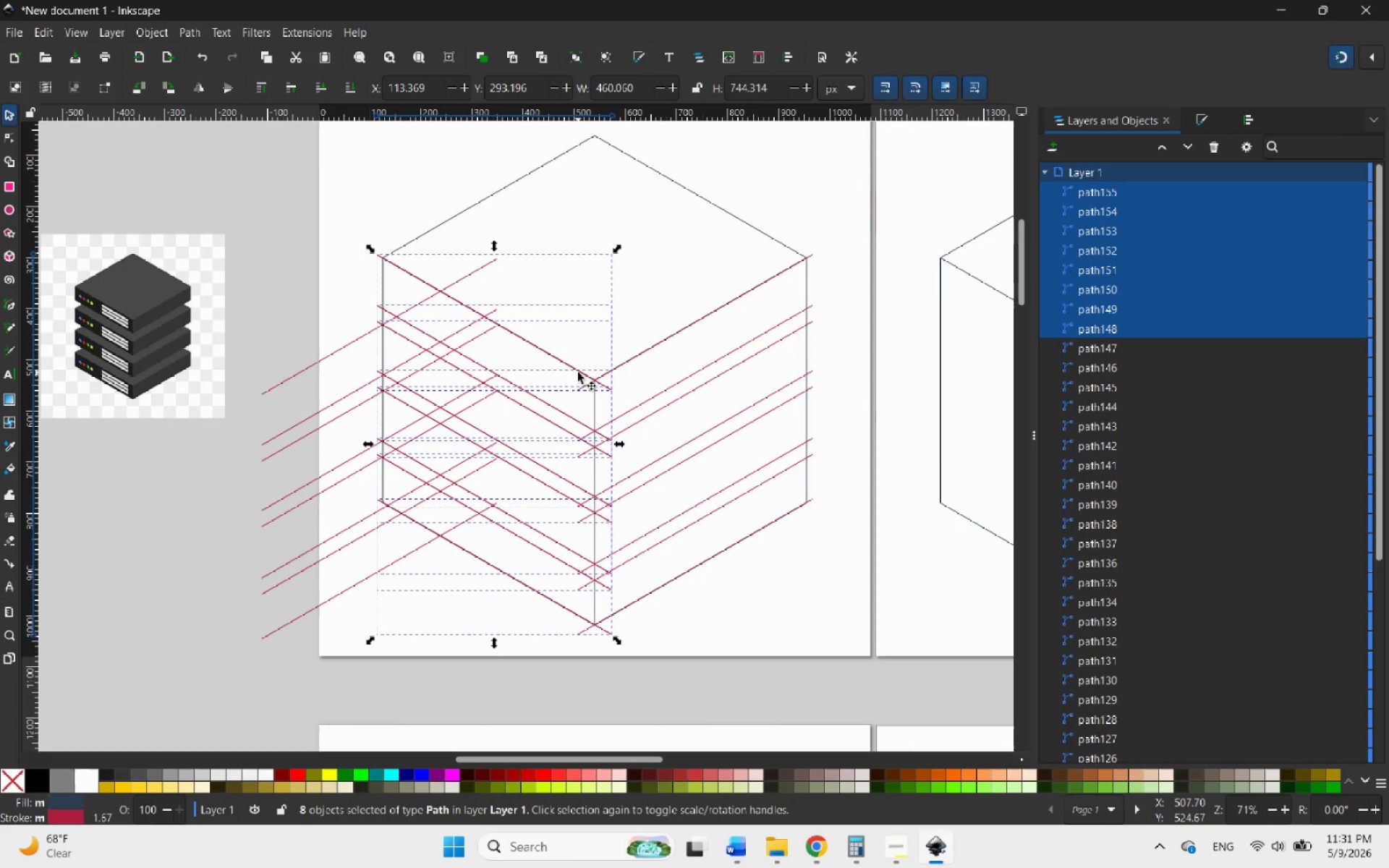 
left_click_drag(start_coordinate=[578, 373], to_coordinate=[870, 417])
 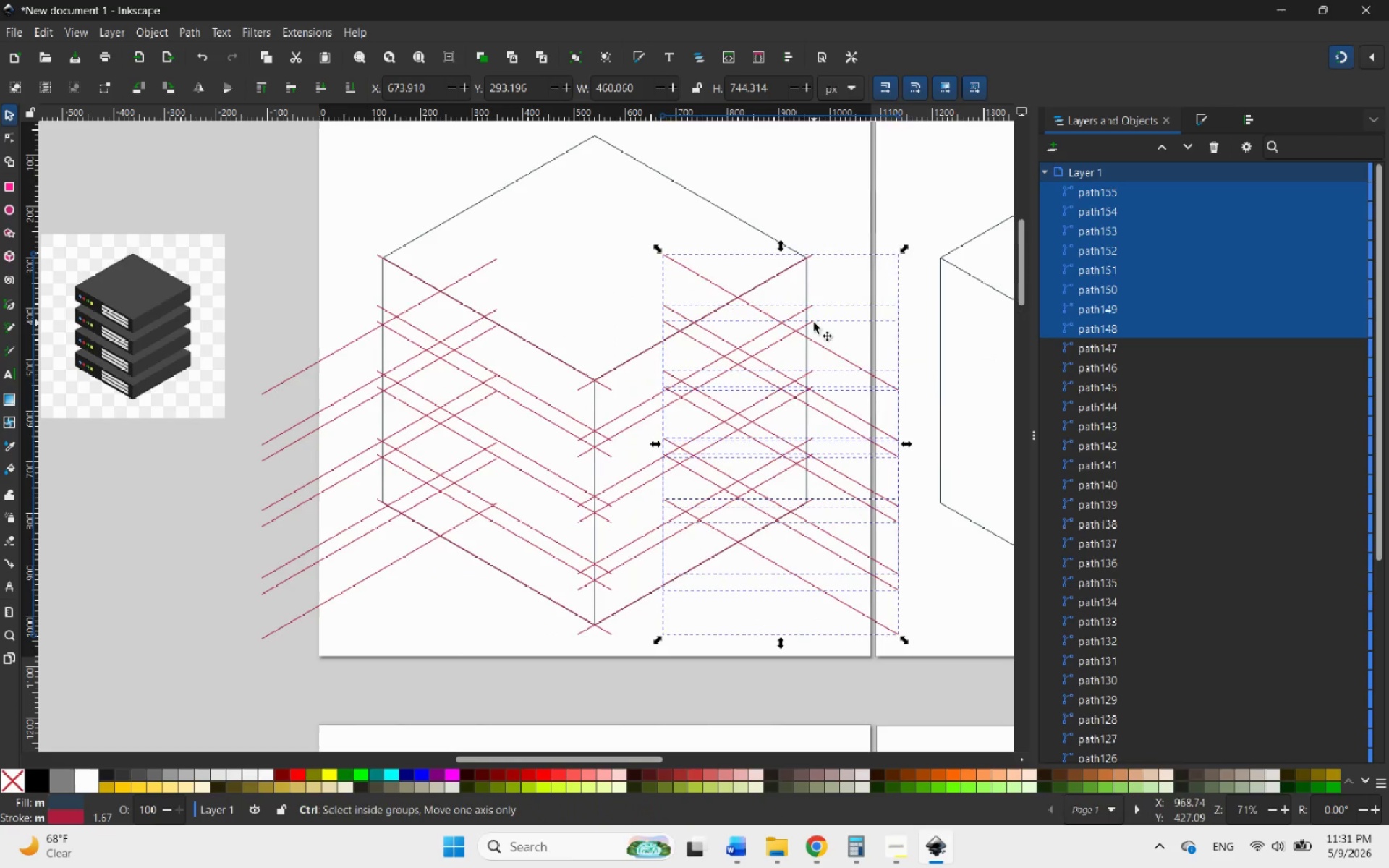 
hold_key(key=ControlLeft, duration=2.41)
 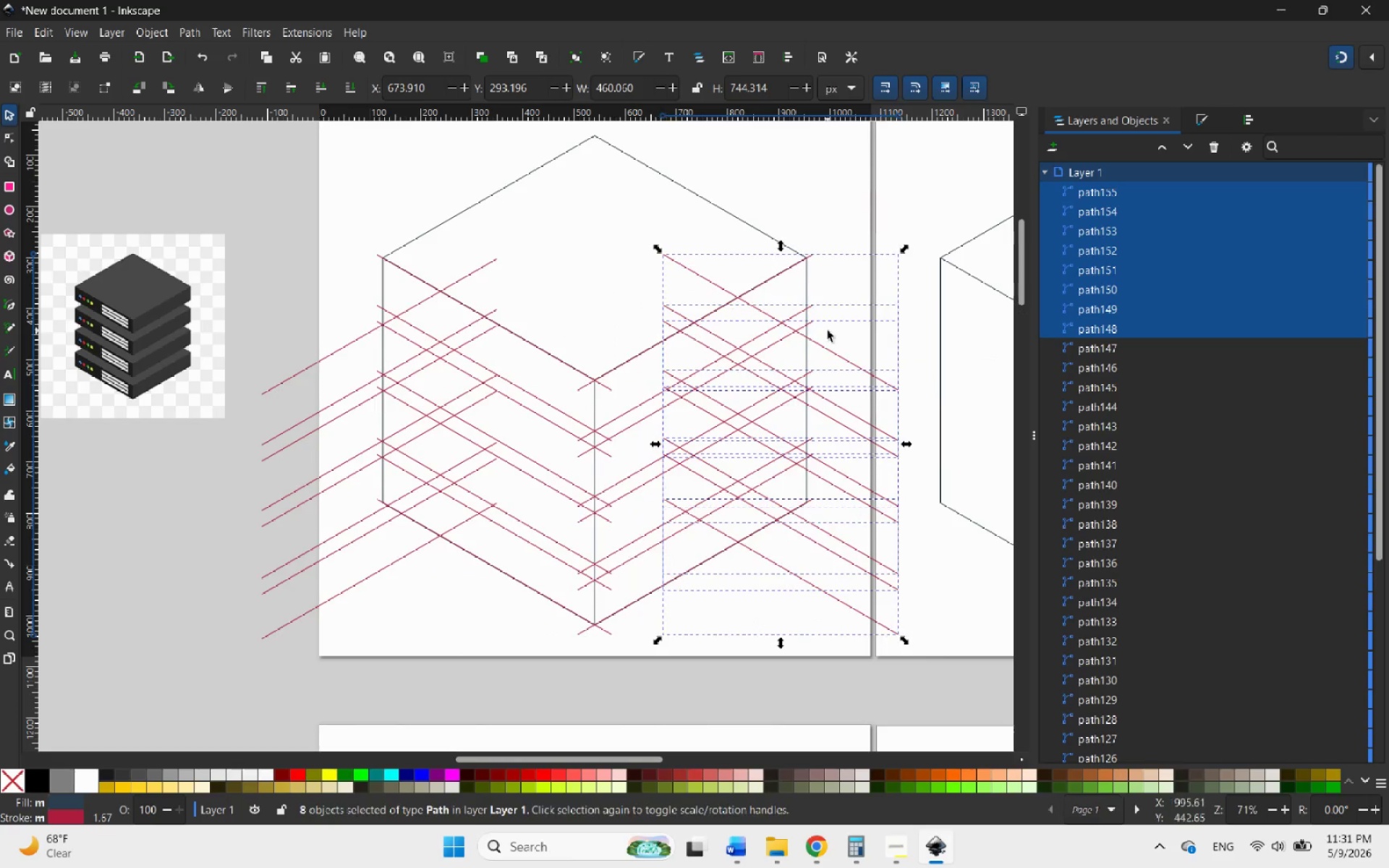 
hold_key(key=ControlLeft, duration=1.42)
scroll: coordinate [806, 319], scroll_direction: up, amount: 4.0
 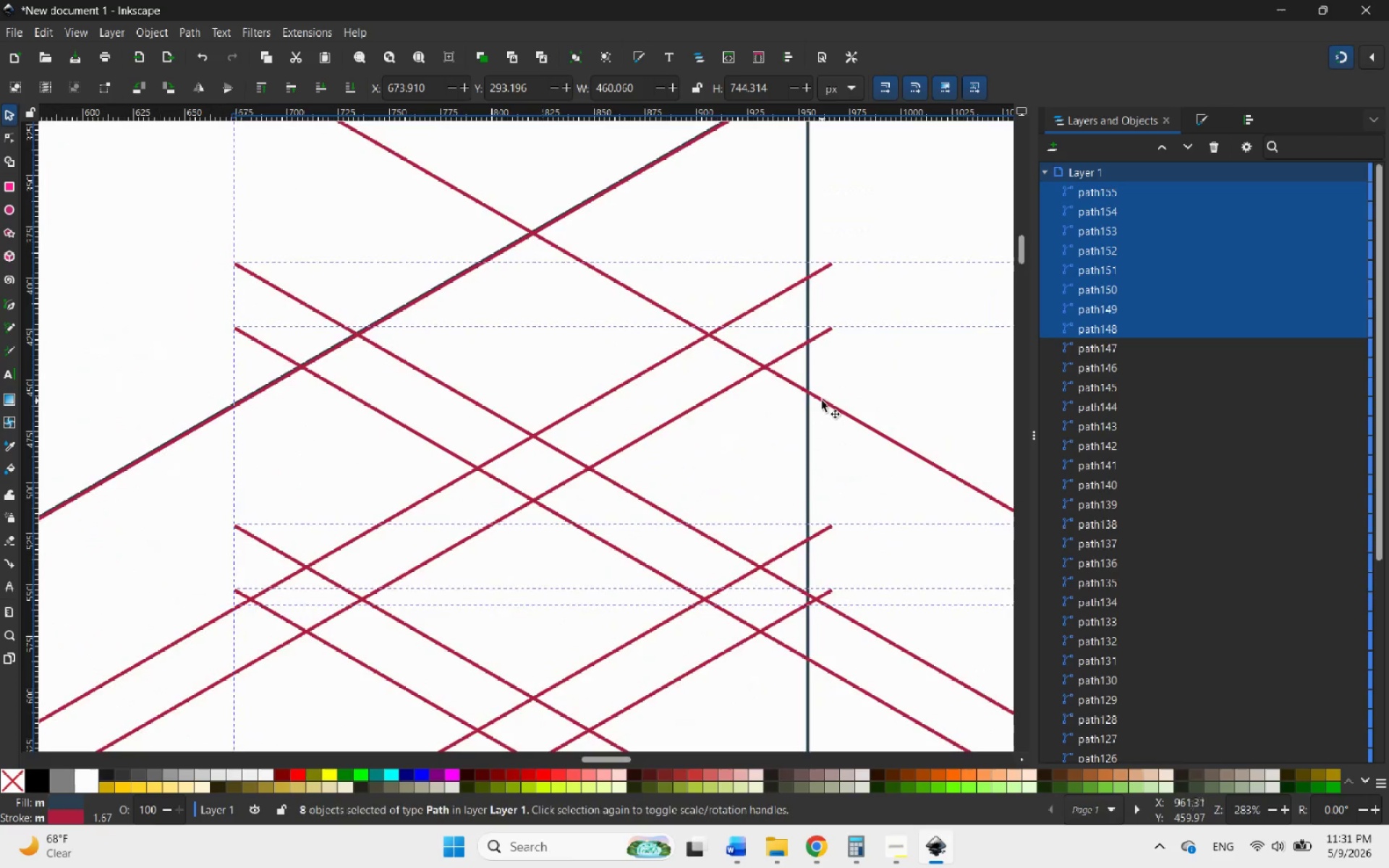 
left_click_drag(start_coordinate=[822, 401], to_coordinate=[981, 370])
 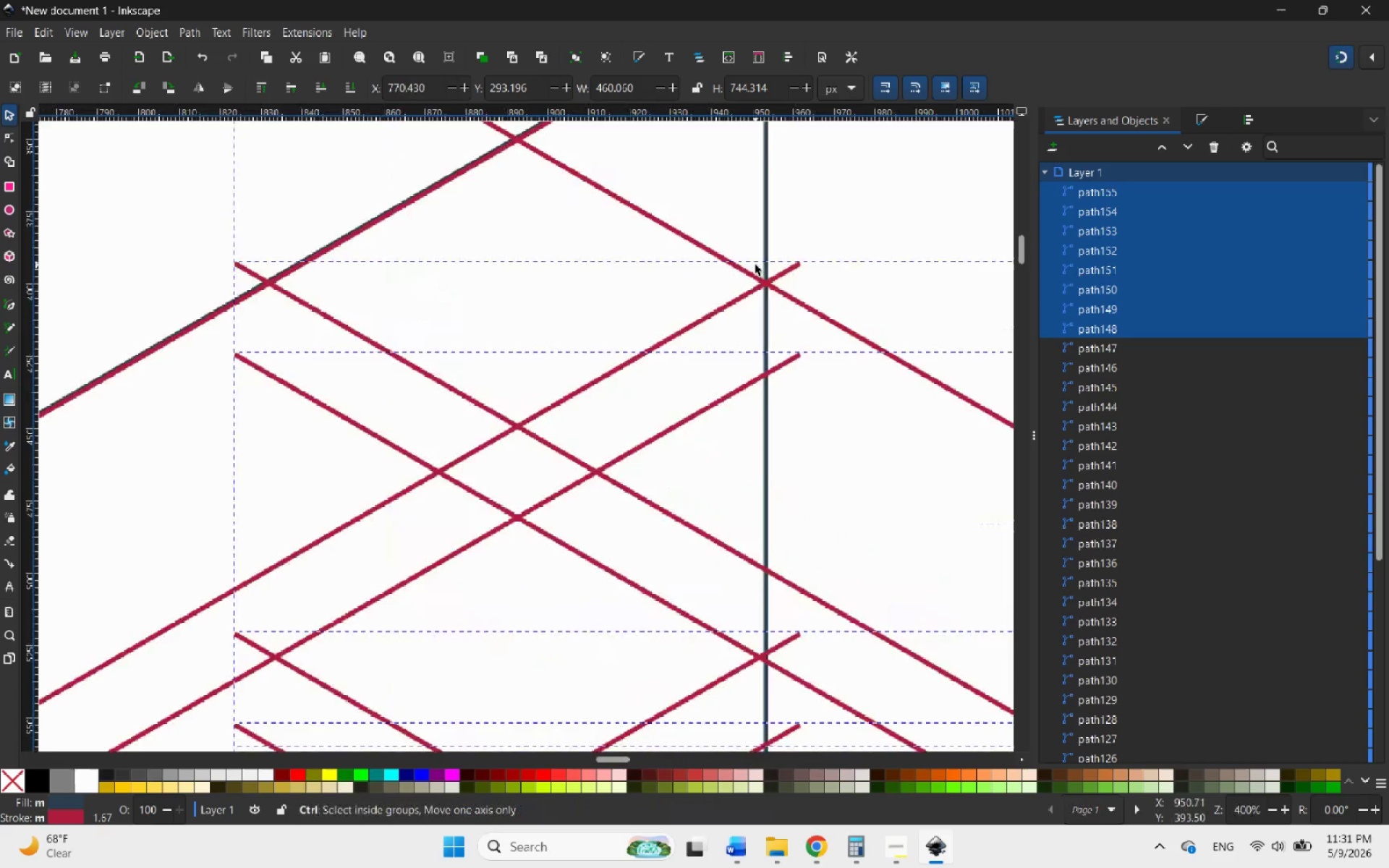 
hold_key(key=ControlLeft, duration=6.16)
 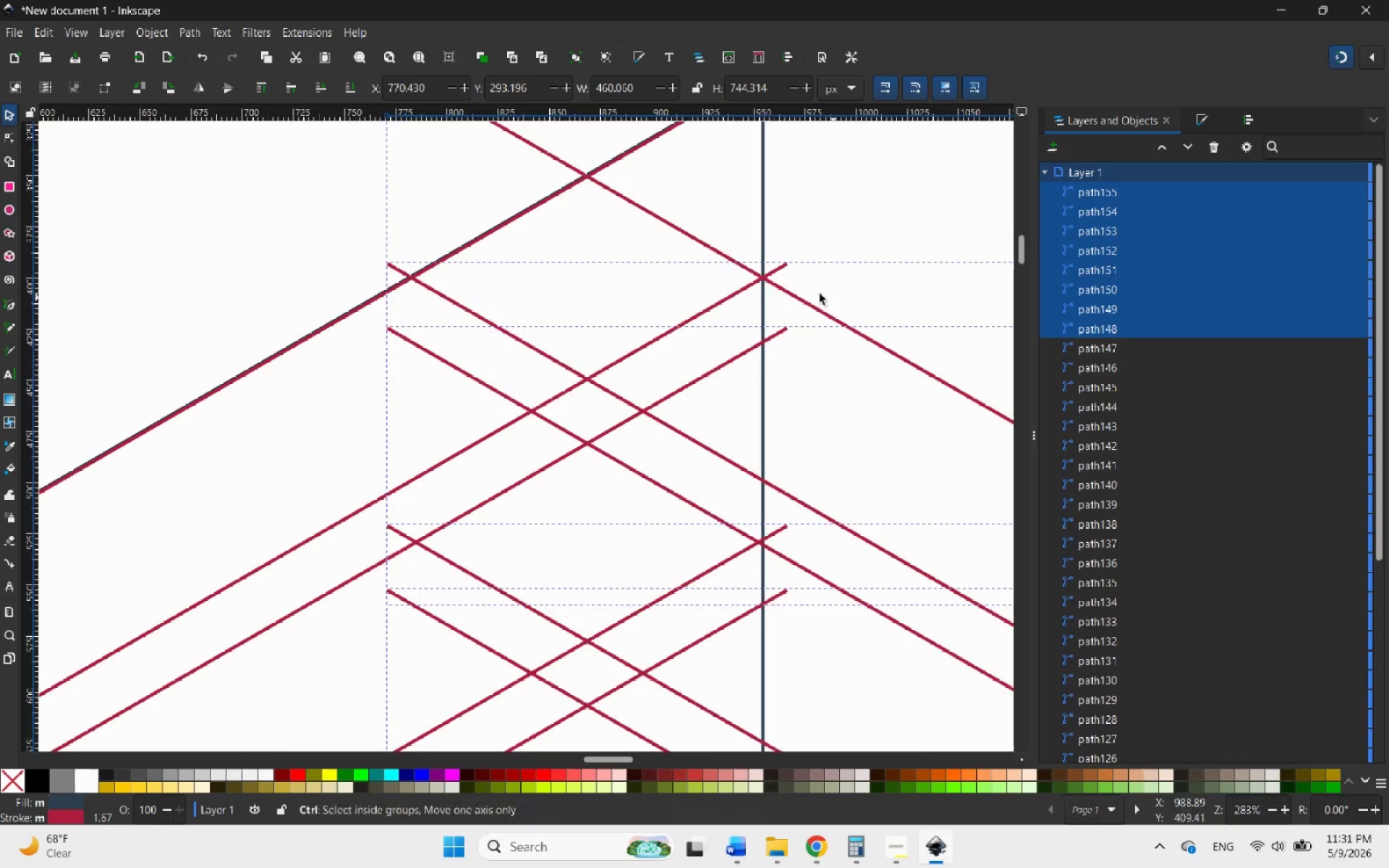 
hold_key(key=ControlLeft, duration=1.39)
scroll: coordinate [857, 387], scroll_direction: up, amount: 8.0
 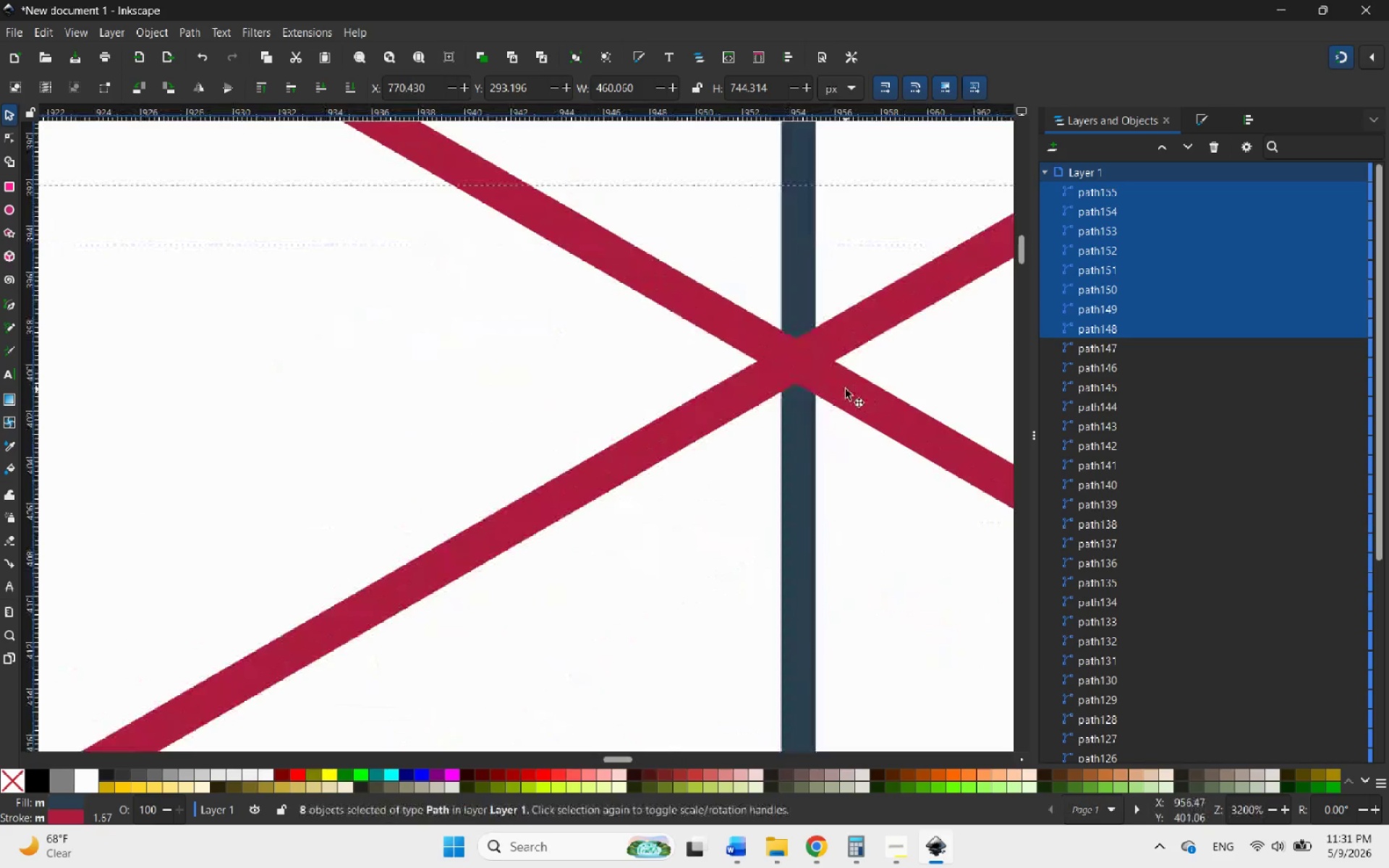 
left_click_drag(start_coordinate=[846, 389], to_coordinate=[859, 384])
 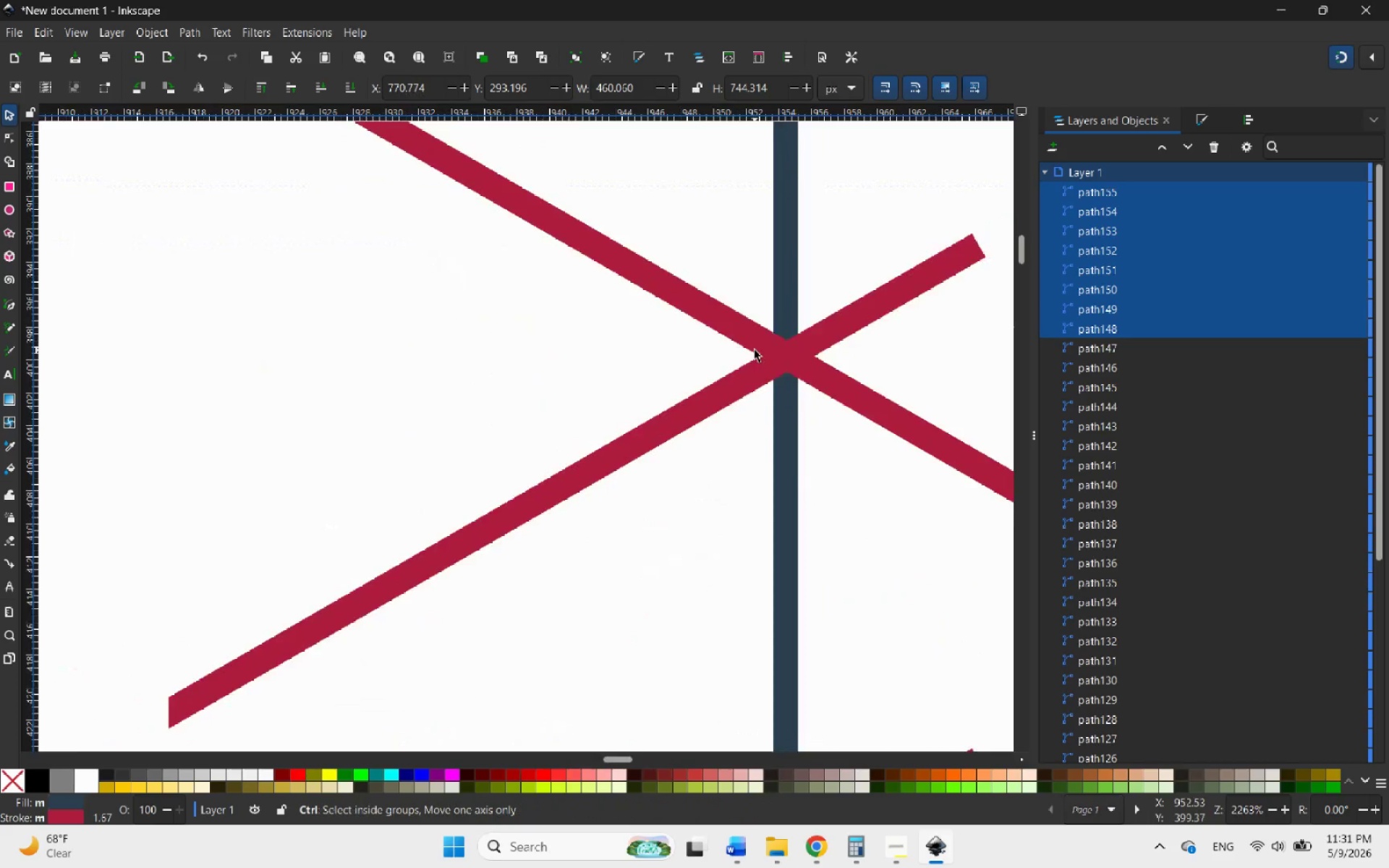 
hold_key(key=ControlLeft, duration=1.27)
 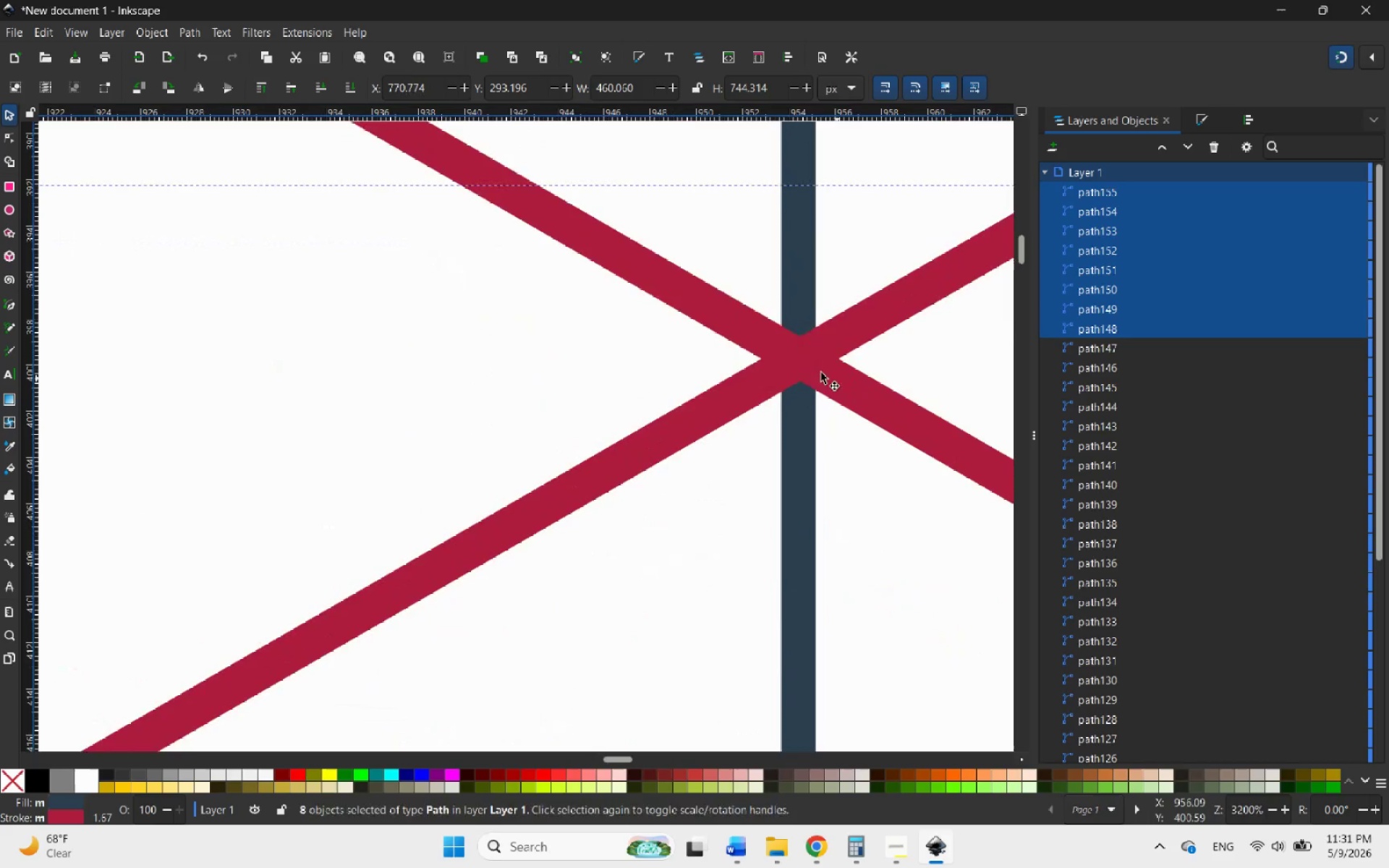 
hold_key(key=ControlLeft, duration=2.44)
scroll: coordinate [755, 350], scroll_direction: down, amount: 11.0
 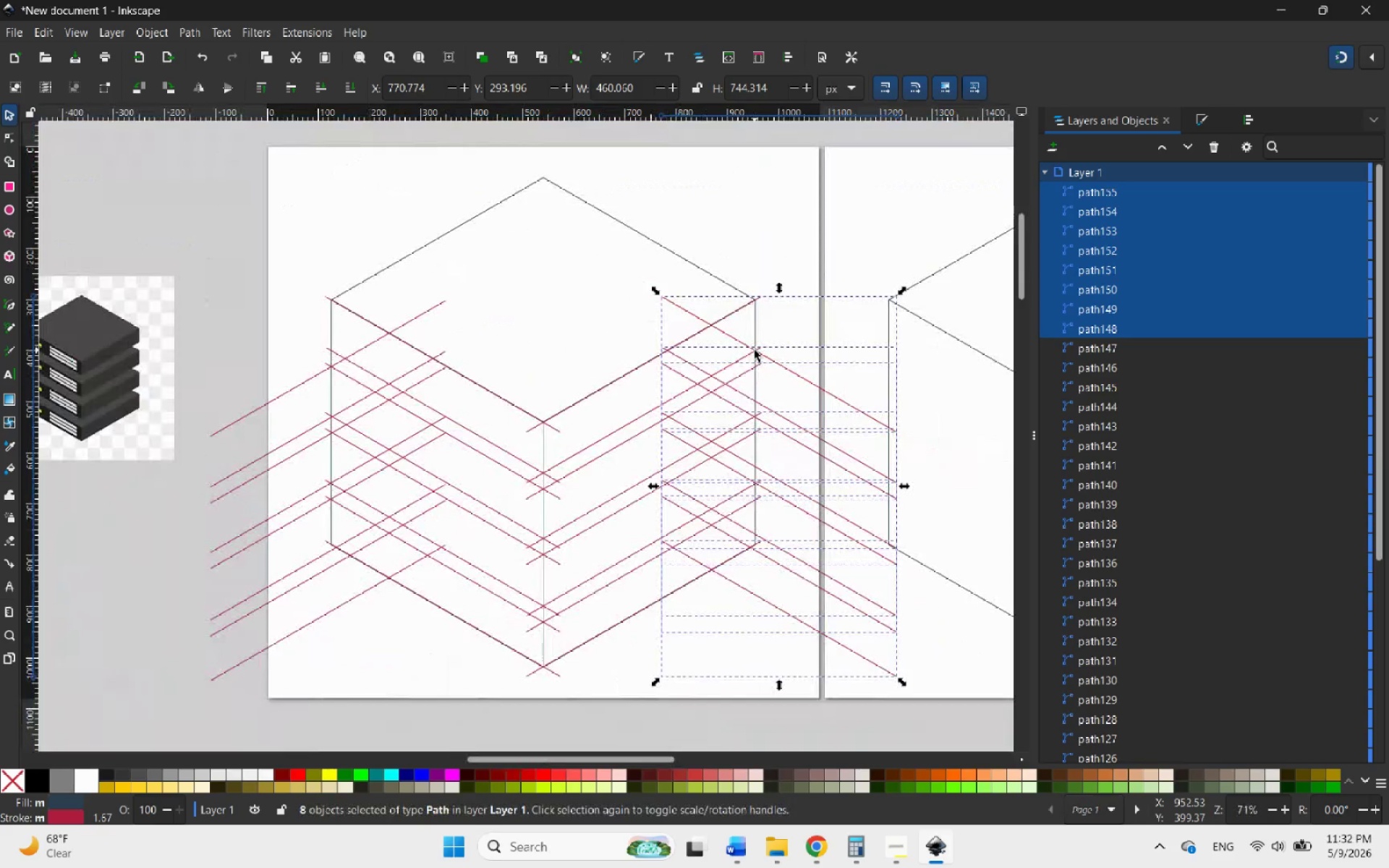 
wait(13.27)
 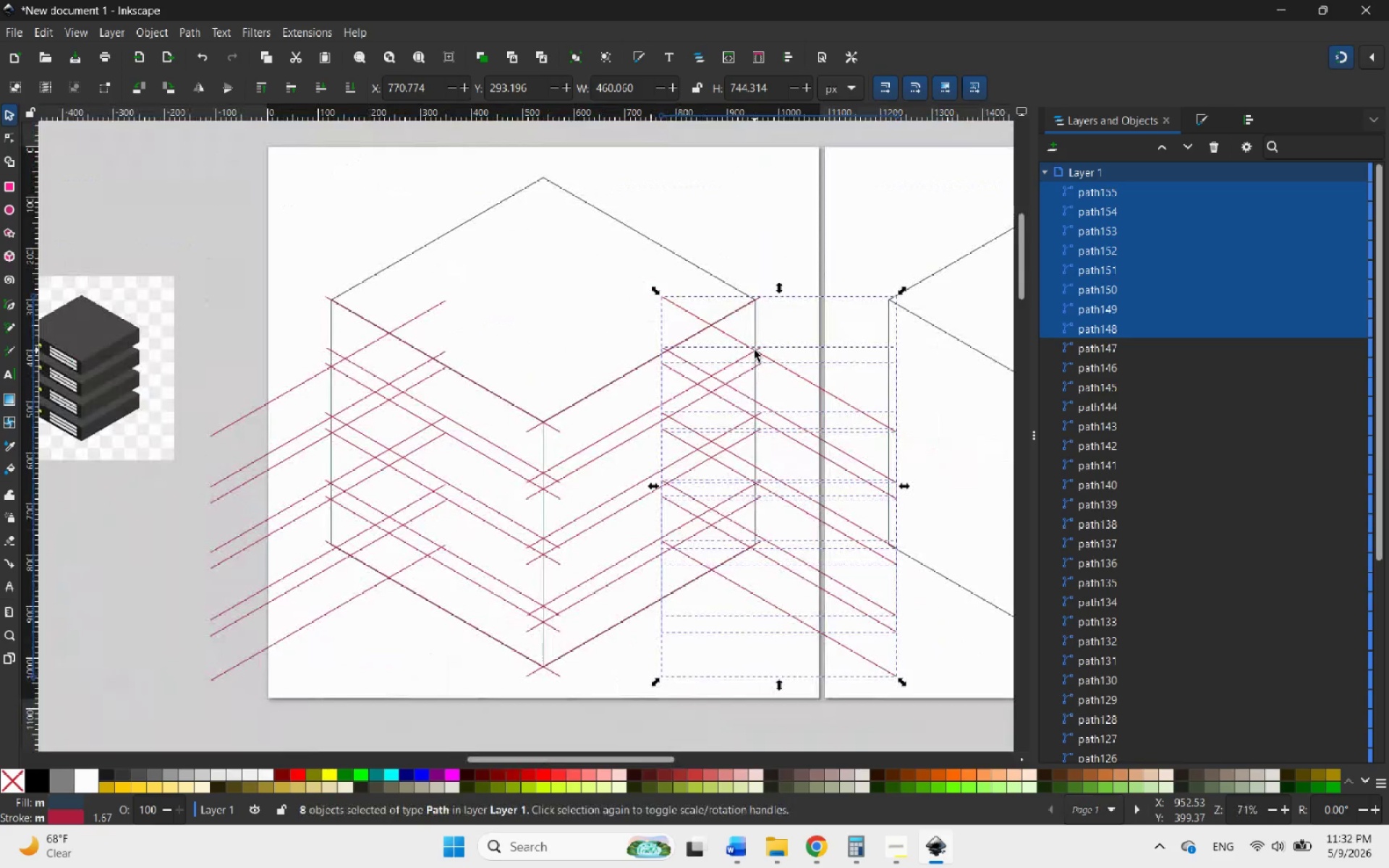 
hold_key(key=ControlLeft, duration=0.77)
scroll: coordinate [656, 542], scroll_direction: down, amount: 3.0
 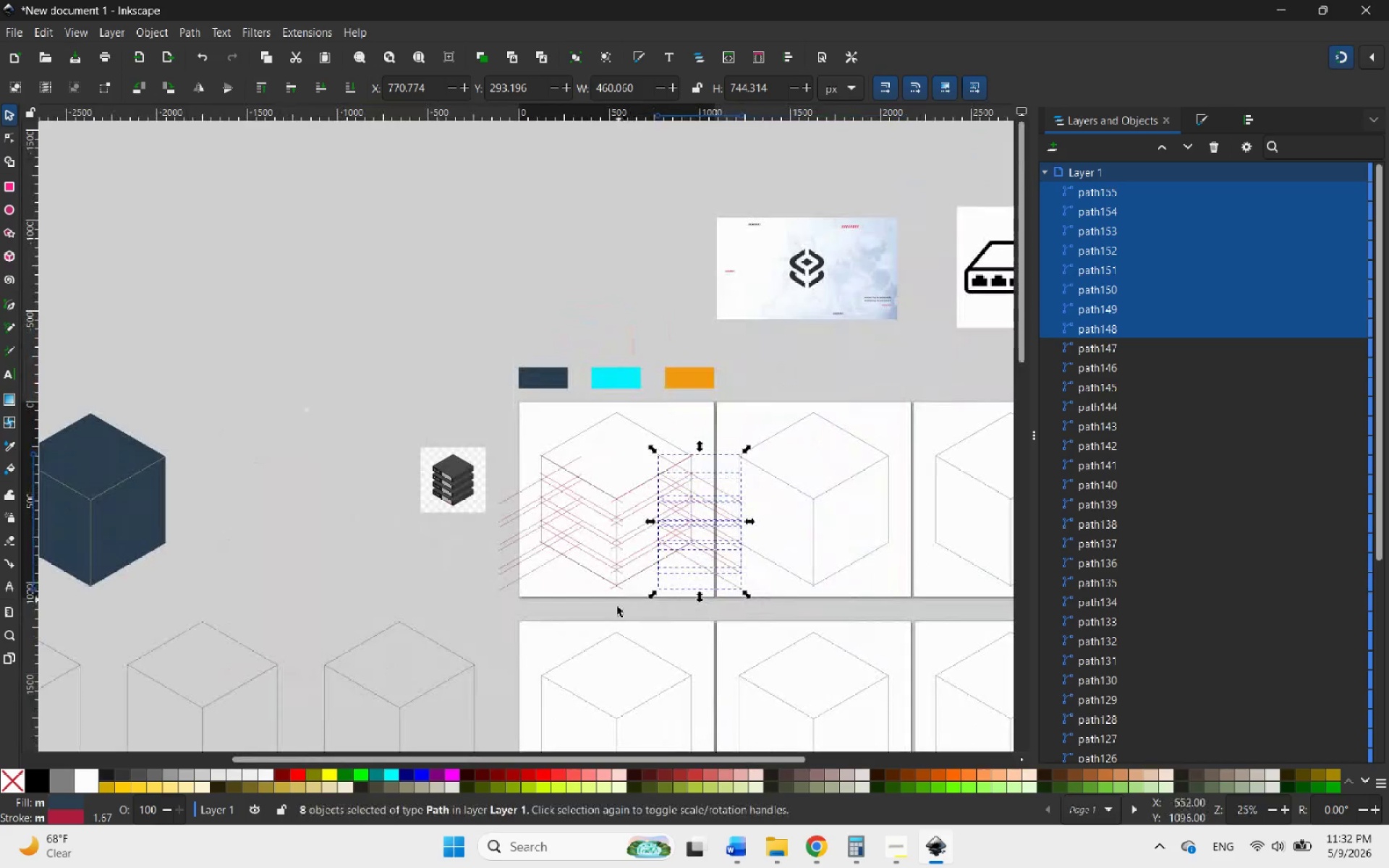 
hold_key(key=ControlLeft, duration=1.09)
scroll: coordinate [610, 593], scroll_direction: up, amount: 5.0
 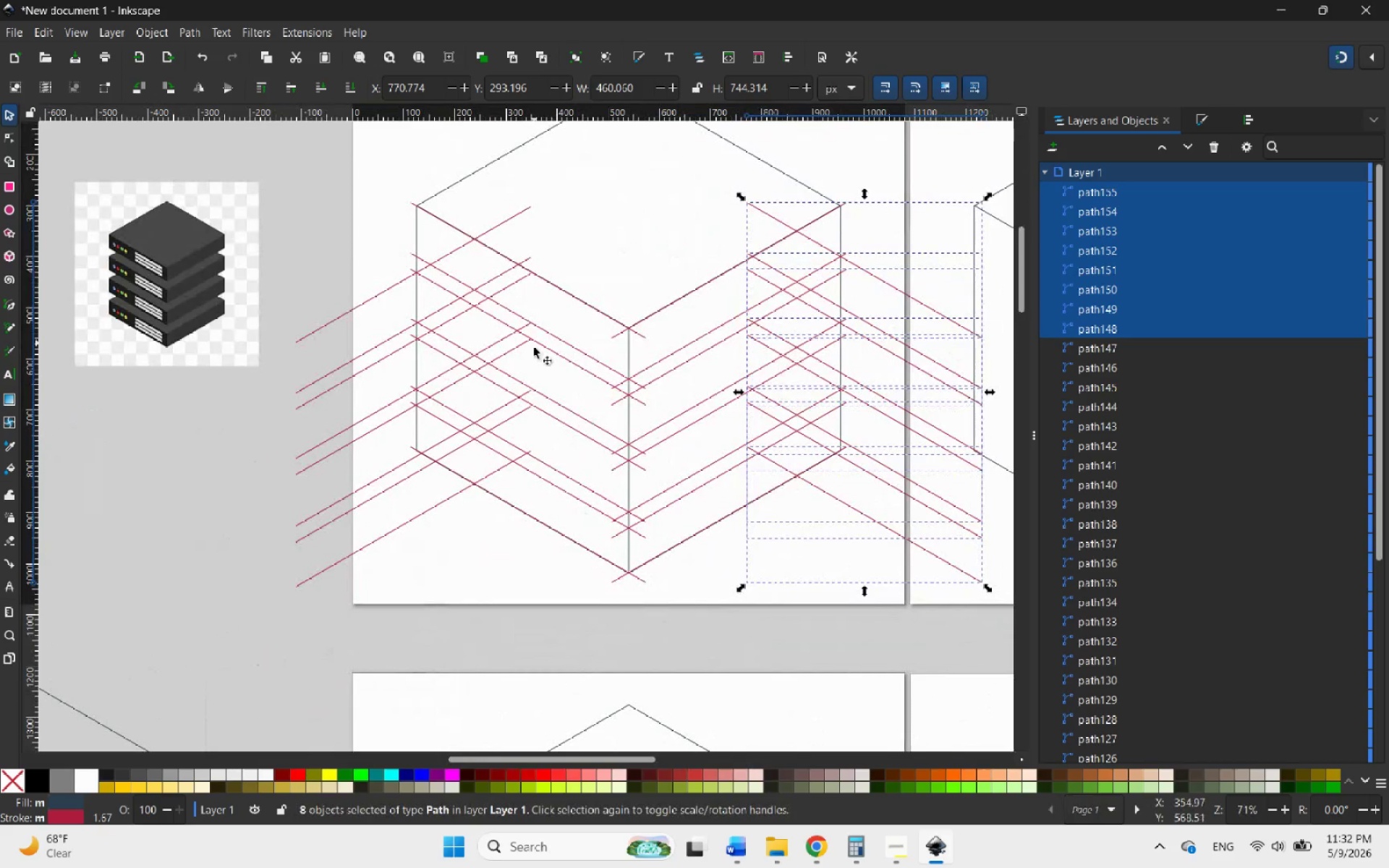 
wait(8.07)
 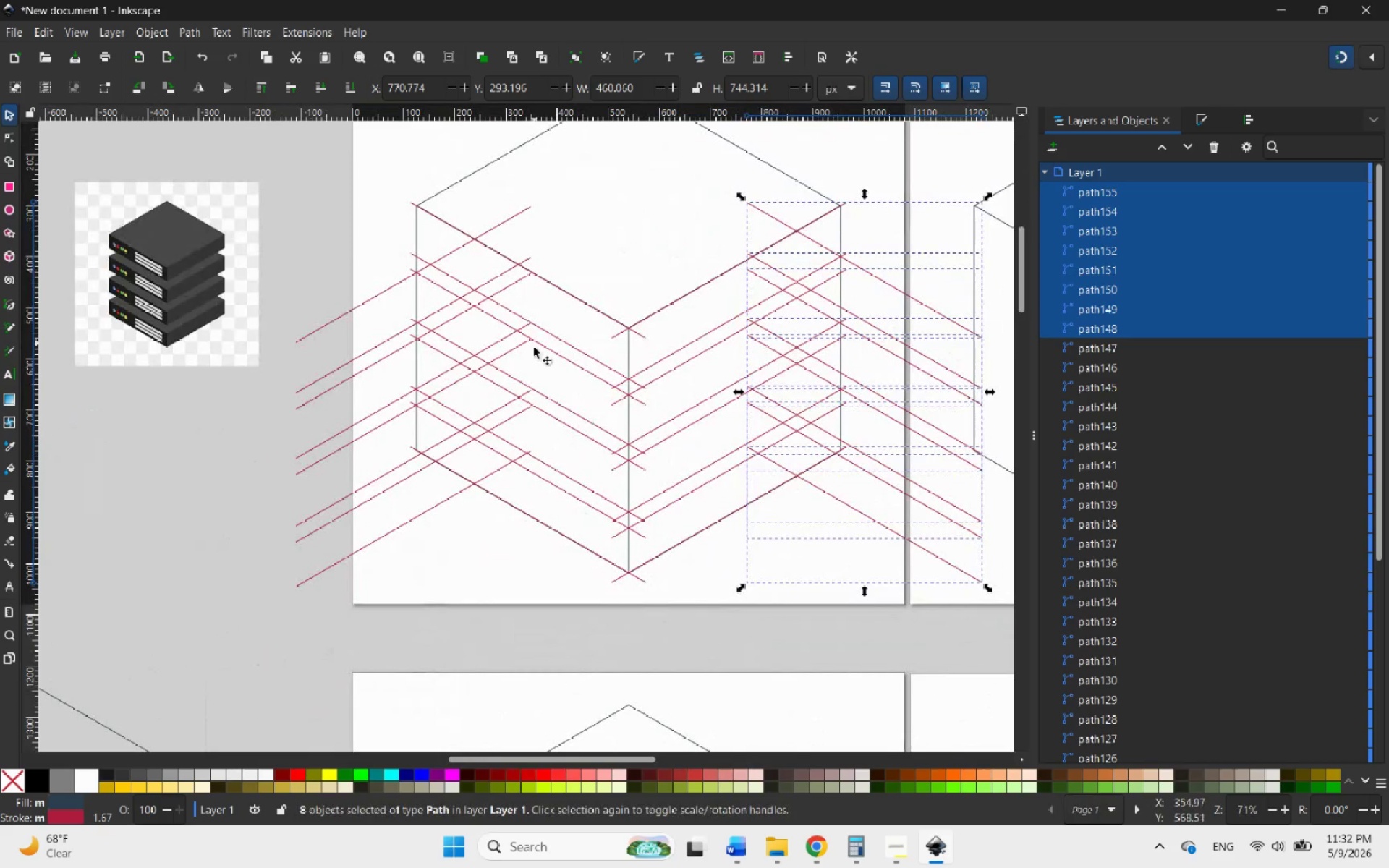 
hold_key(key=ControlLeft, duration=1.12)
scroll: coordinate [810, 284], scroll_direction: up, amount: 6.0
 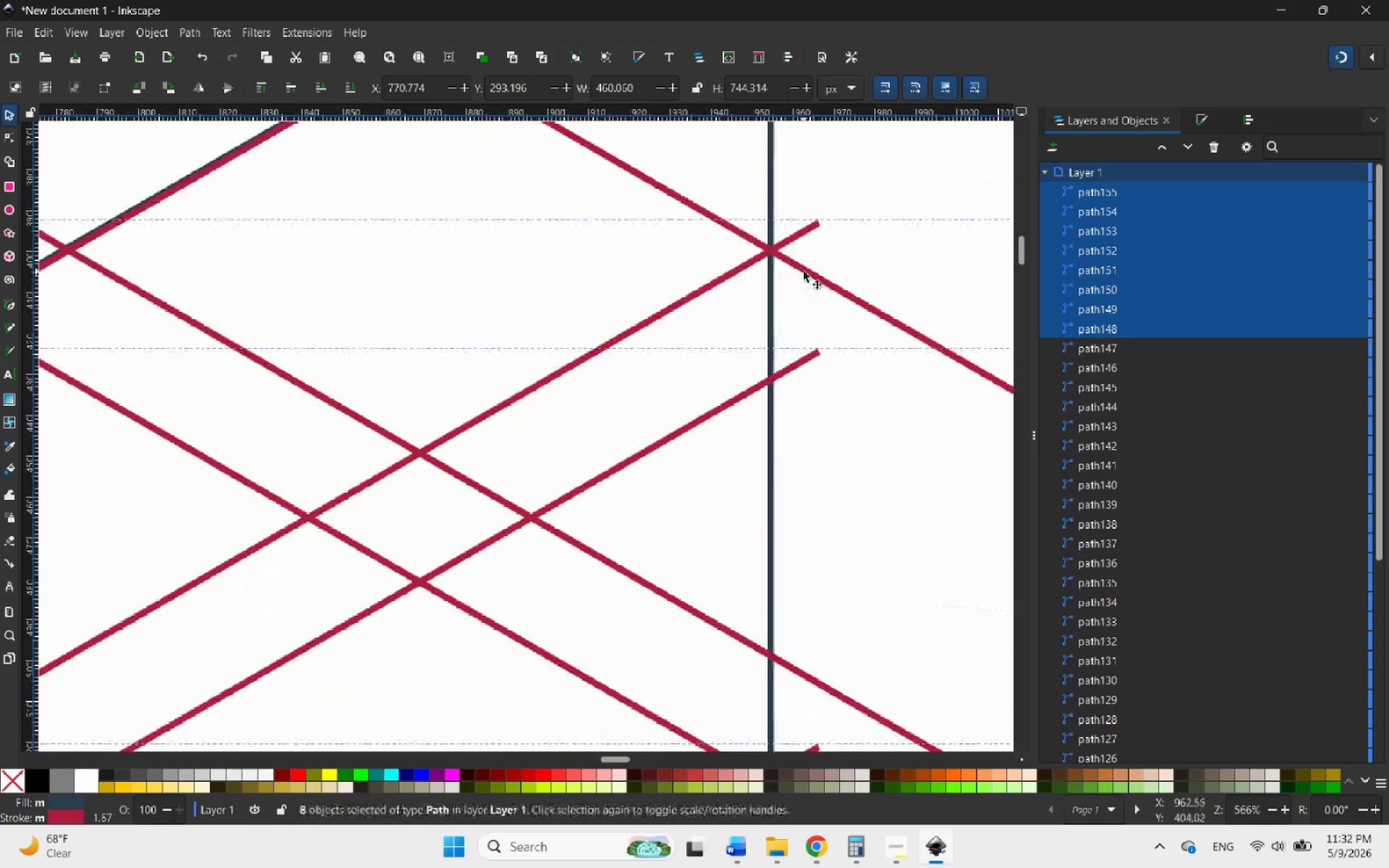 
left_click_drag(start_coordinate=[804, 271], to_coordinate=[781, 402])
 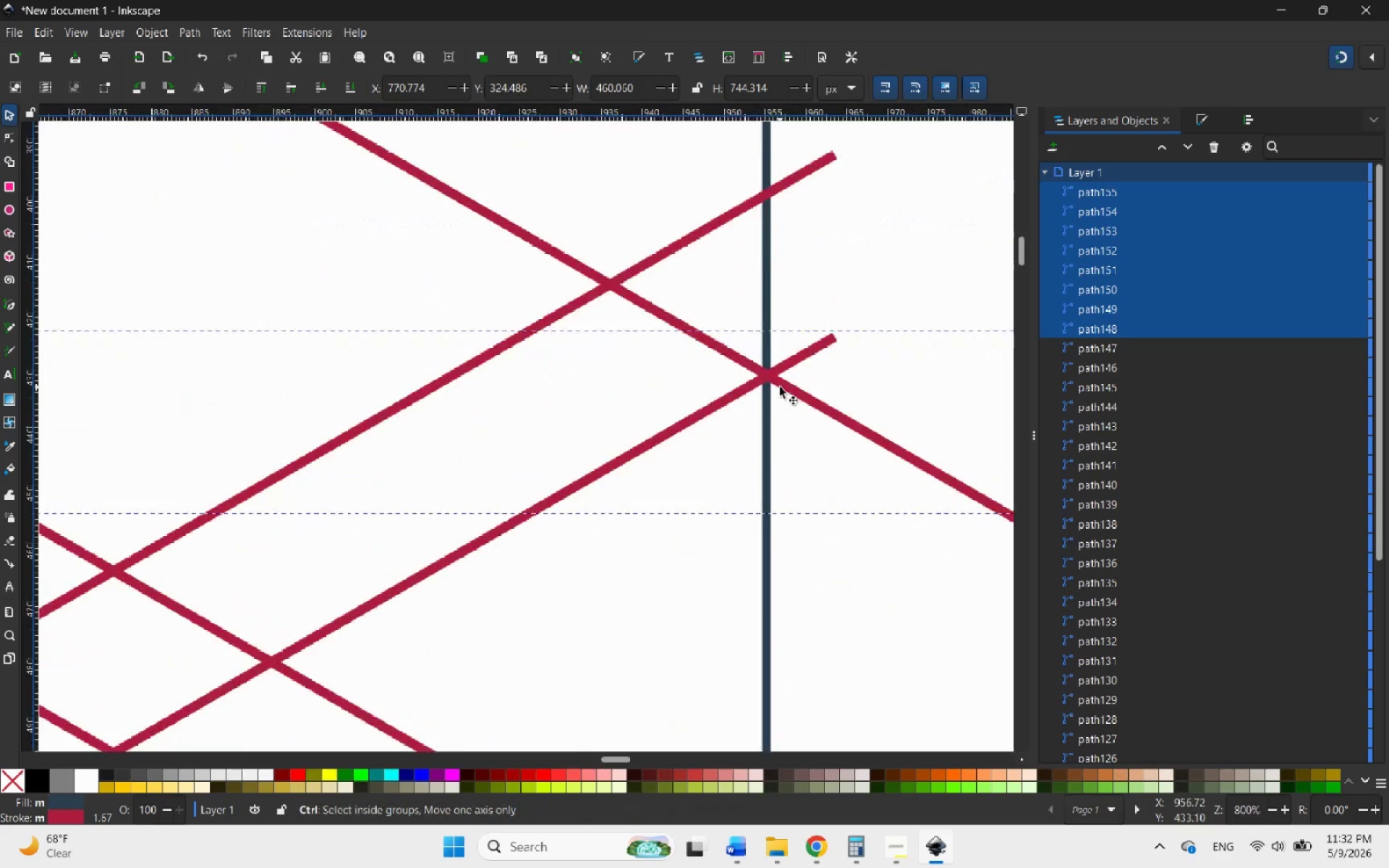 
hold_key(key=ControlLeft, duration=2.14)
 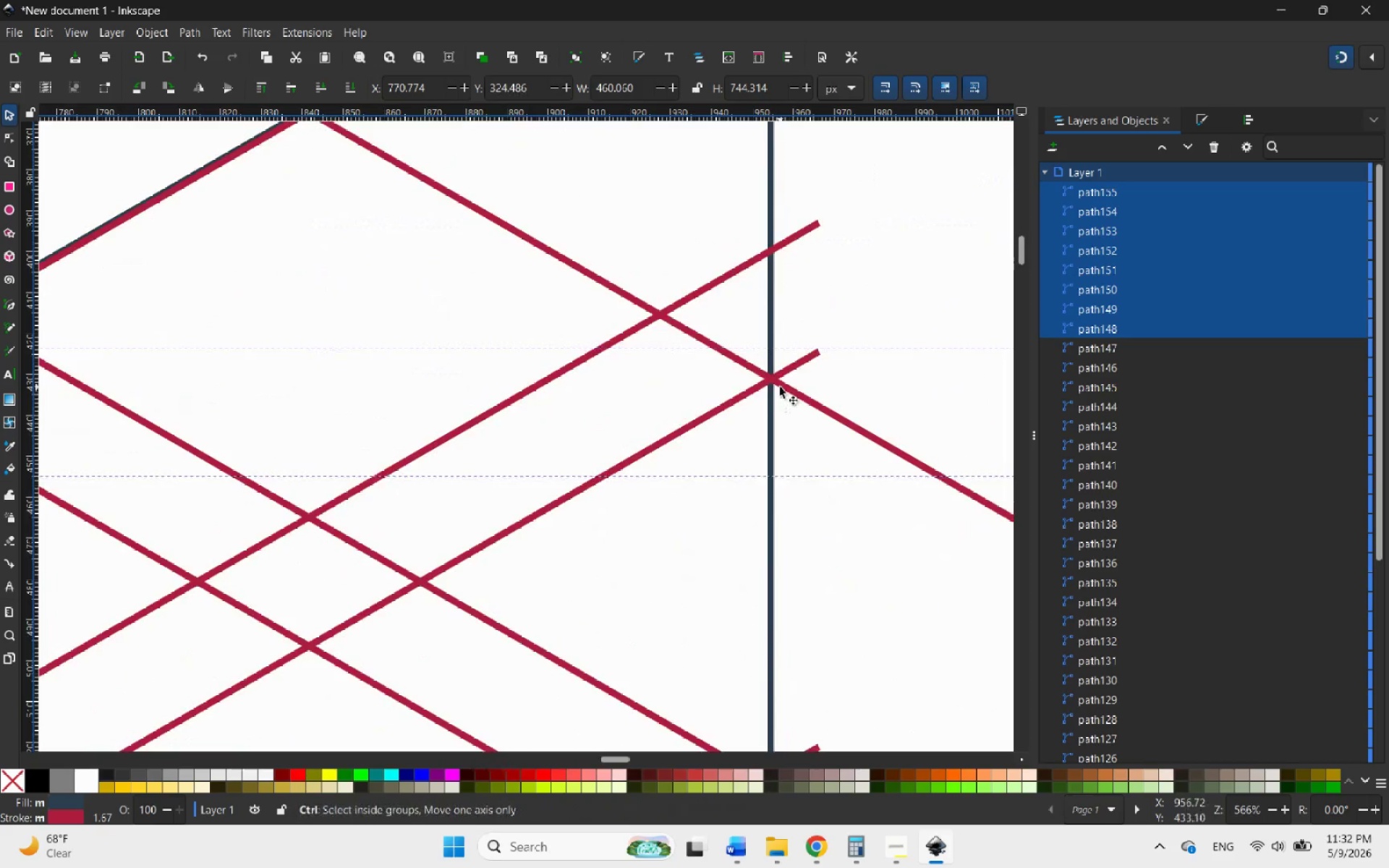 
hold_key(key=ControlLeft, duration=1.08)
scroll: coordinate [780, 387], scroll_direction: up, amount: 5.0
 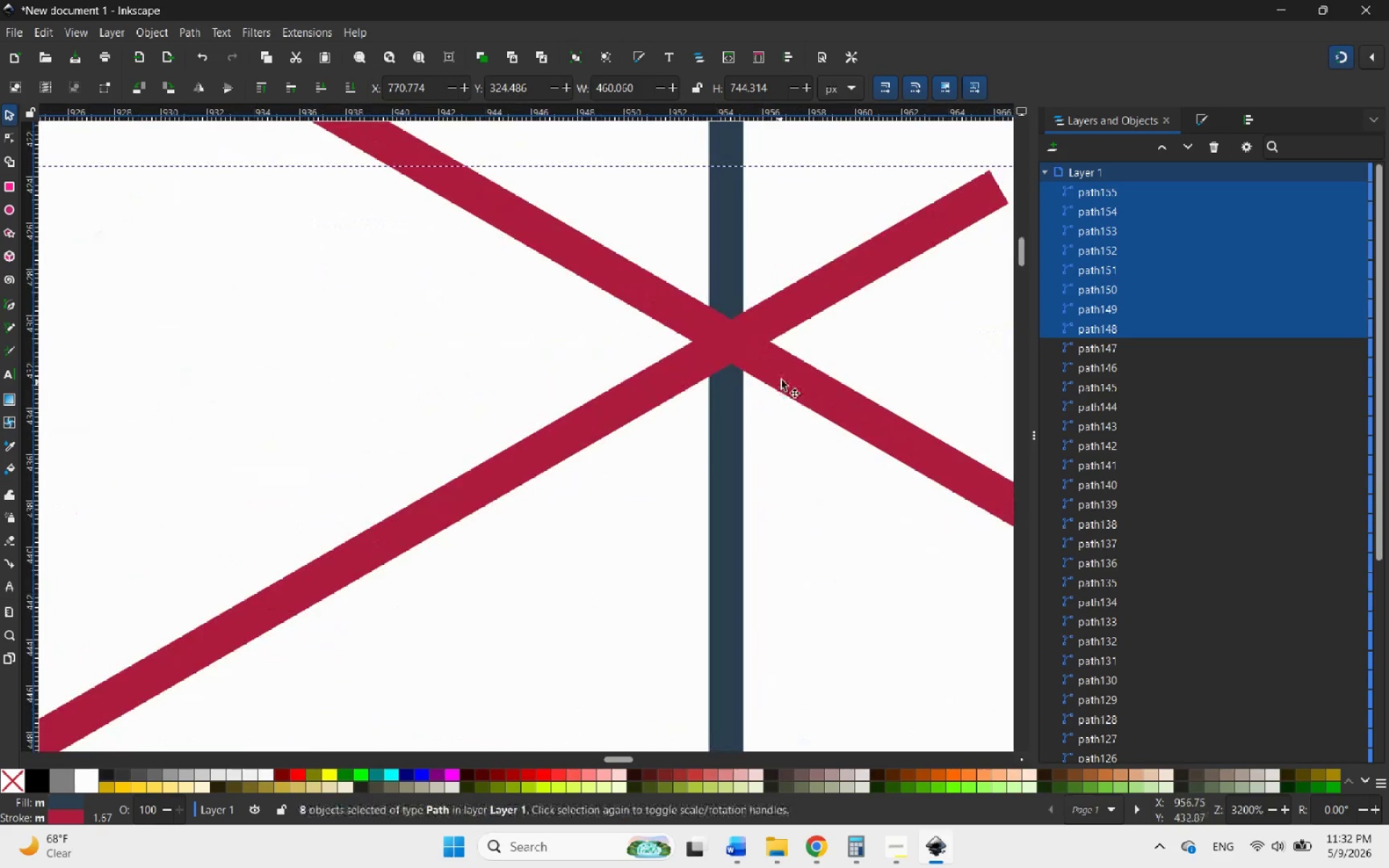 
left_click_drag(start_coordinate=[782, 376], to_coordinate=[789, 389])
 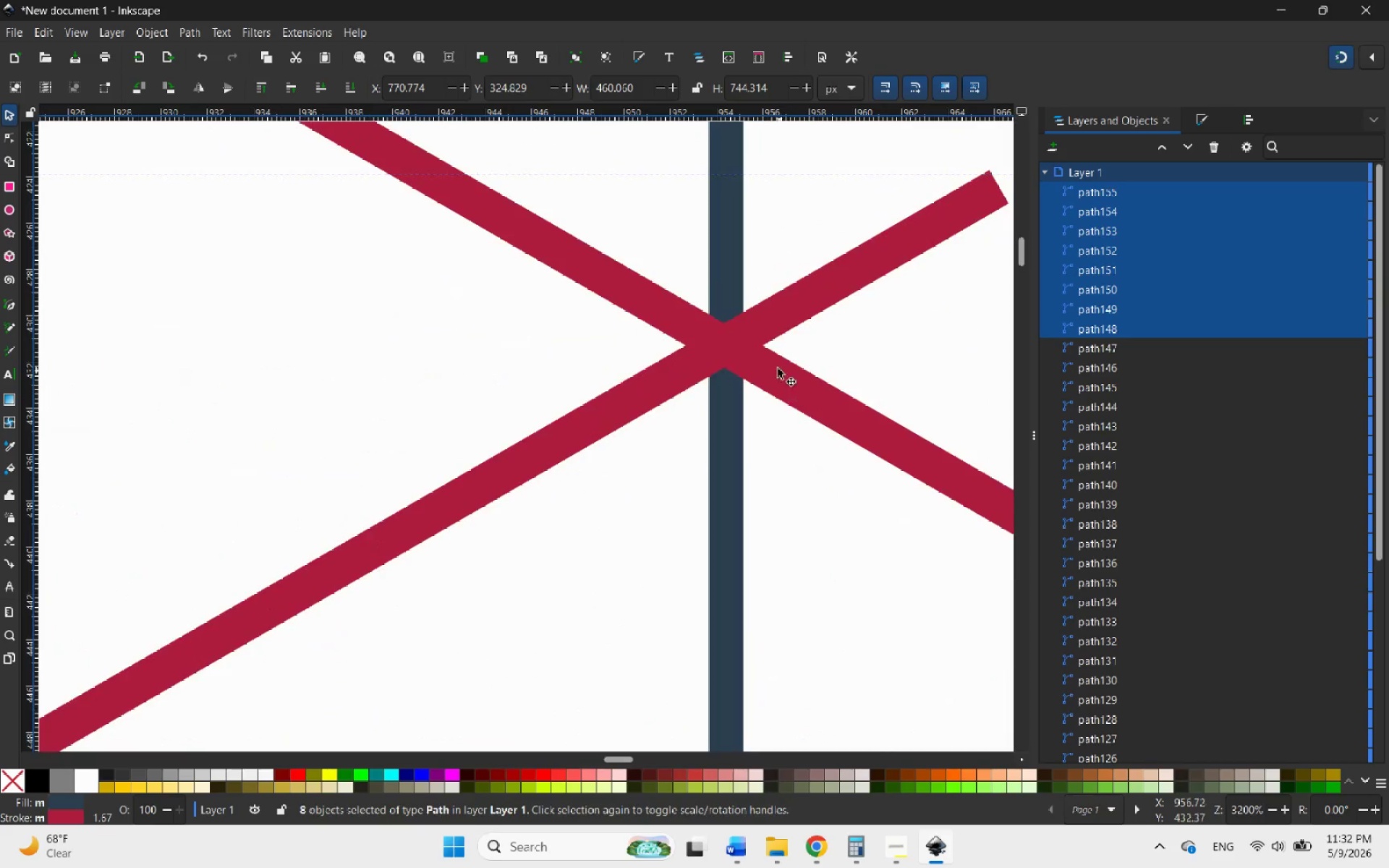 
hold_key(key=ControlLeft, duration=3.3)
 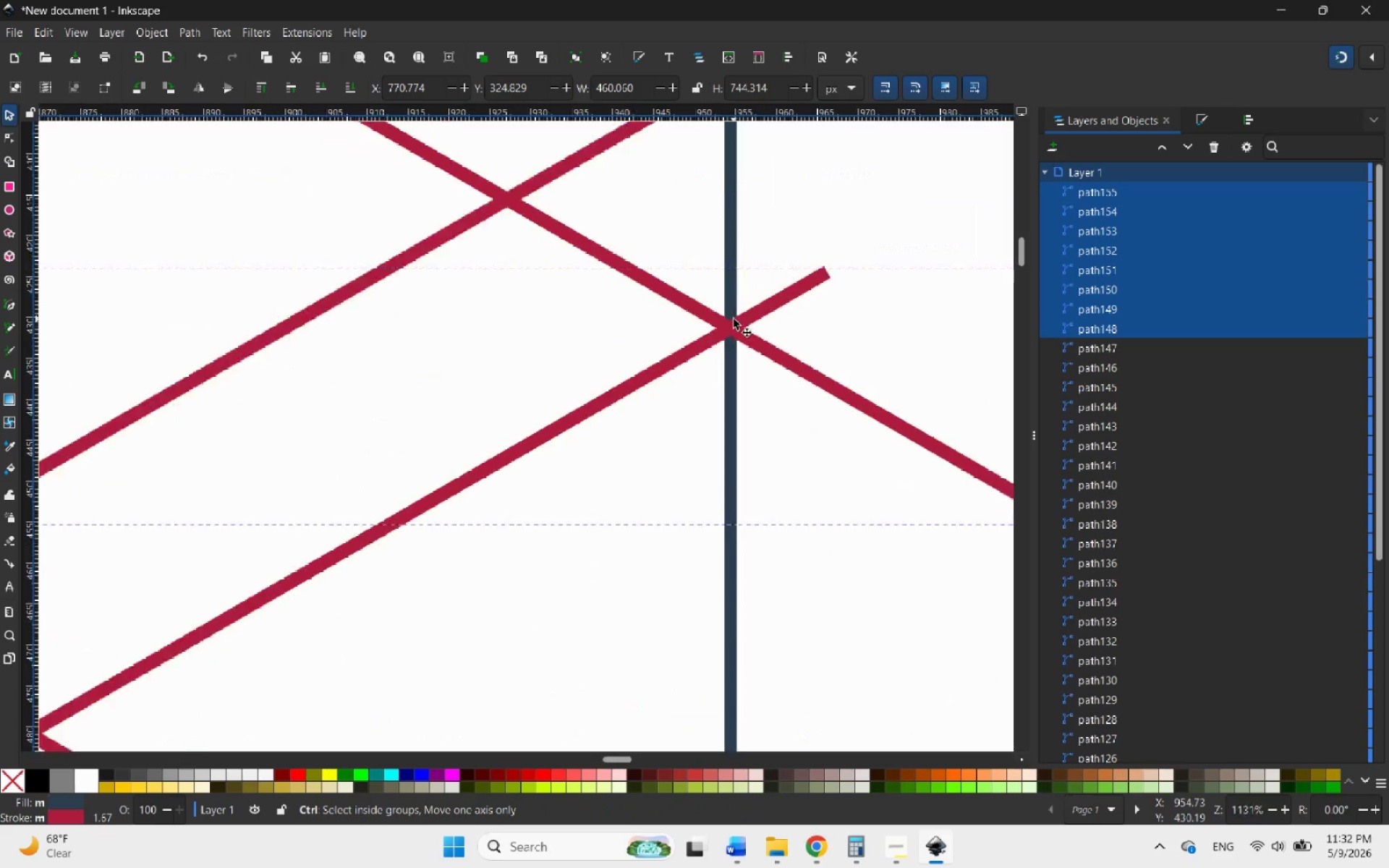 
hold_key(key=ControlLeft, duration=4.45)
scroll: coordinate [734, 319], scroll_direction: down, amount: 17.0
 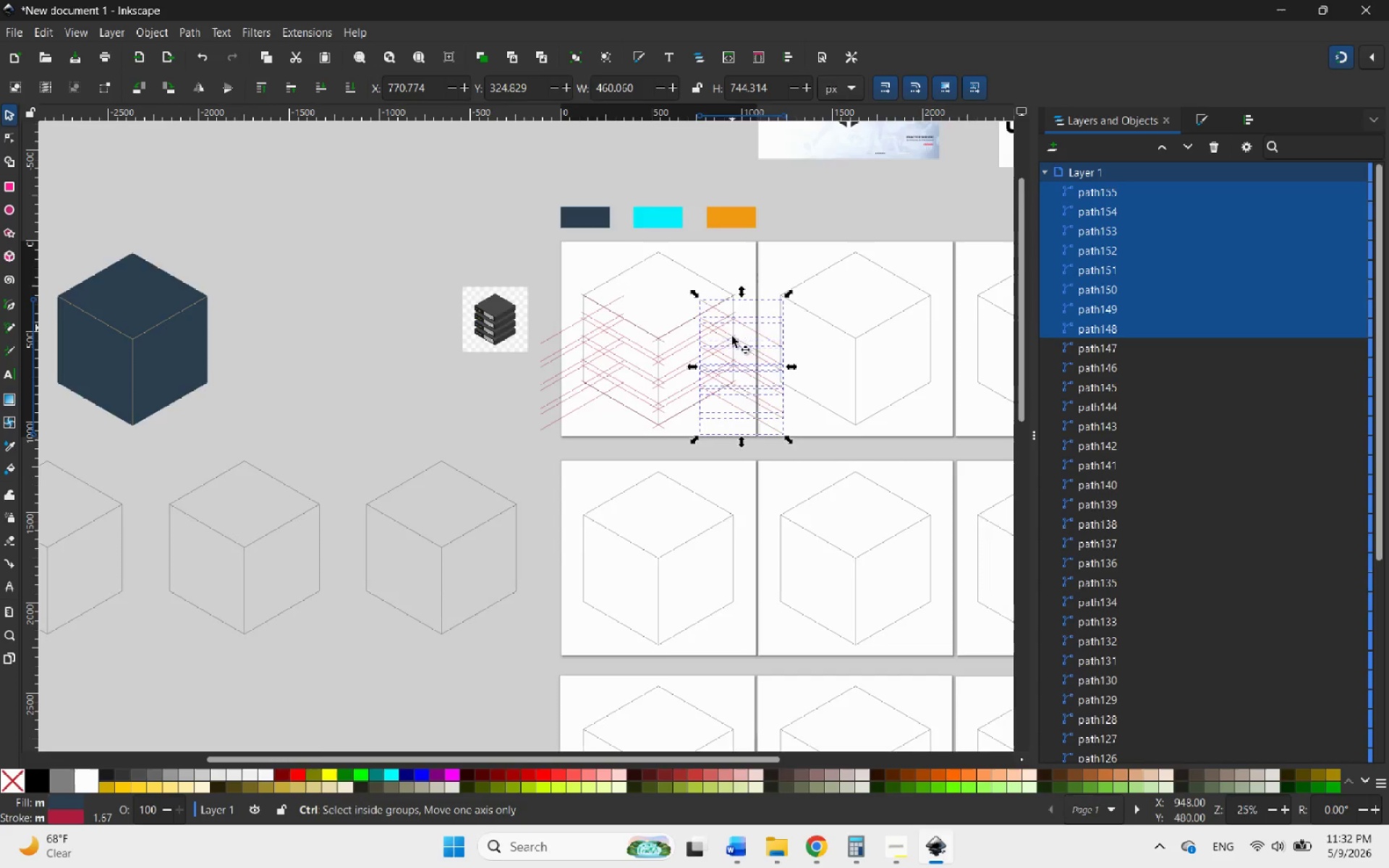 
scroll: coordinate [747, 383], scroll_direction: up, amount: 6.0
 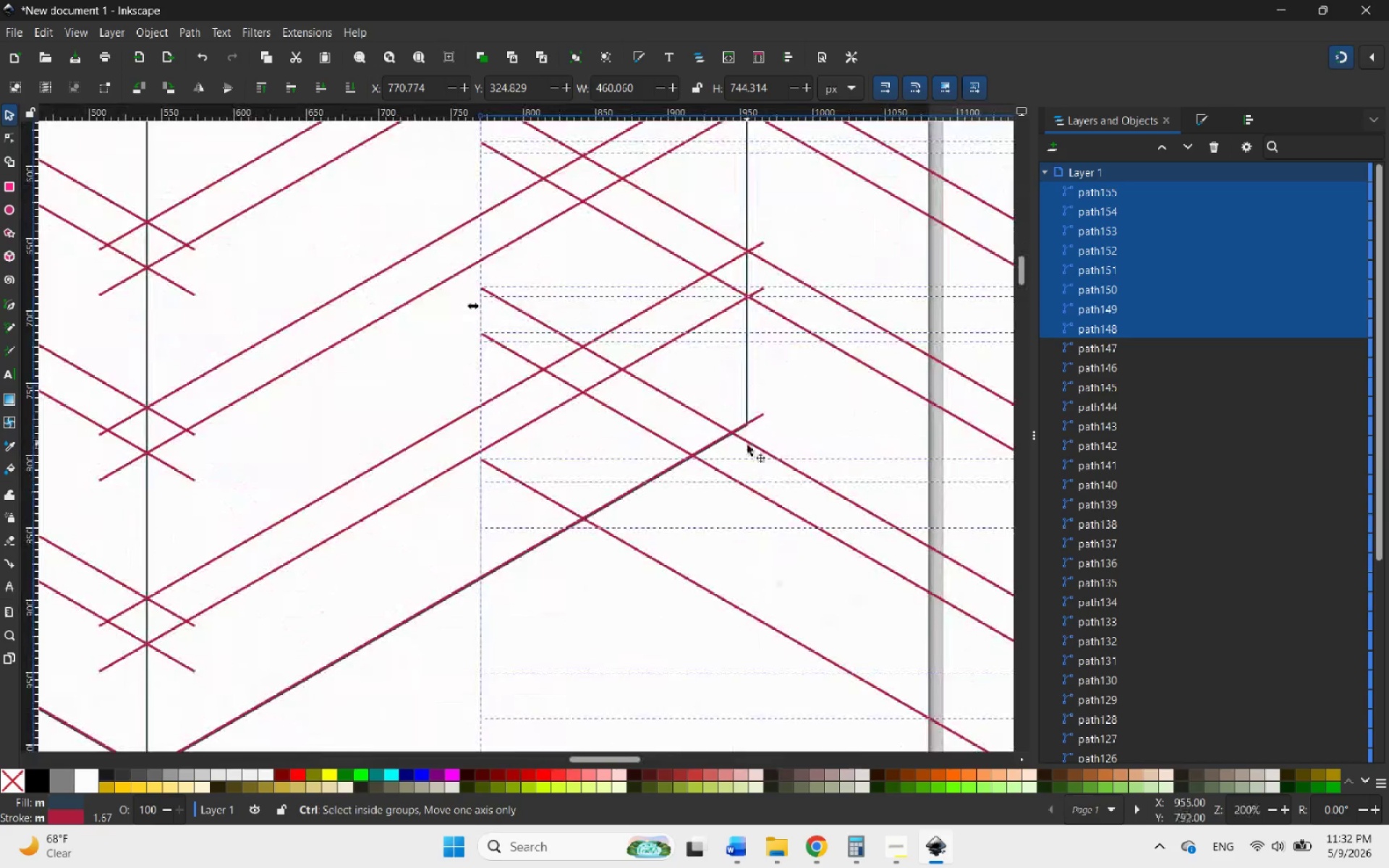 
scroll: coordinate [747, 454], scroll_direction: down, amount: 2.0
 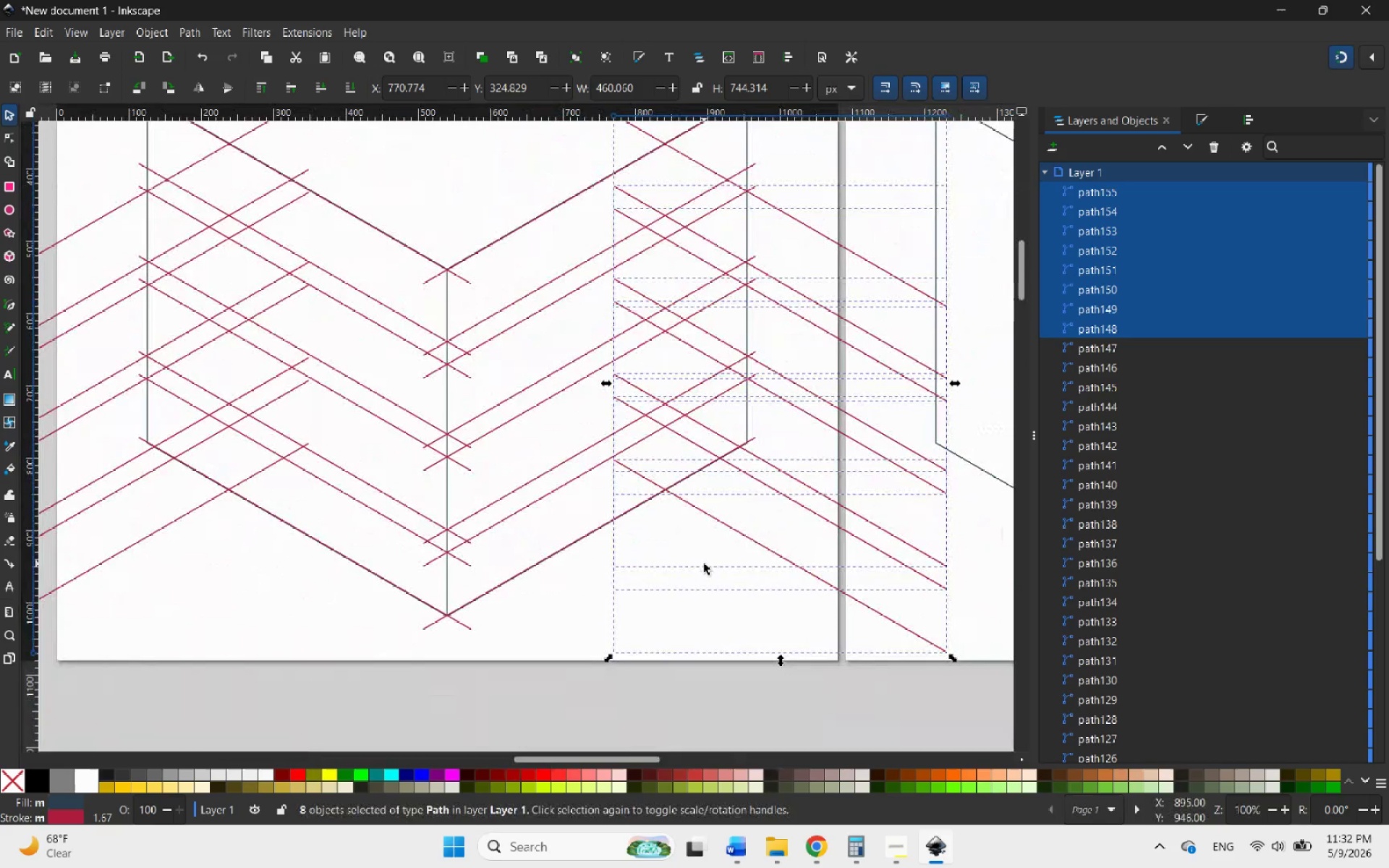 
left_click([689, 550])
 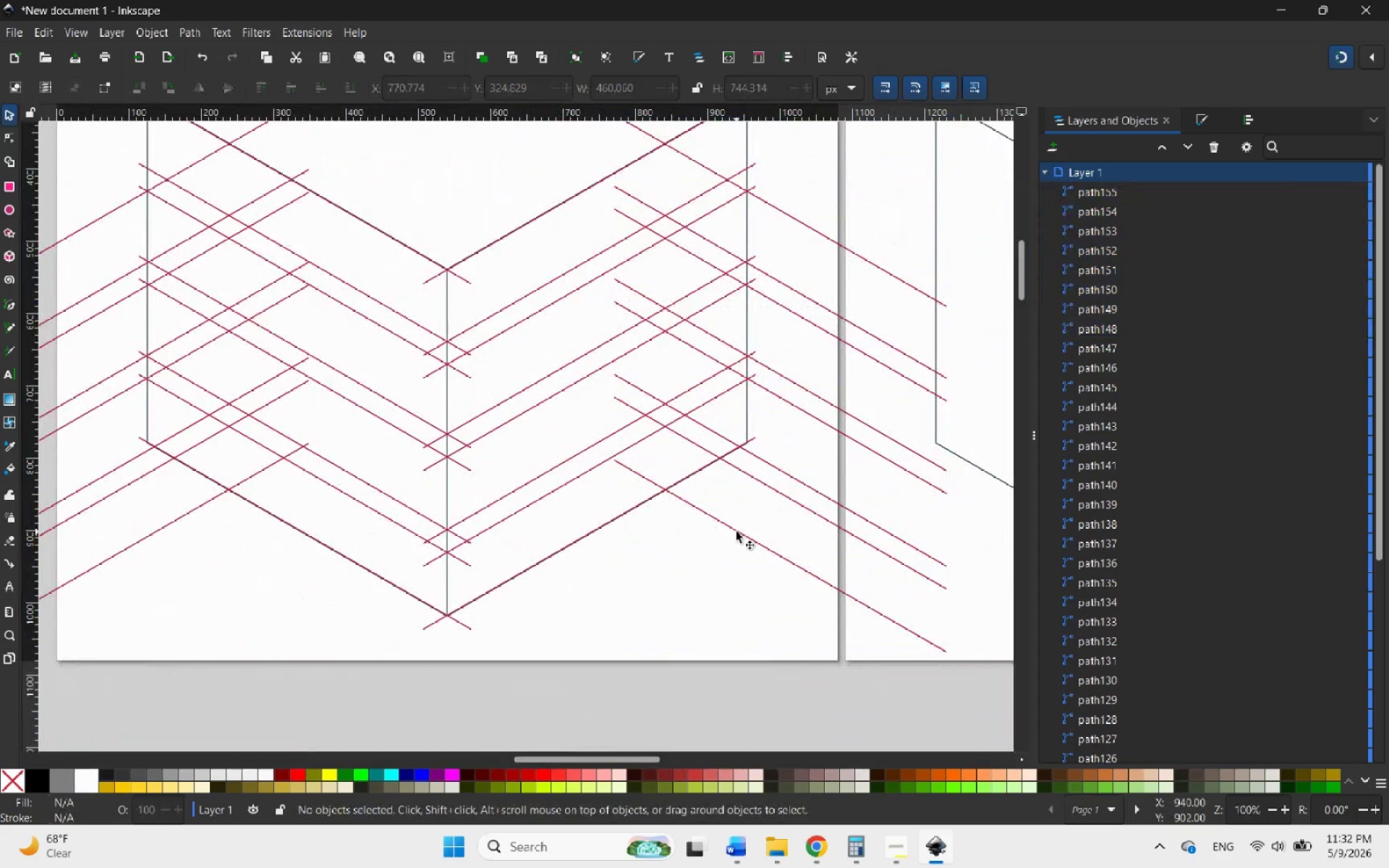 
left_click([736, 532])
 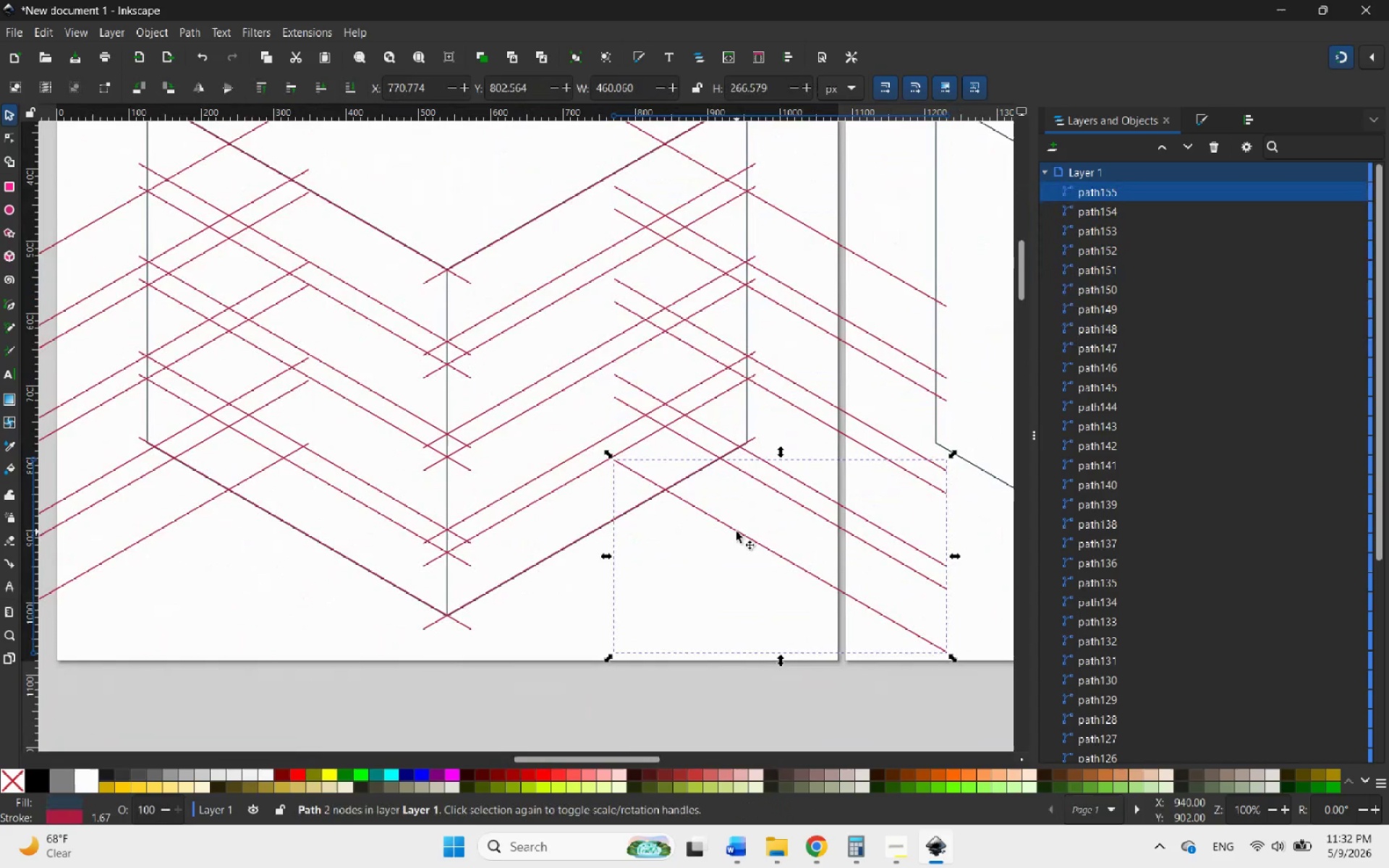 
key(Delete)
 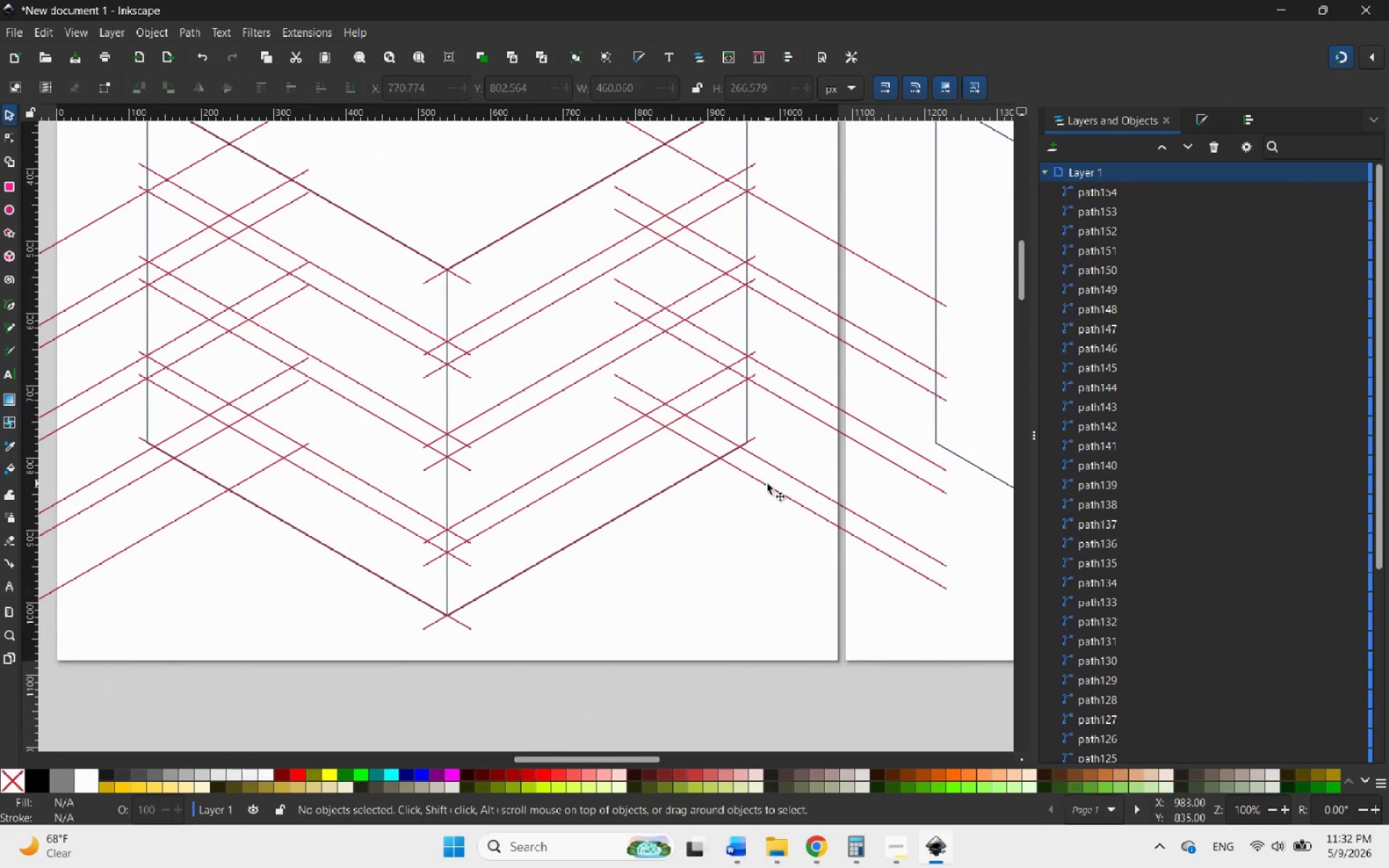 
left_click([763, 483])
 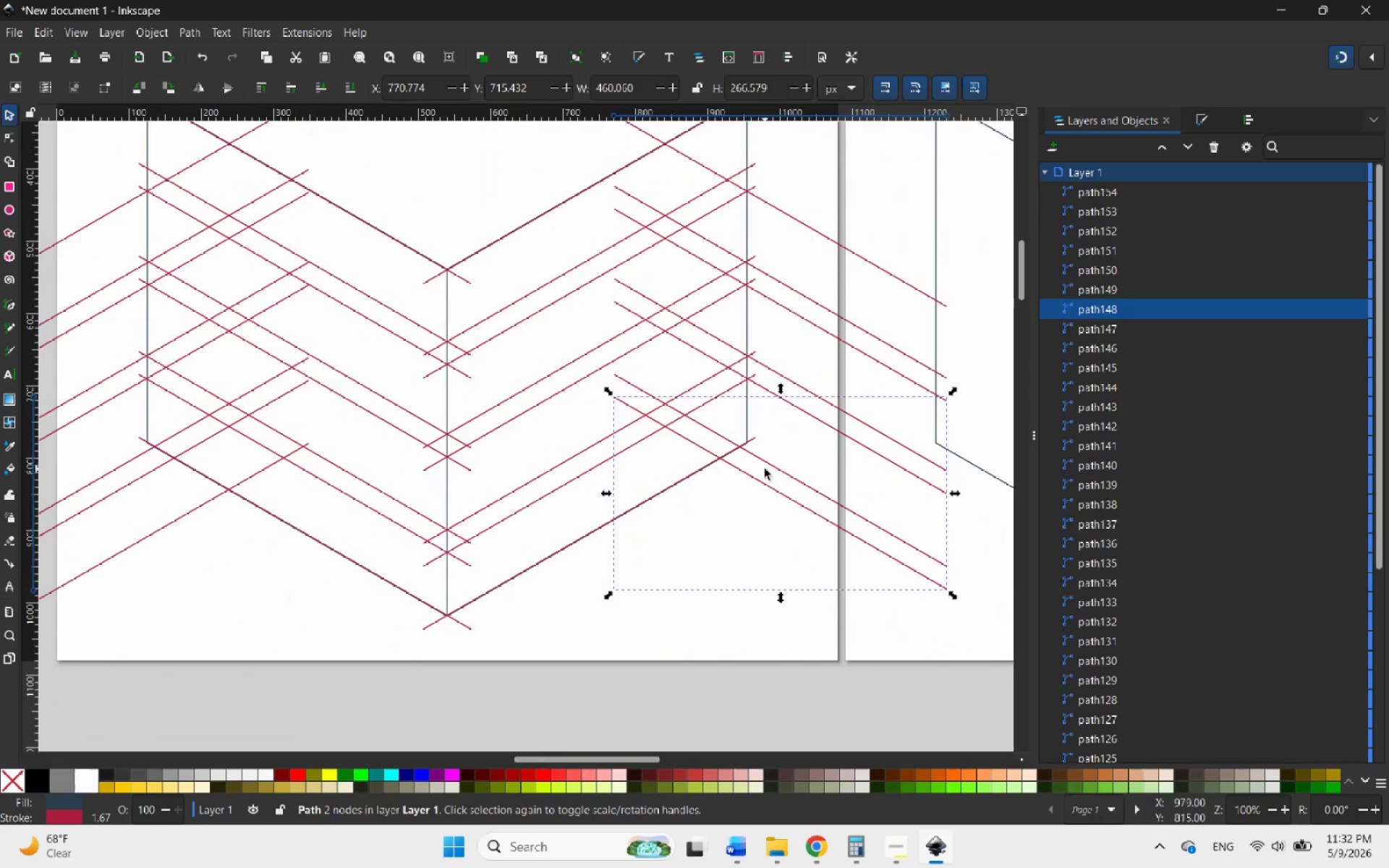 
key(Delete)
 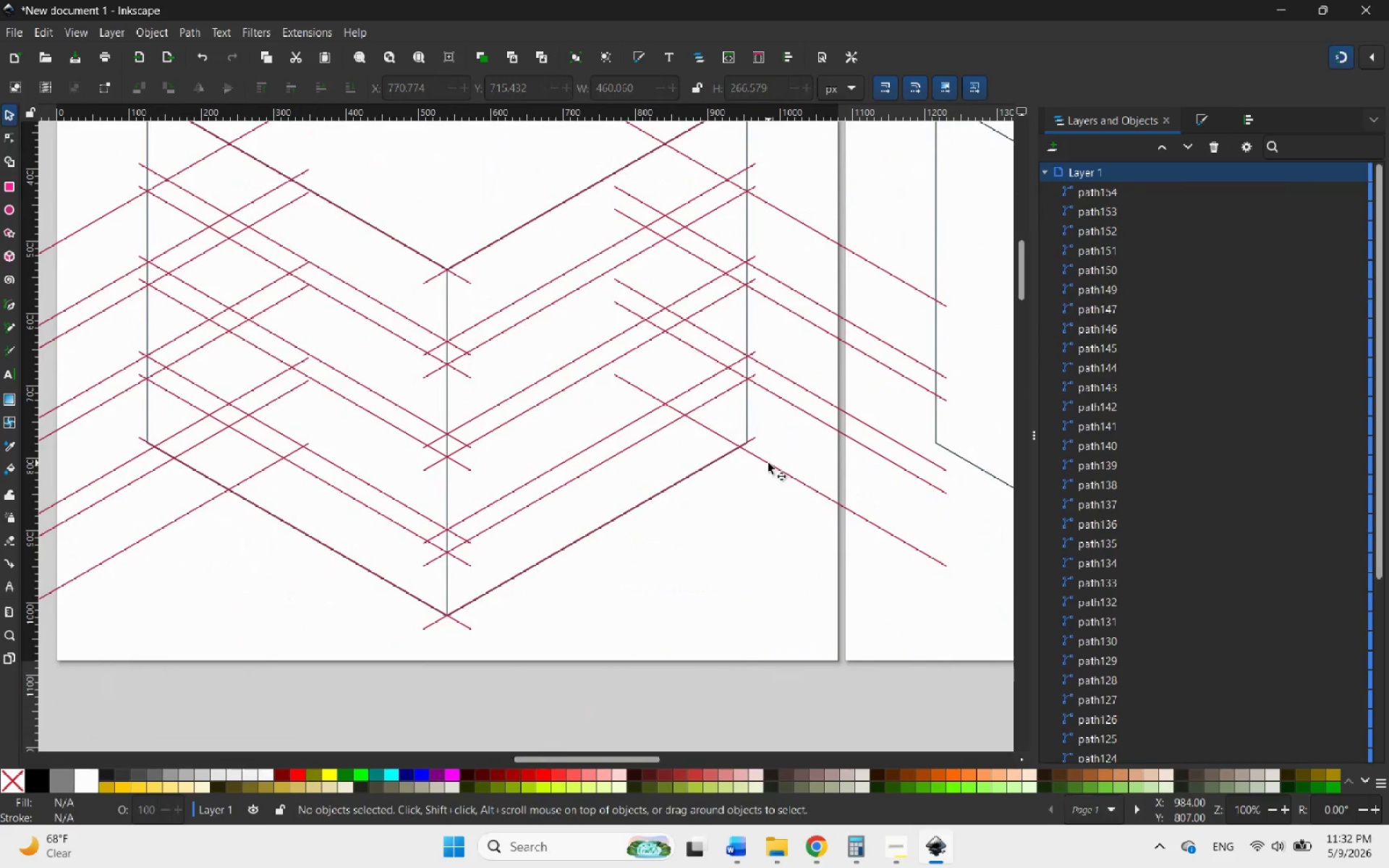 
left_click([768, 463])
 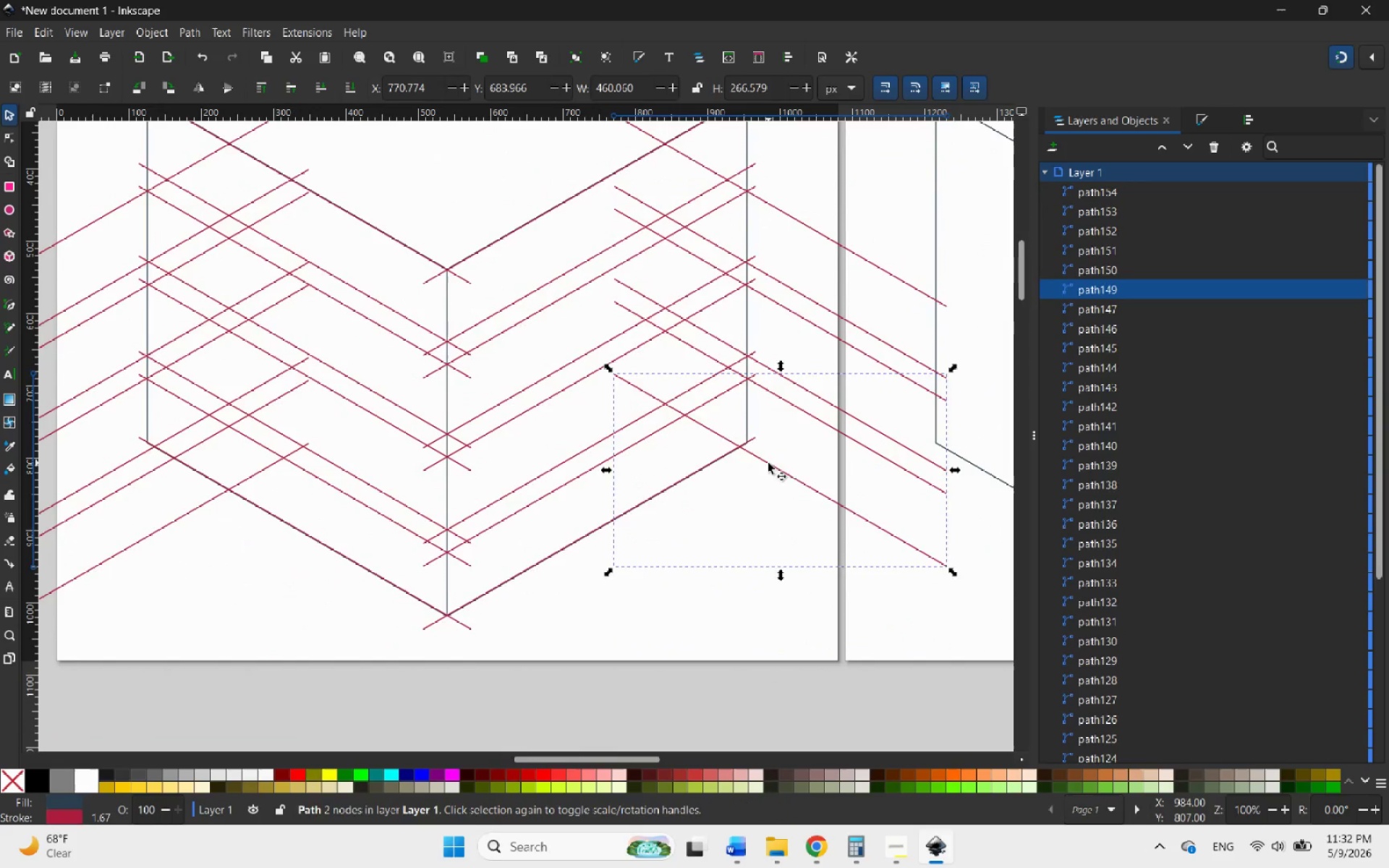 
key(Delete)
 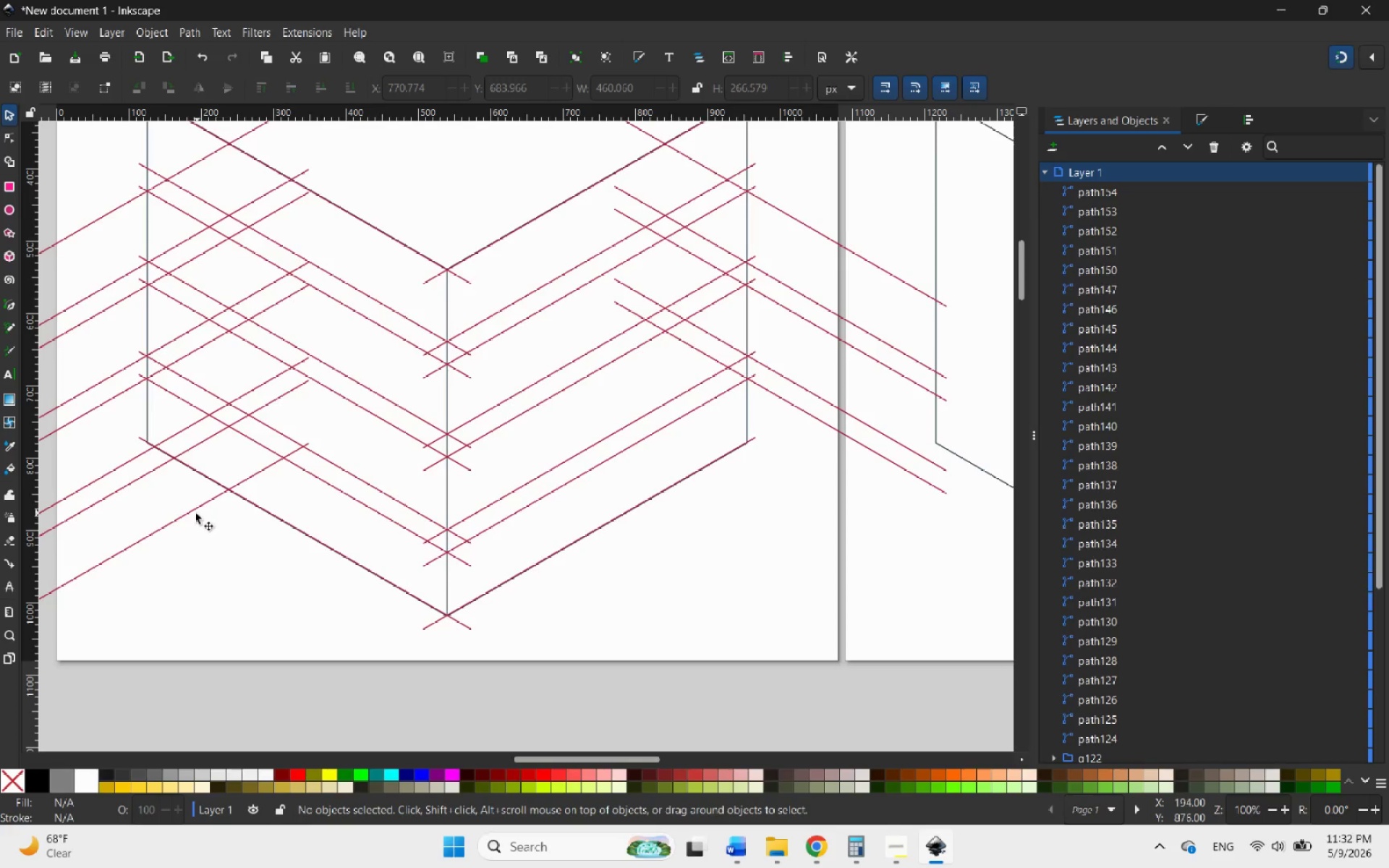 
left_click([191, 512])
 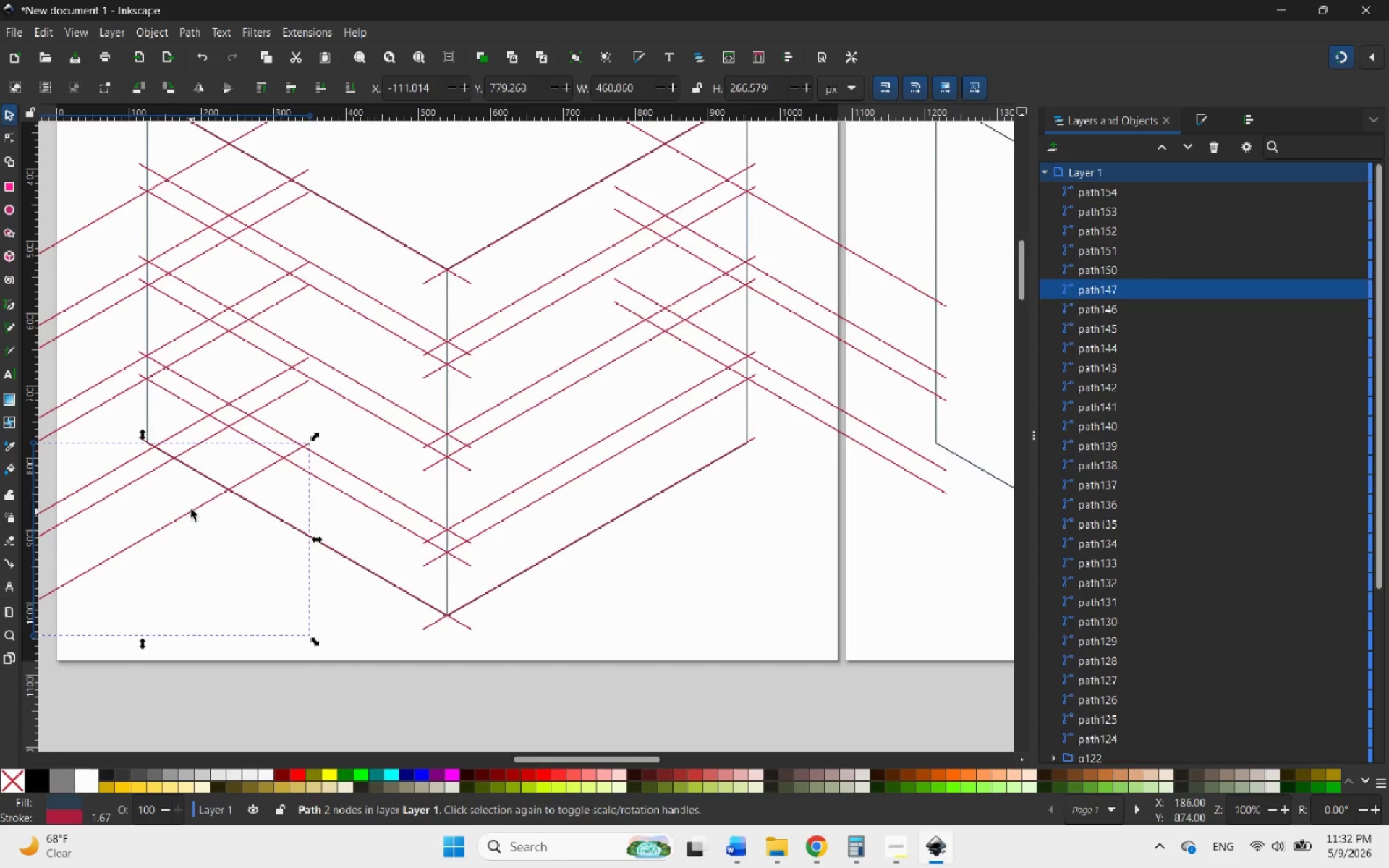 
key(Delete)
 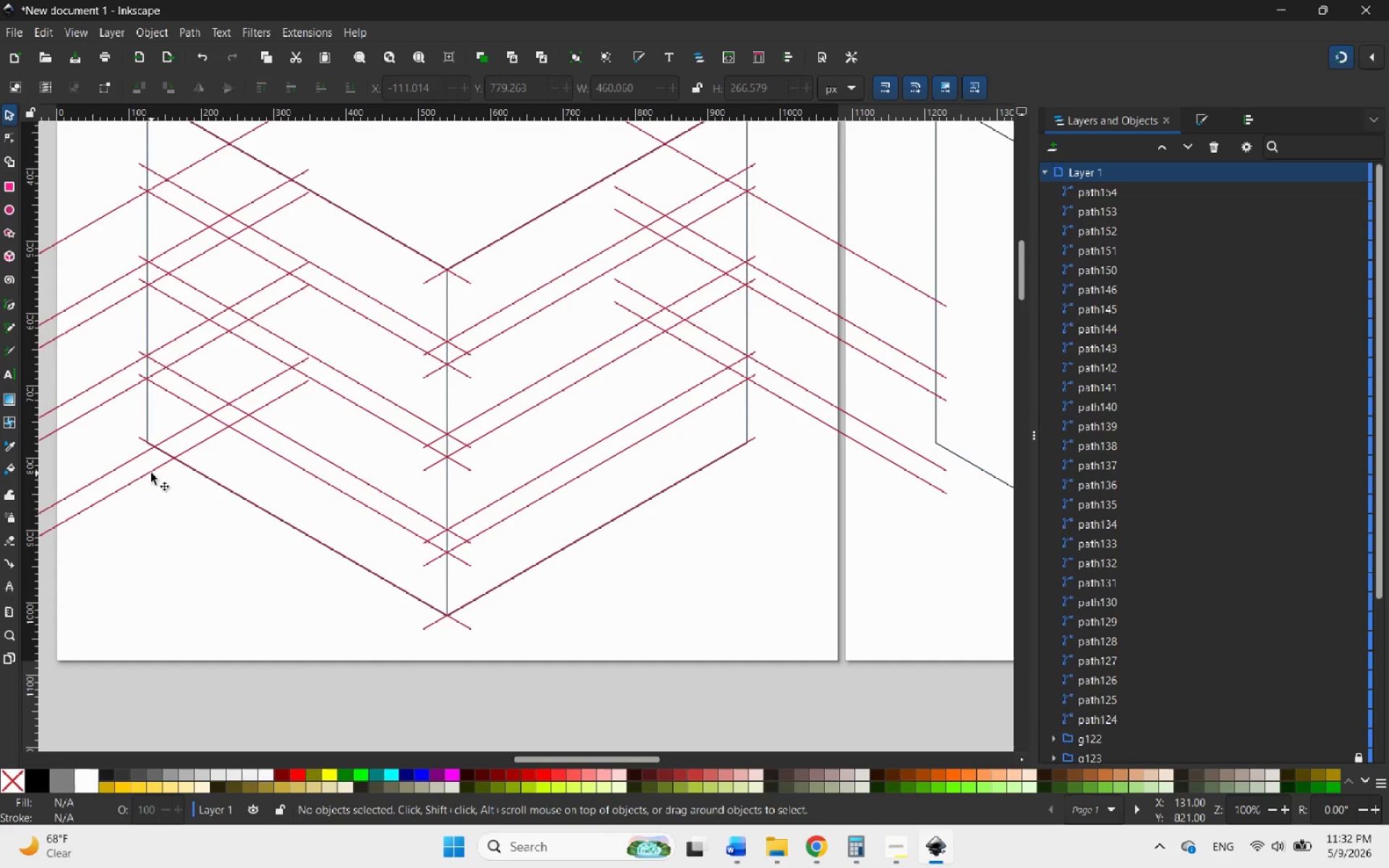 
left_click([151, 473])
 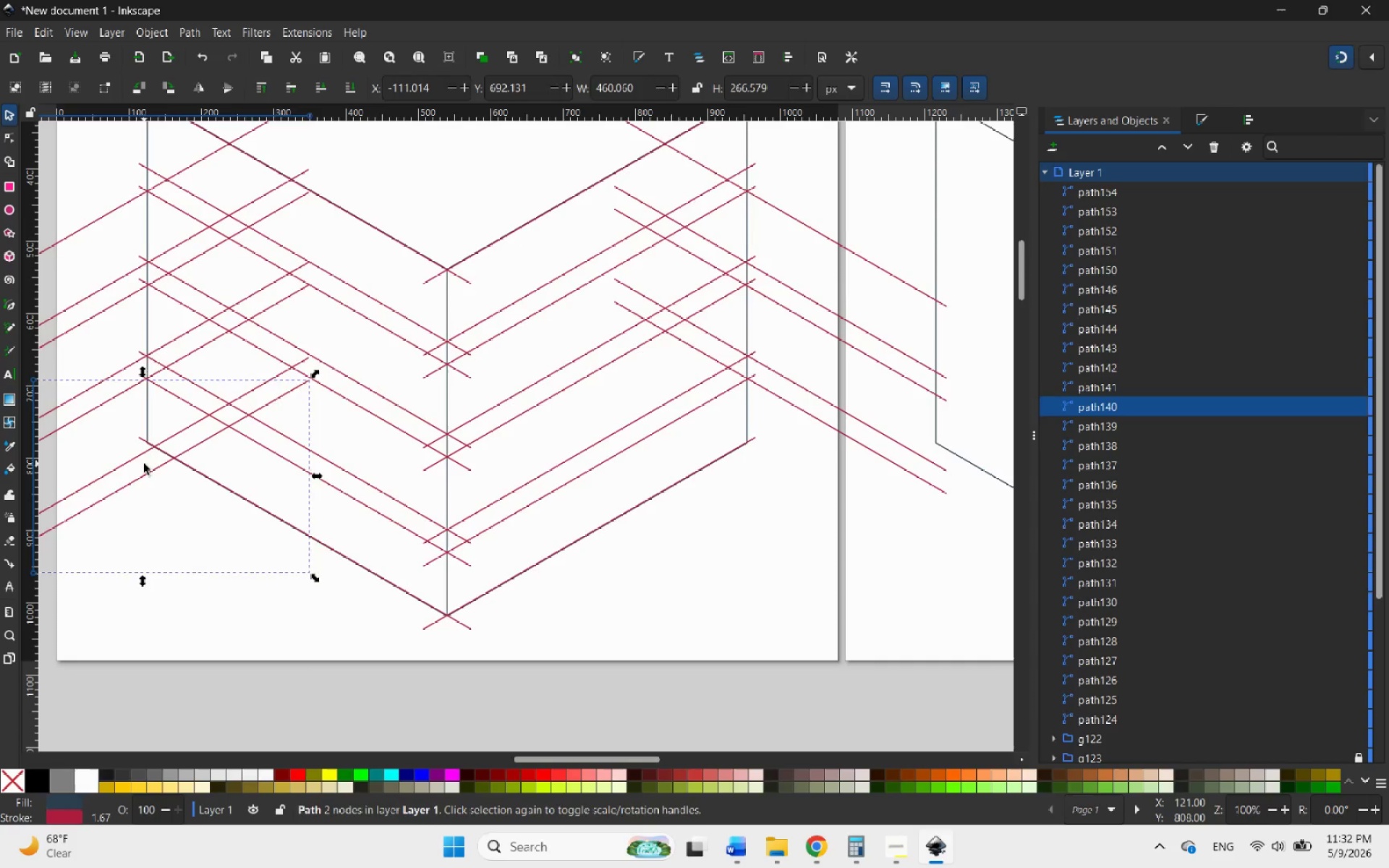 
key(Delete)
 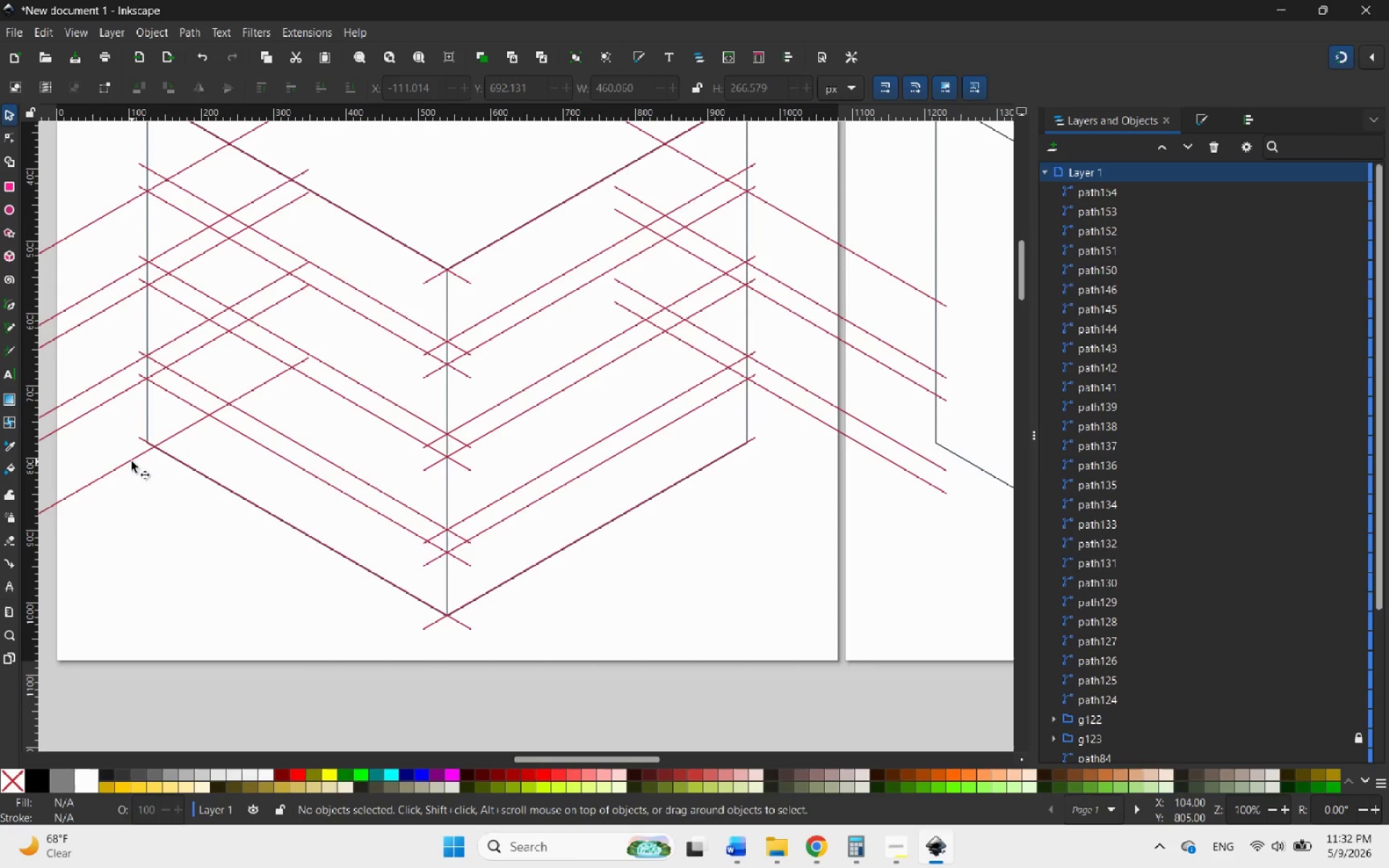 
left_click([129, 461])
 